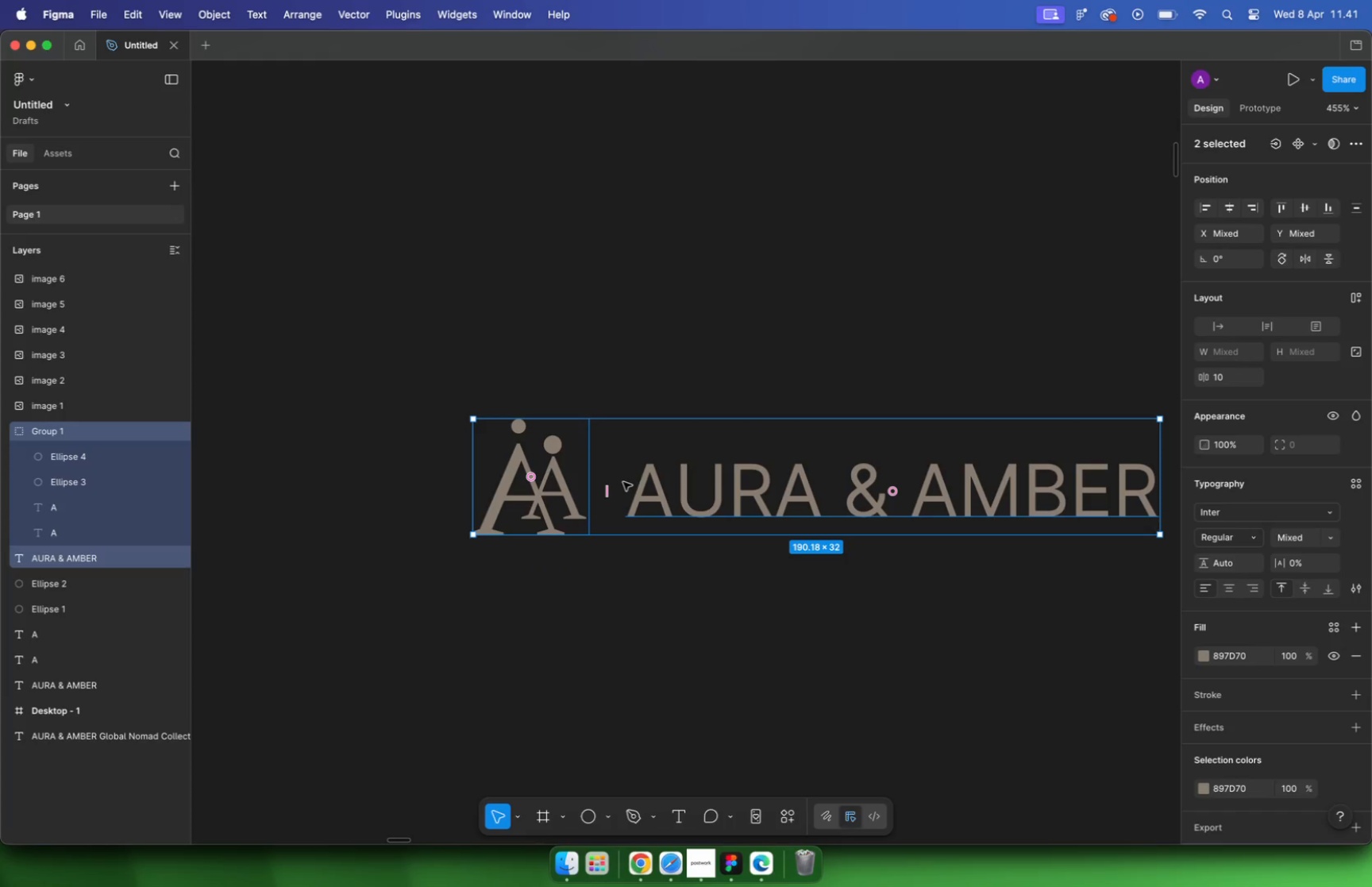 
left_click_drag(start_coordinate=[505, 569], to_coordinate=[730, 461])
 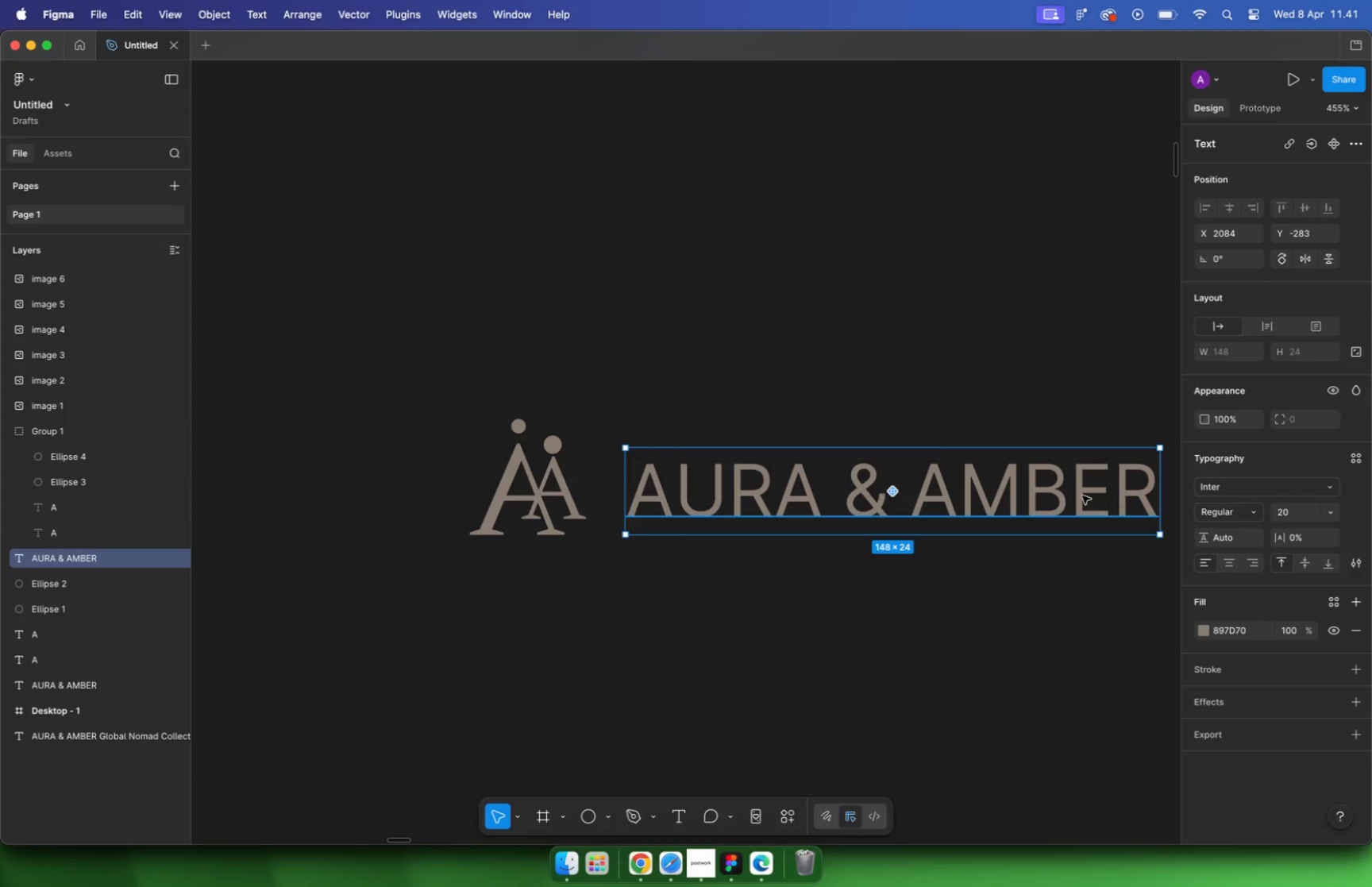 
left_click([607, 488])
 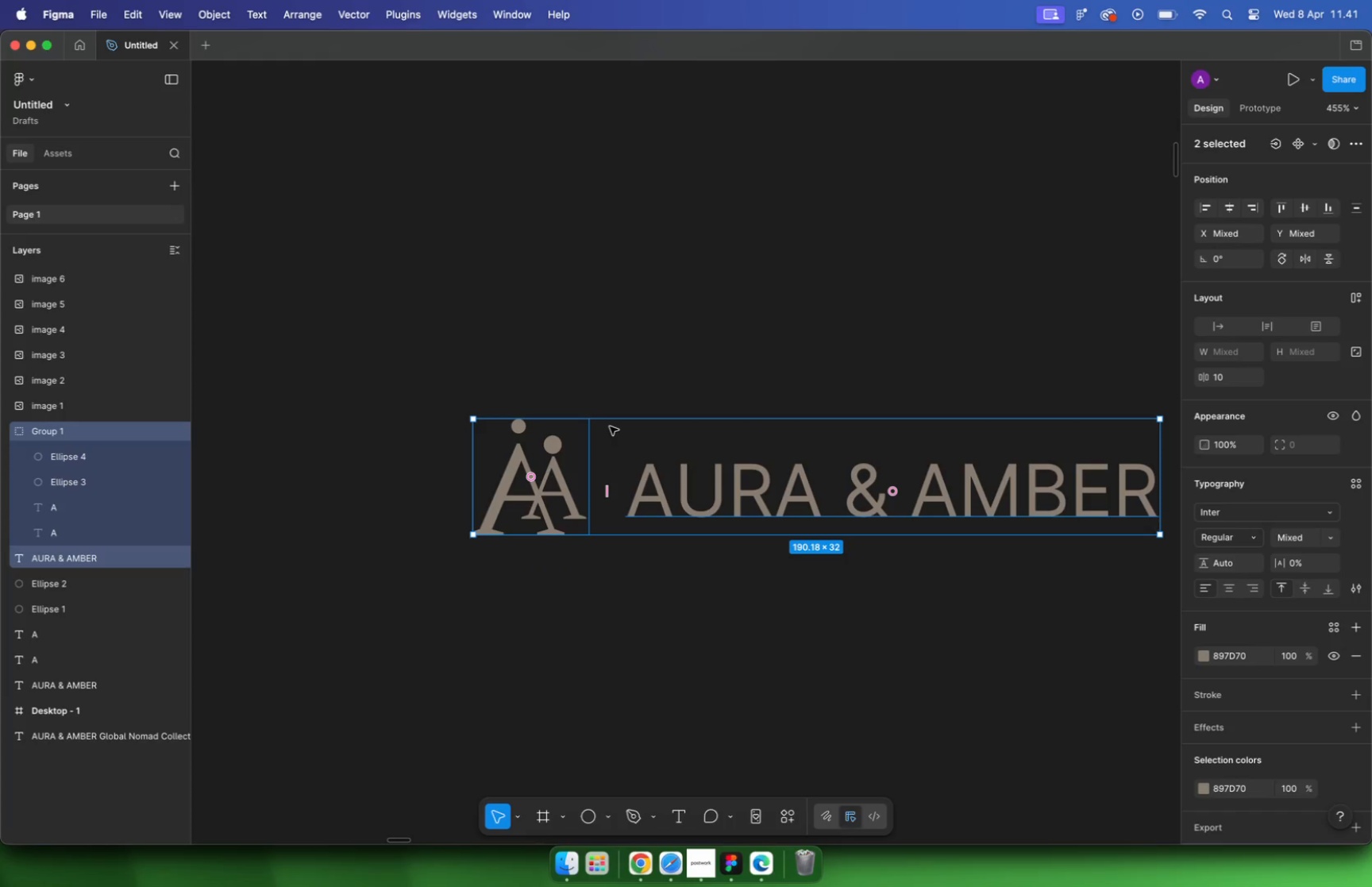 
left_click([1312, 202])
 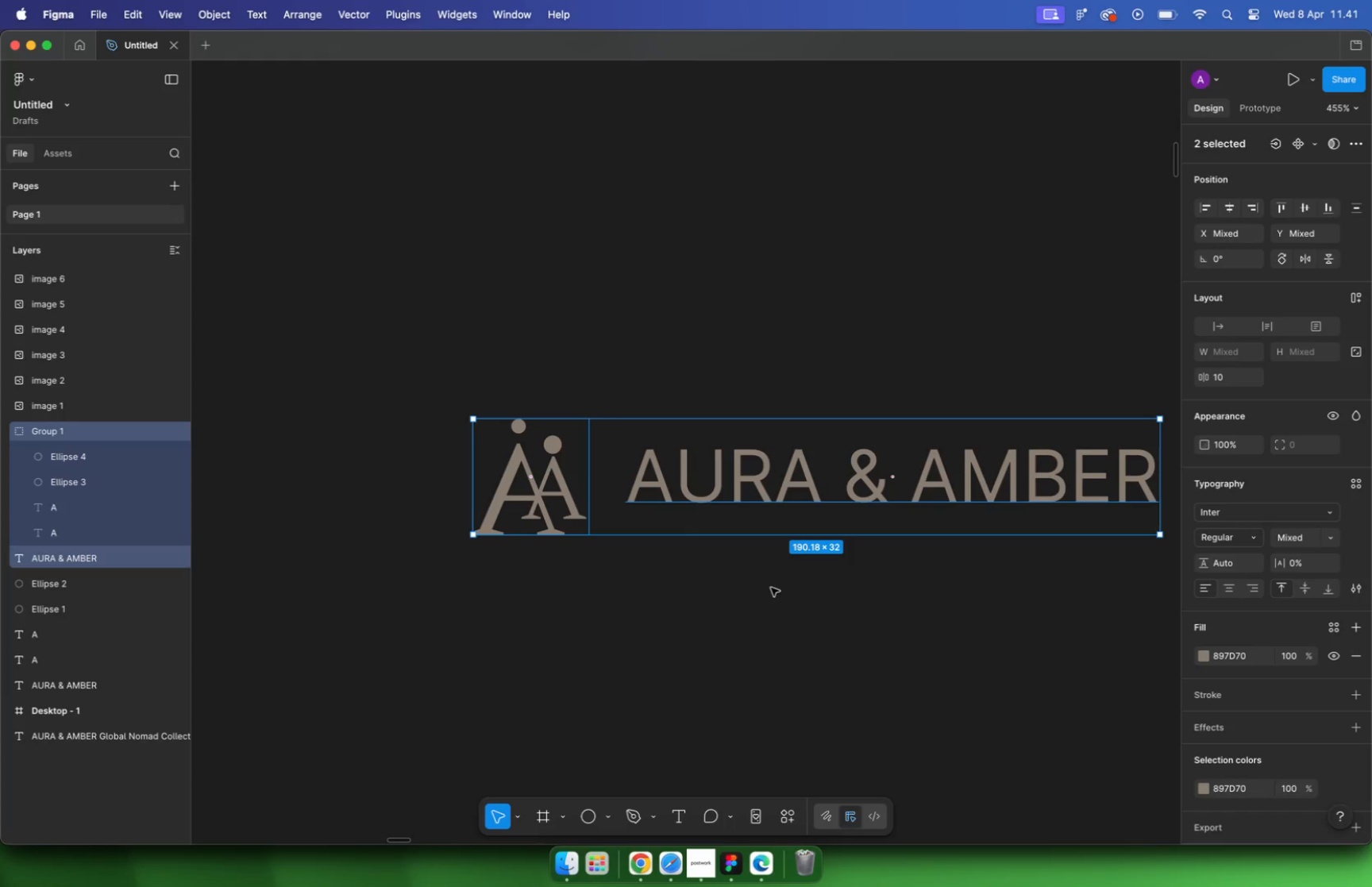 
hold_key(key=CommandLeft, duration=12.86)
left_click([773, 586])
 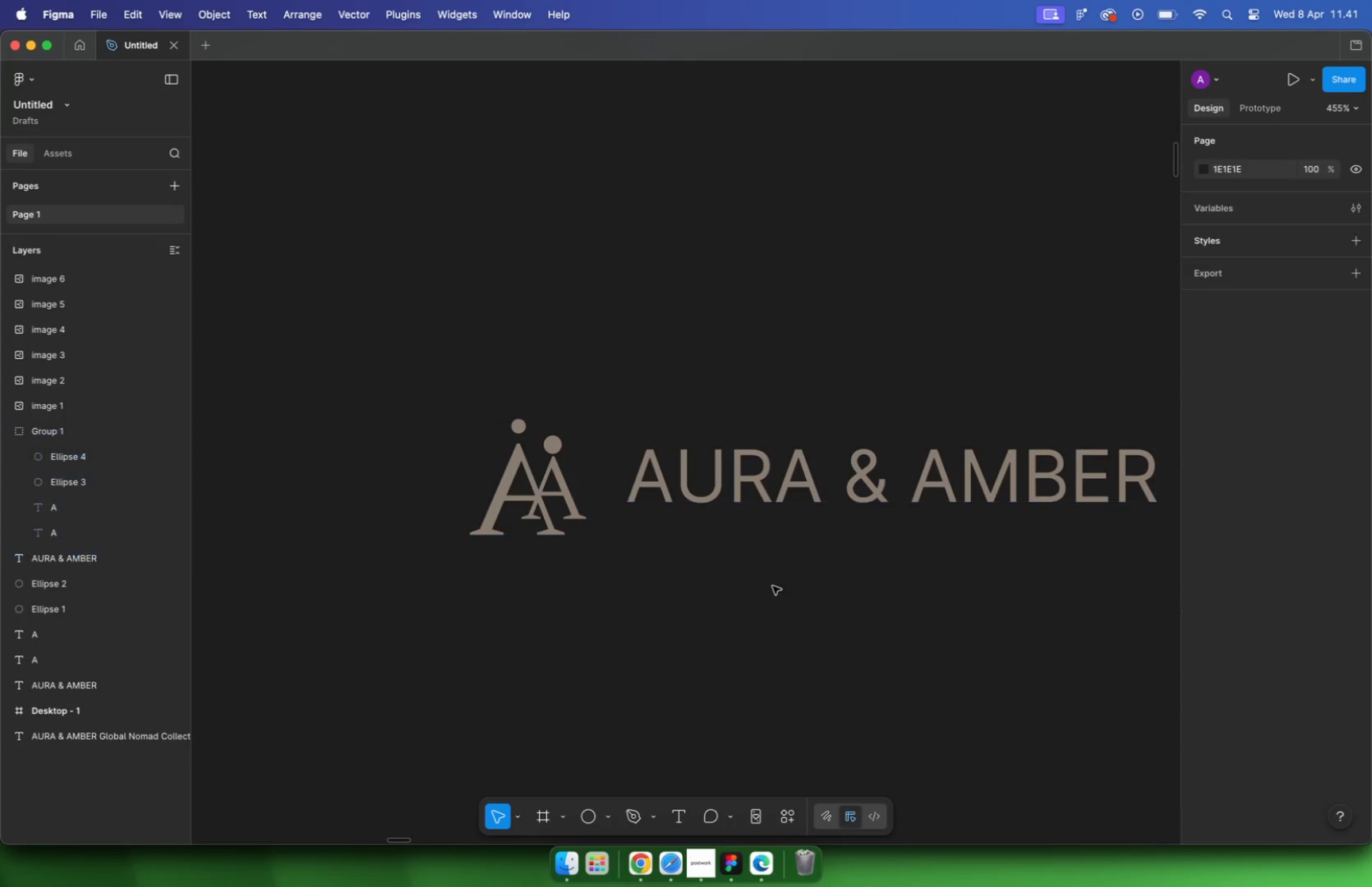 
scroll: coordinate [768, 584], scroll_direction: down, amount: 15.0
 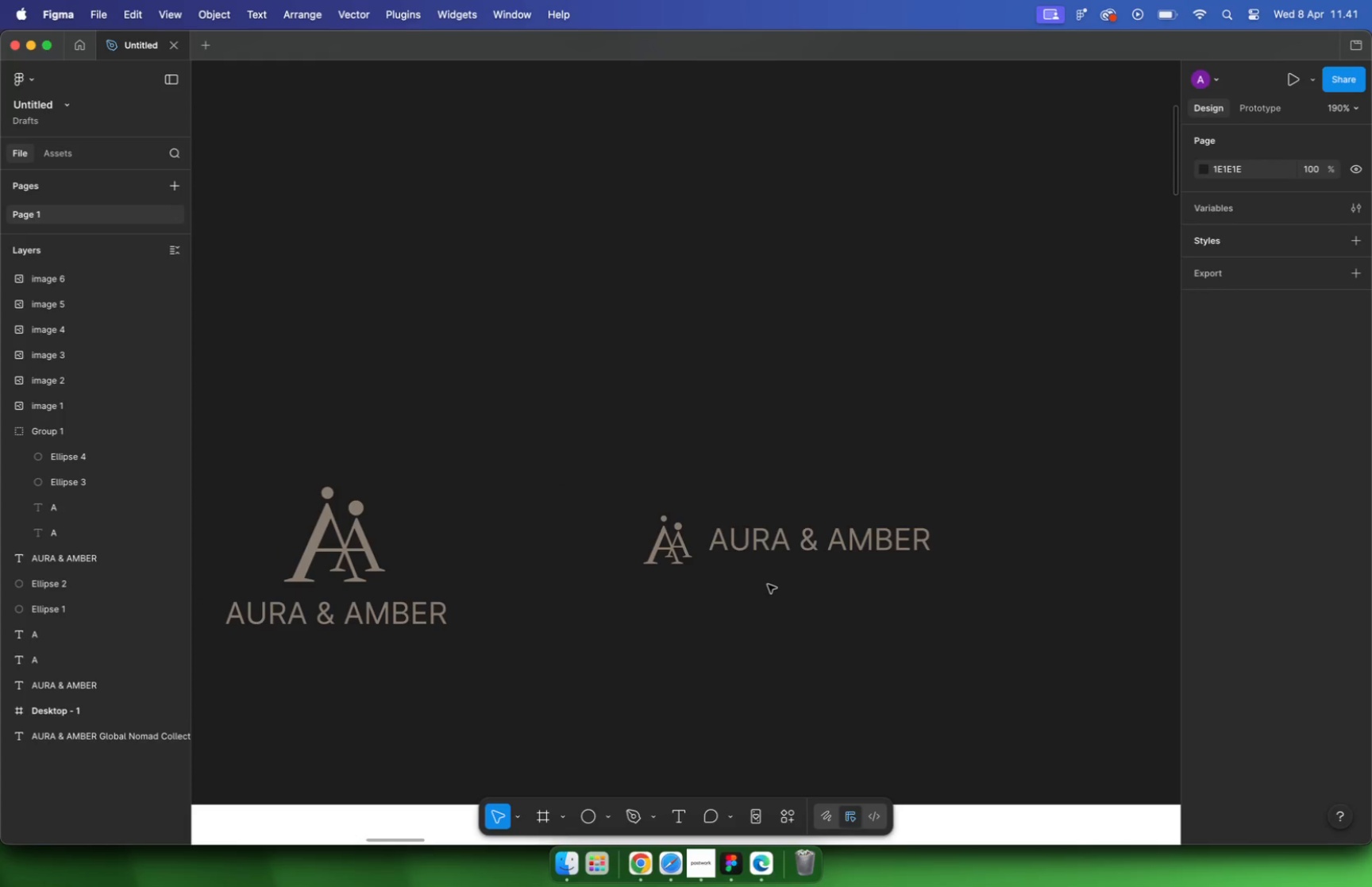 
scroll: coordinate [768, 584], scroll_direction: up, amount: 10.0
 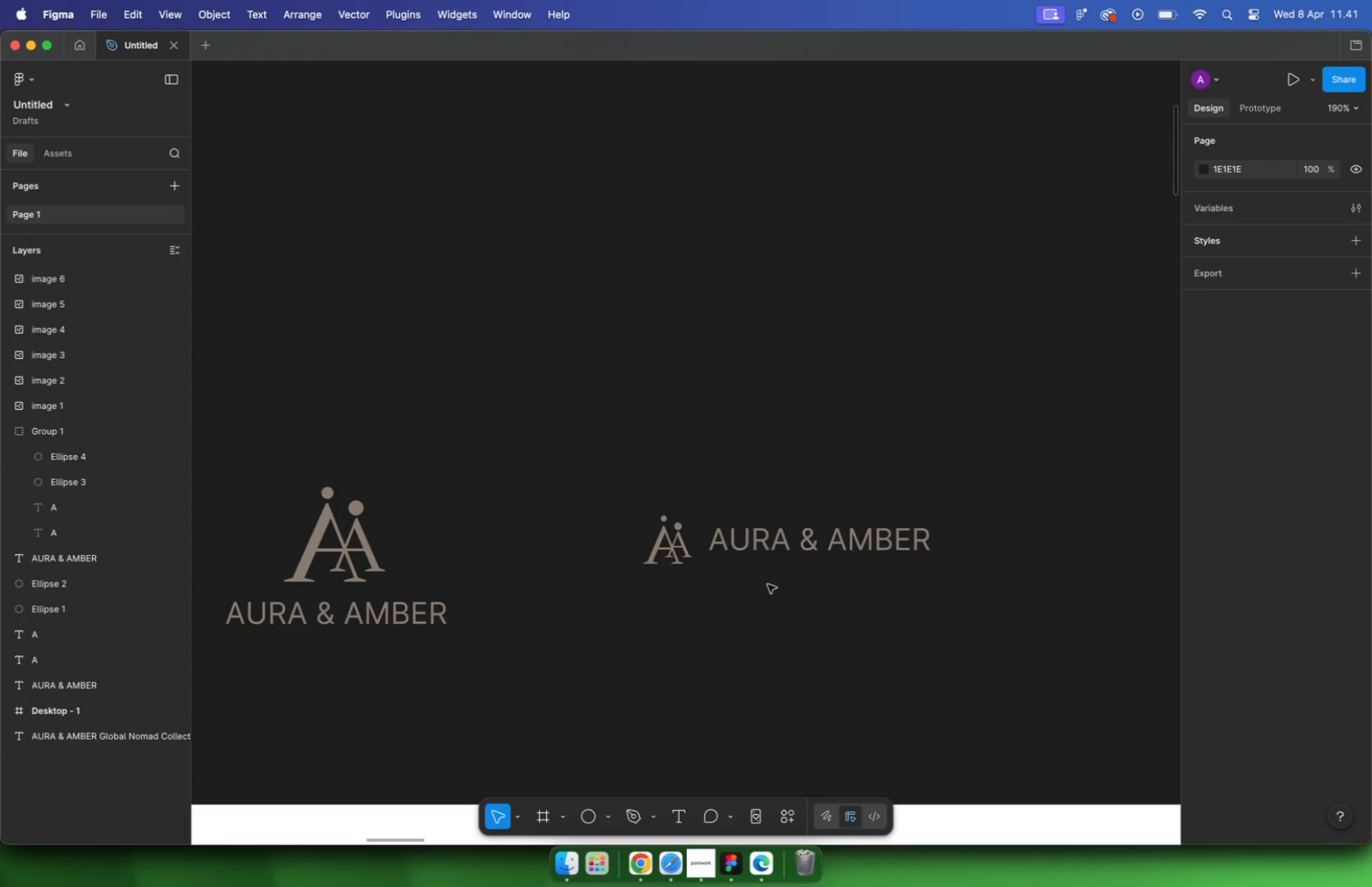 
scroll: coordinate [665, 507], scroll_direction: down, amount: 26.0
 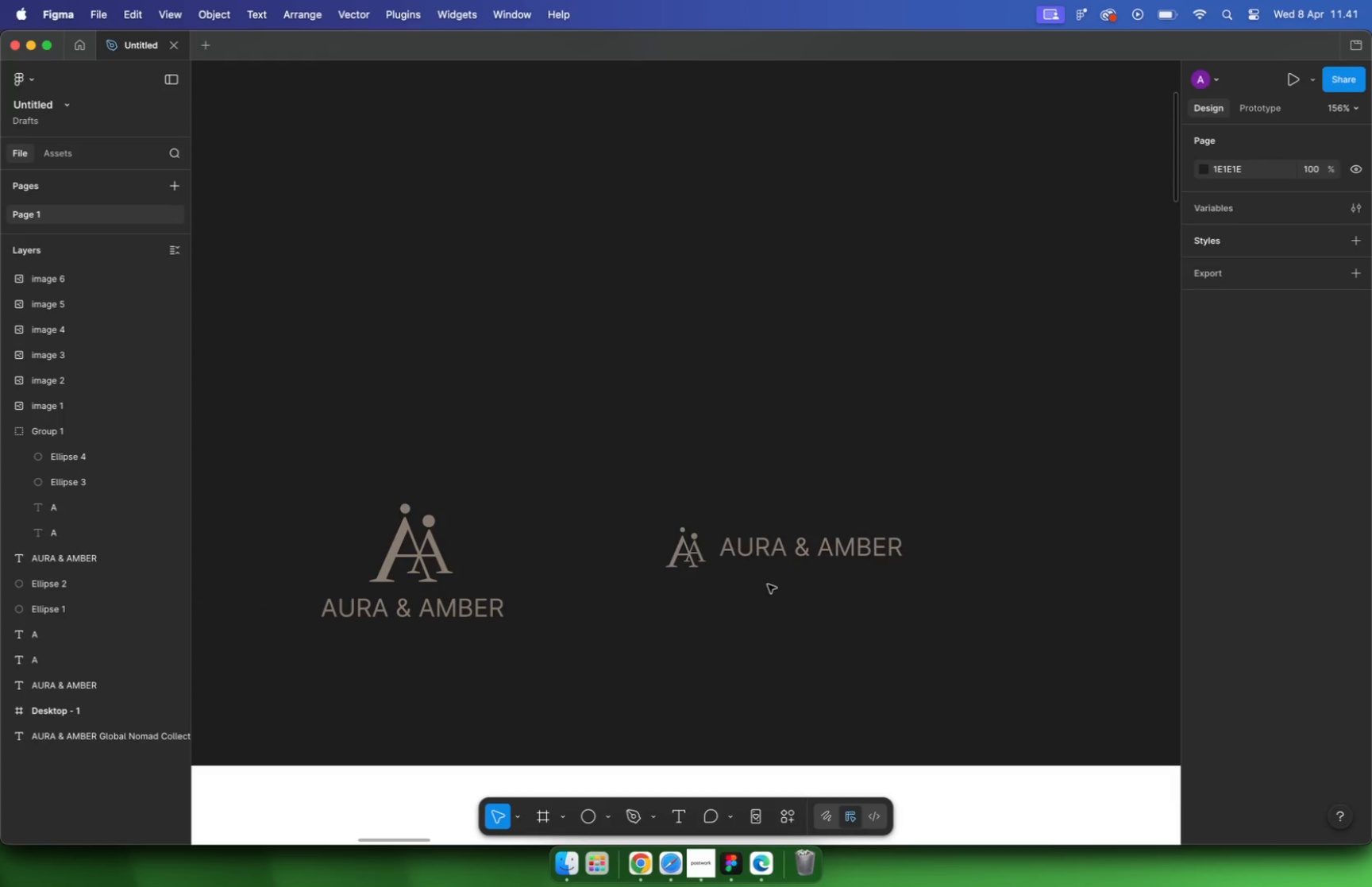 
scroll: coordinate [1039, 536], scroll_direction: up, amount: 22.0
 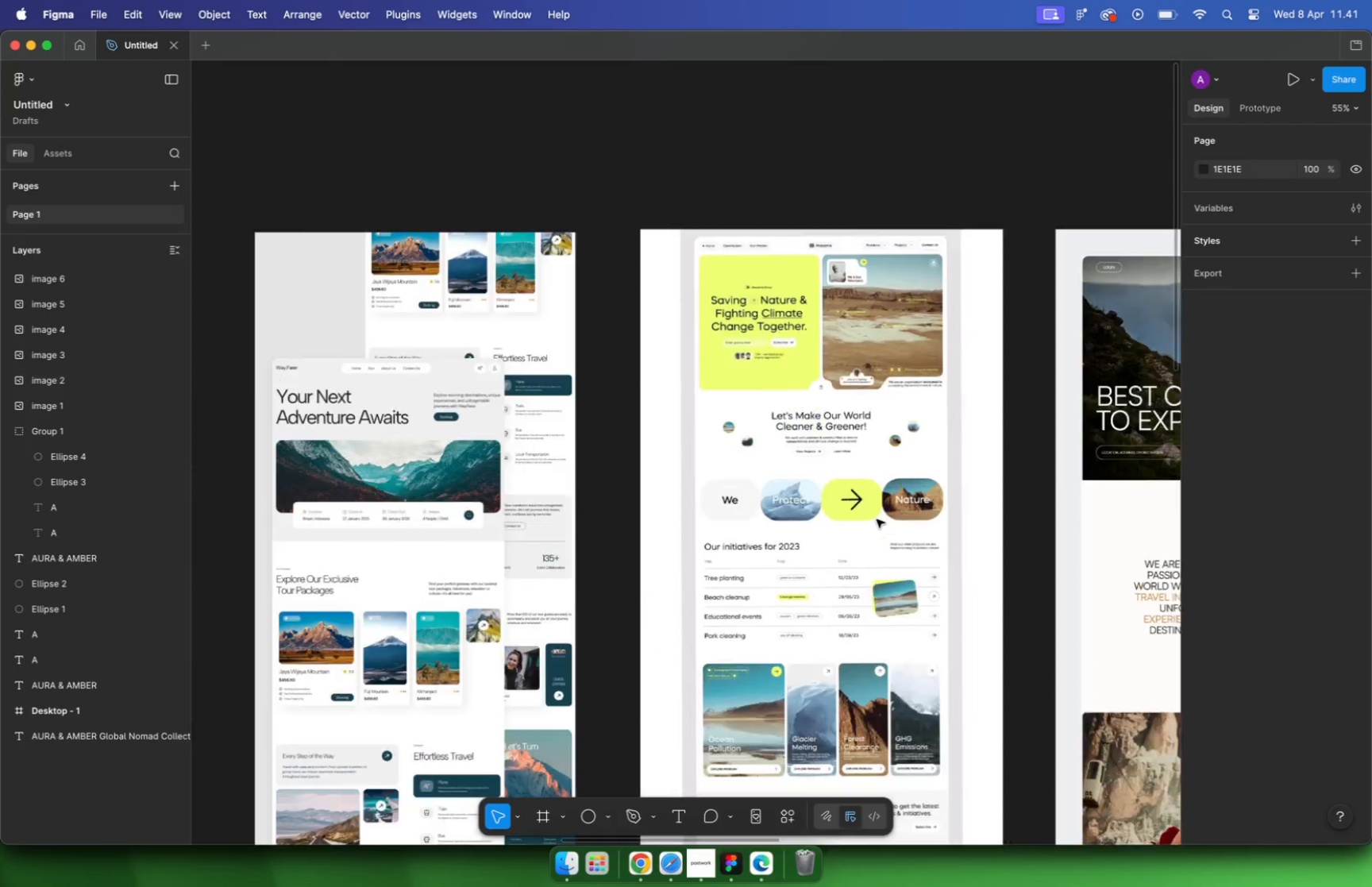 
scroll: coordinate [1036, 534], scroll_direction: down, amount: 12.0
 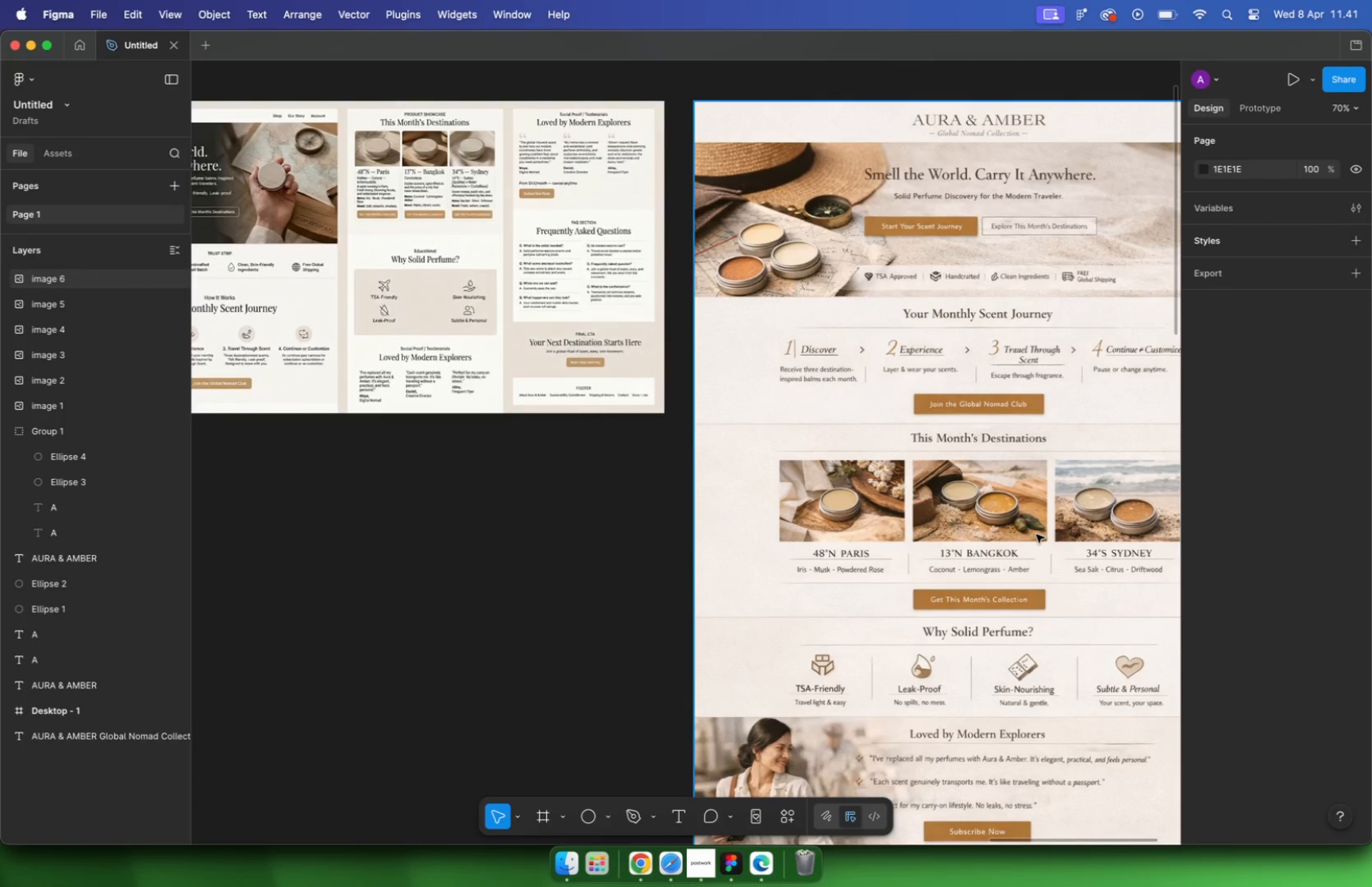 
hold_key(key=CommandLeft, duration=4.28)
scroll: coordinate [850, 546], scroll_direction: down, amount: 11.0
 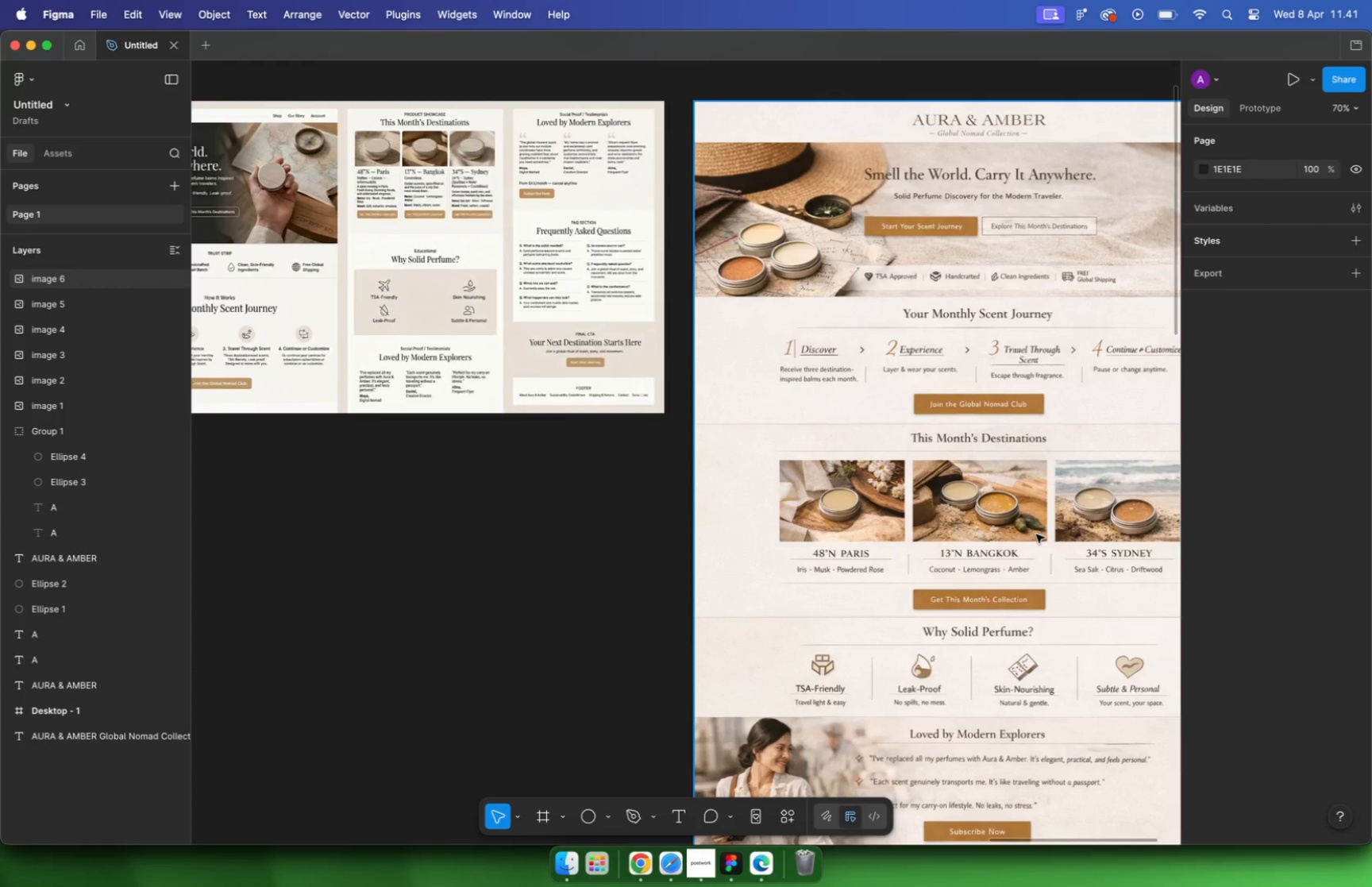 
scroll: coordinate [447, 501], scroll_direction: up, amount: 35.0
 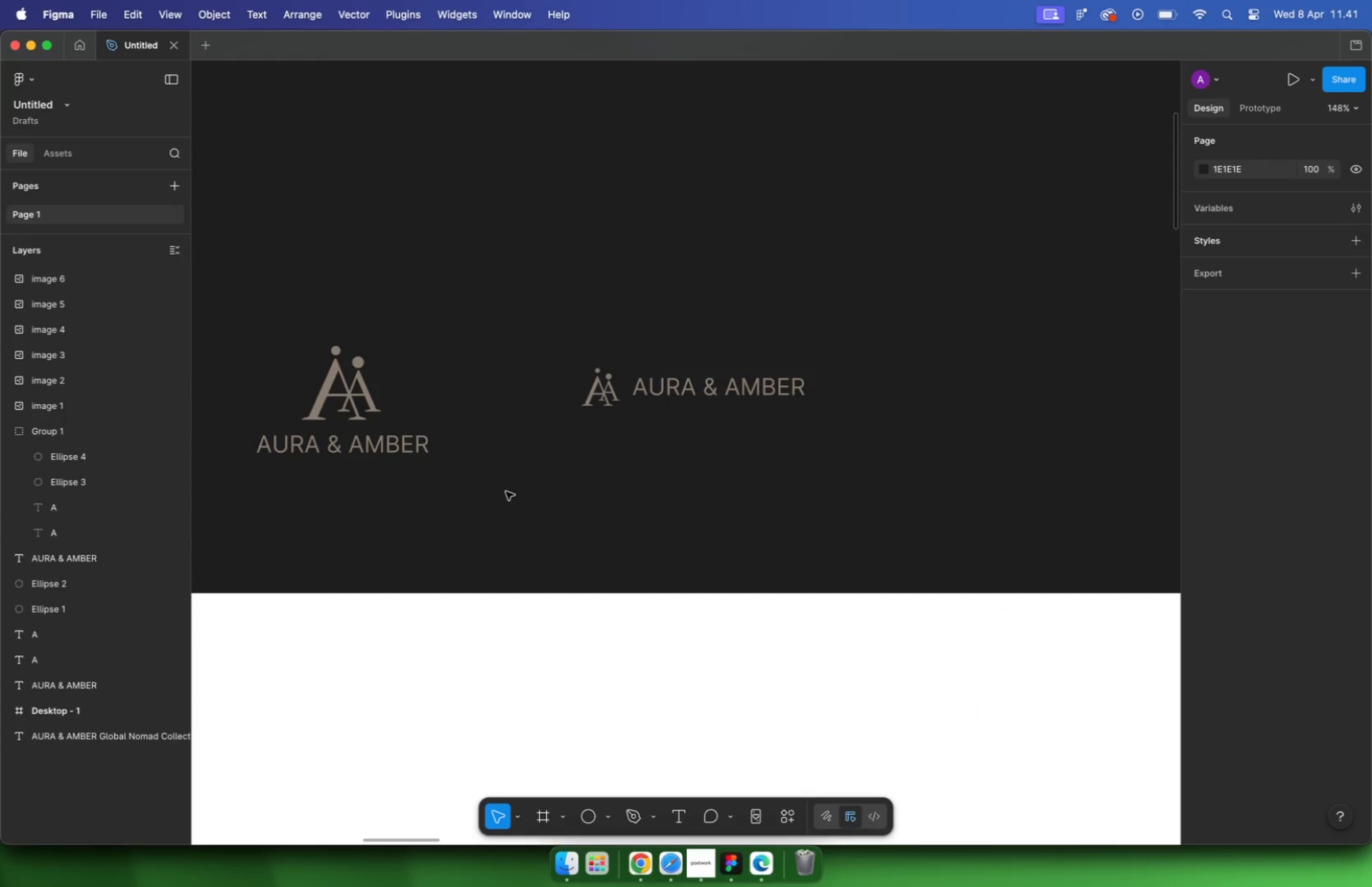 
key(Meta+CommandLeft)
 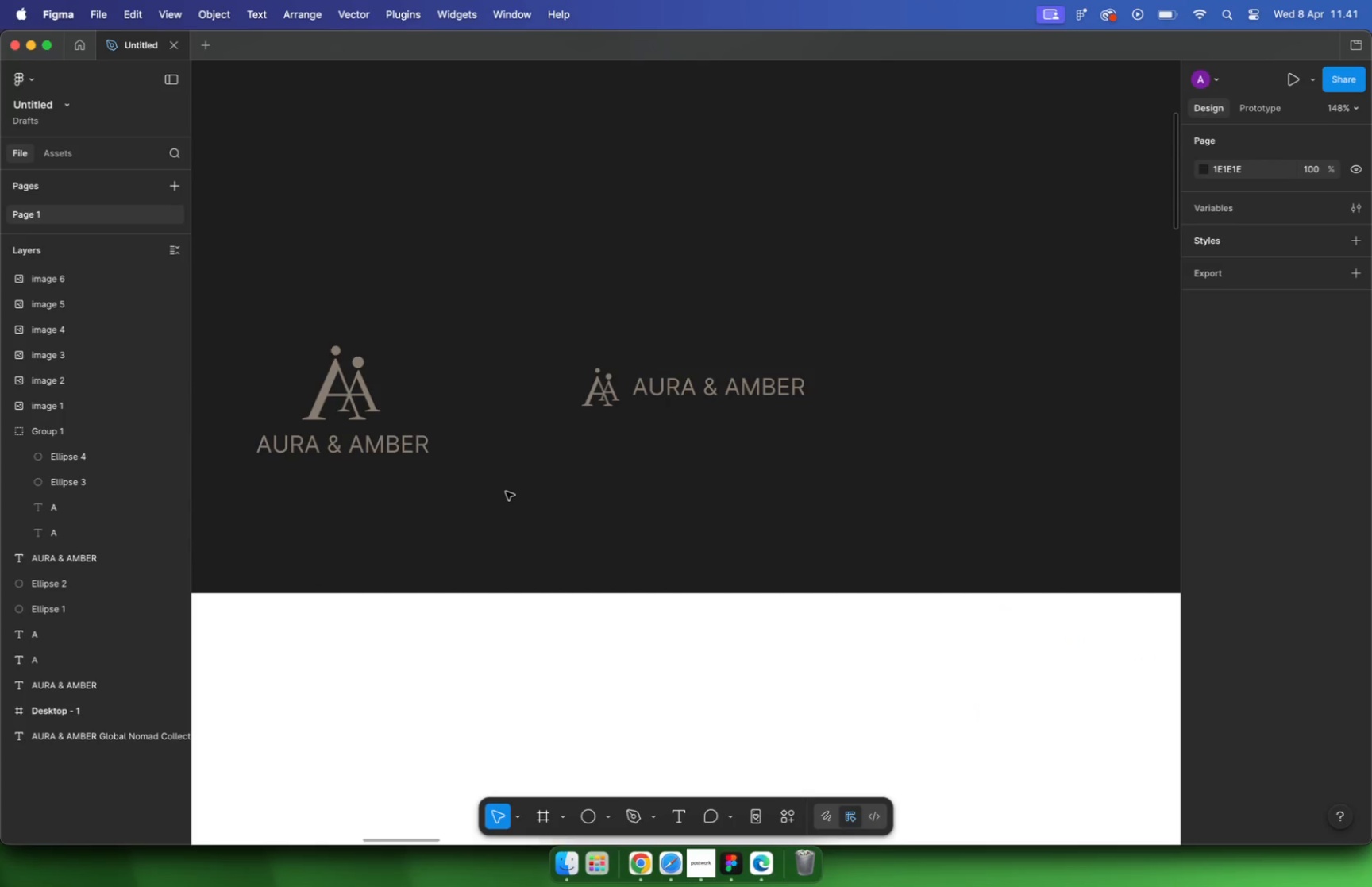 
hold_key(key=CommandLeft, duration=2.24)
scroll: coordinate [610, 594], scroll_direction: down, amount: 21.0
 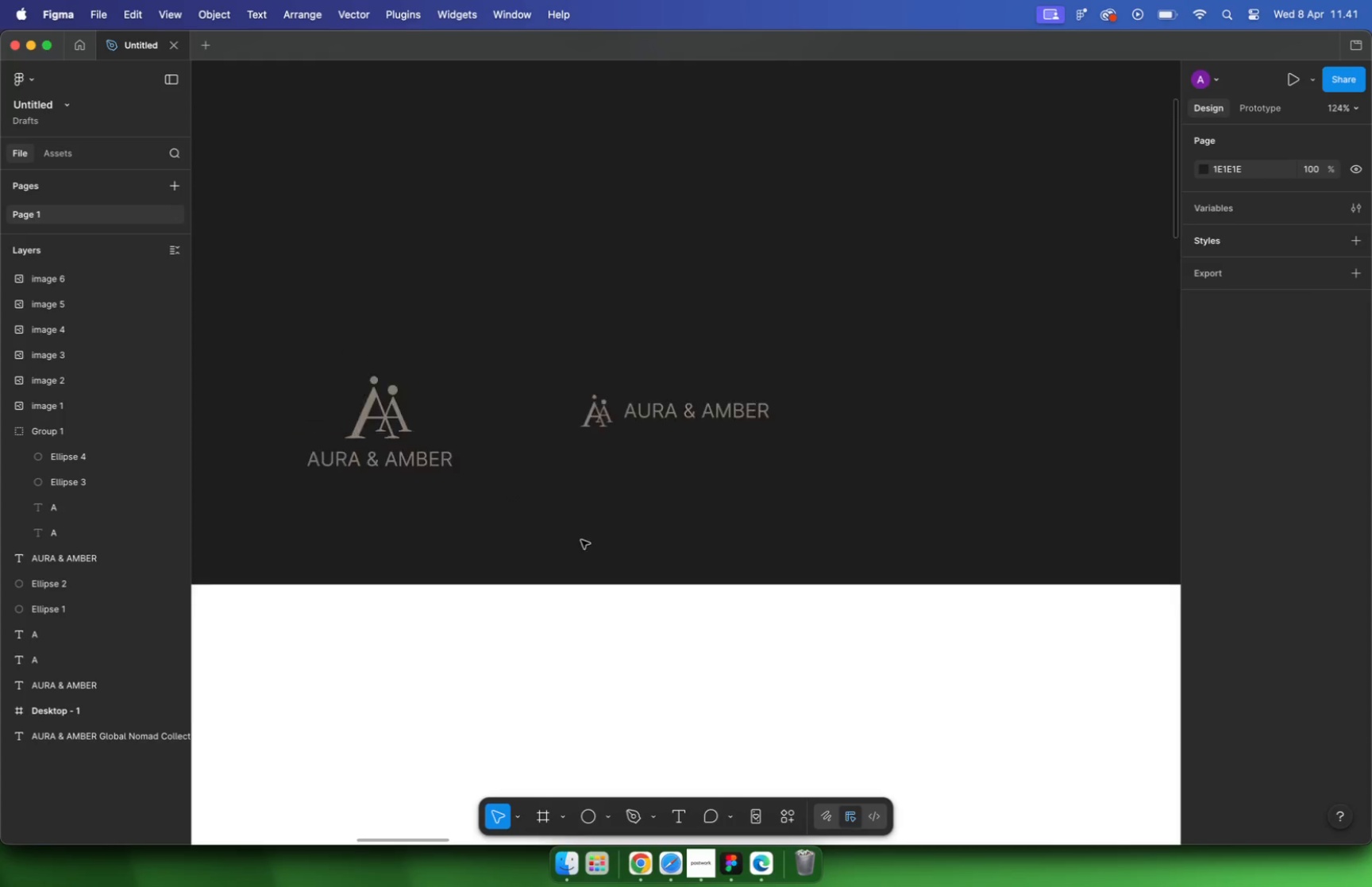 
hold_key(key=CommandLeft, duration=1.52)
scroll: coordinate [582, 371], scroll_direction: up, amount: 17.0
 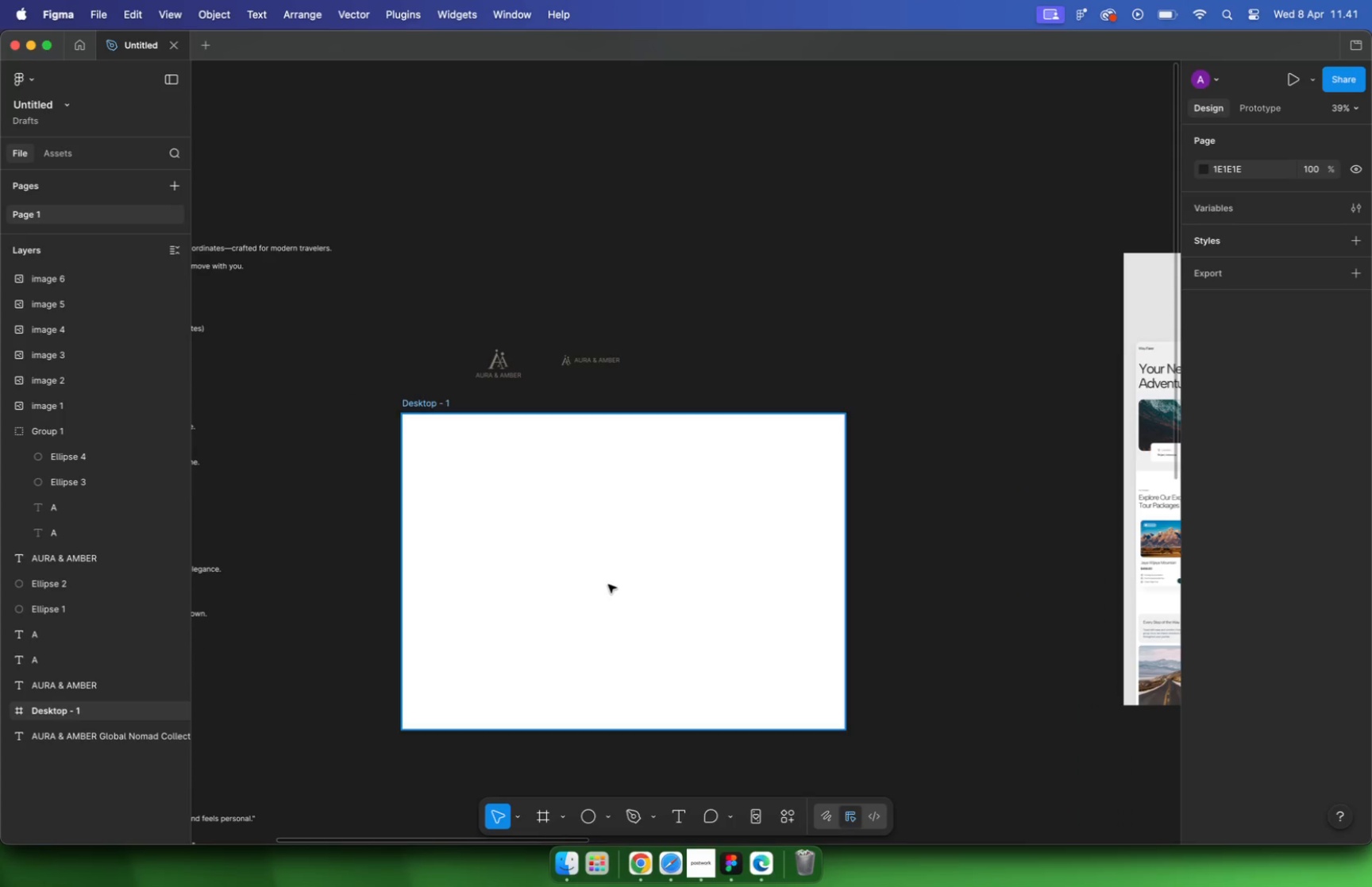 
left_click([507, 291])
 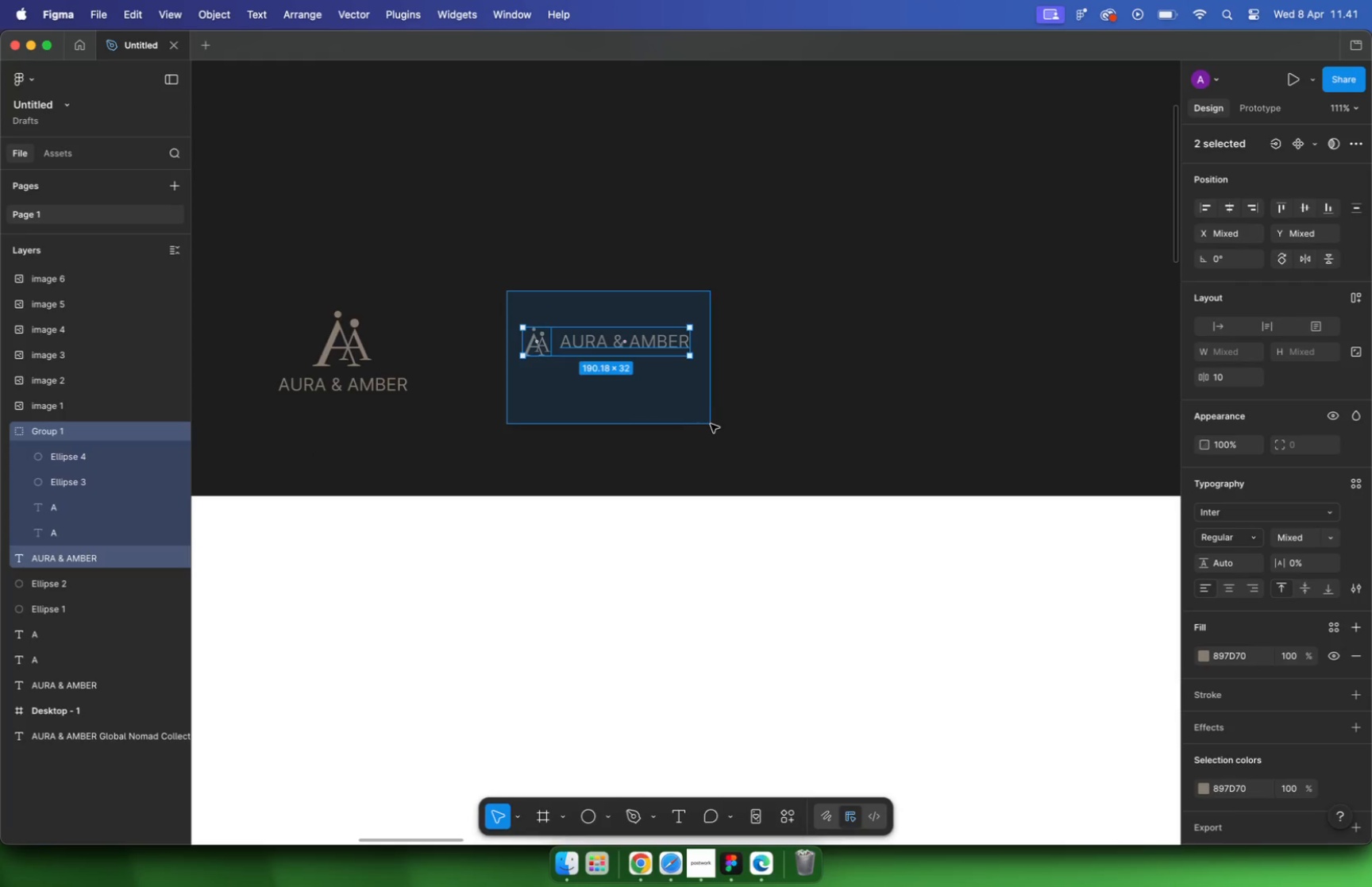 
left_click_drag(start_coordinate=[506, 290], to_coordinate=[714, 425])
 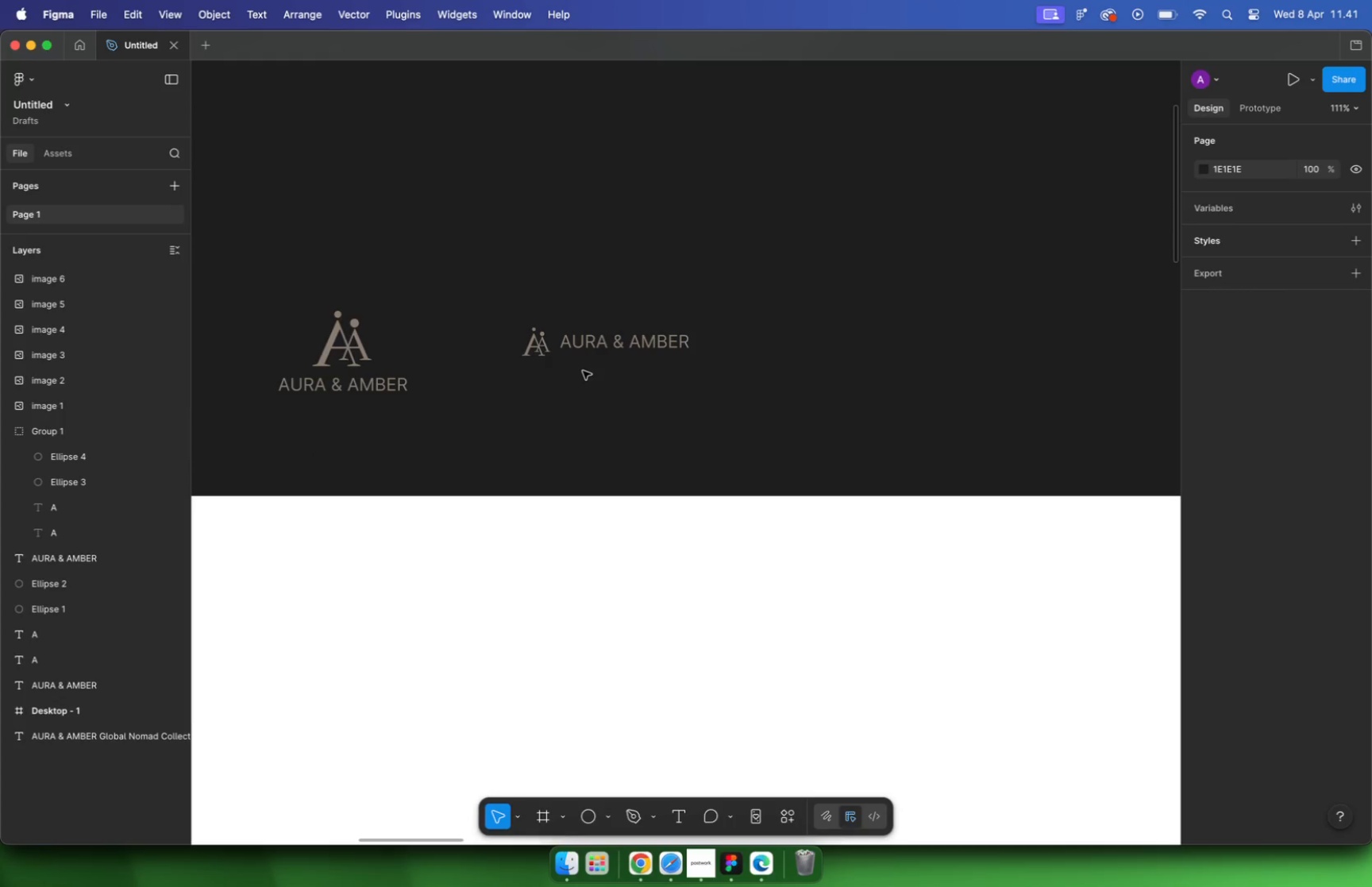 
left_click_drag(start_coordinate=[638, 344], to_coordinate=[394, 550])
 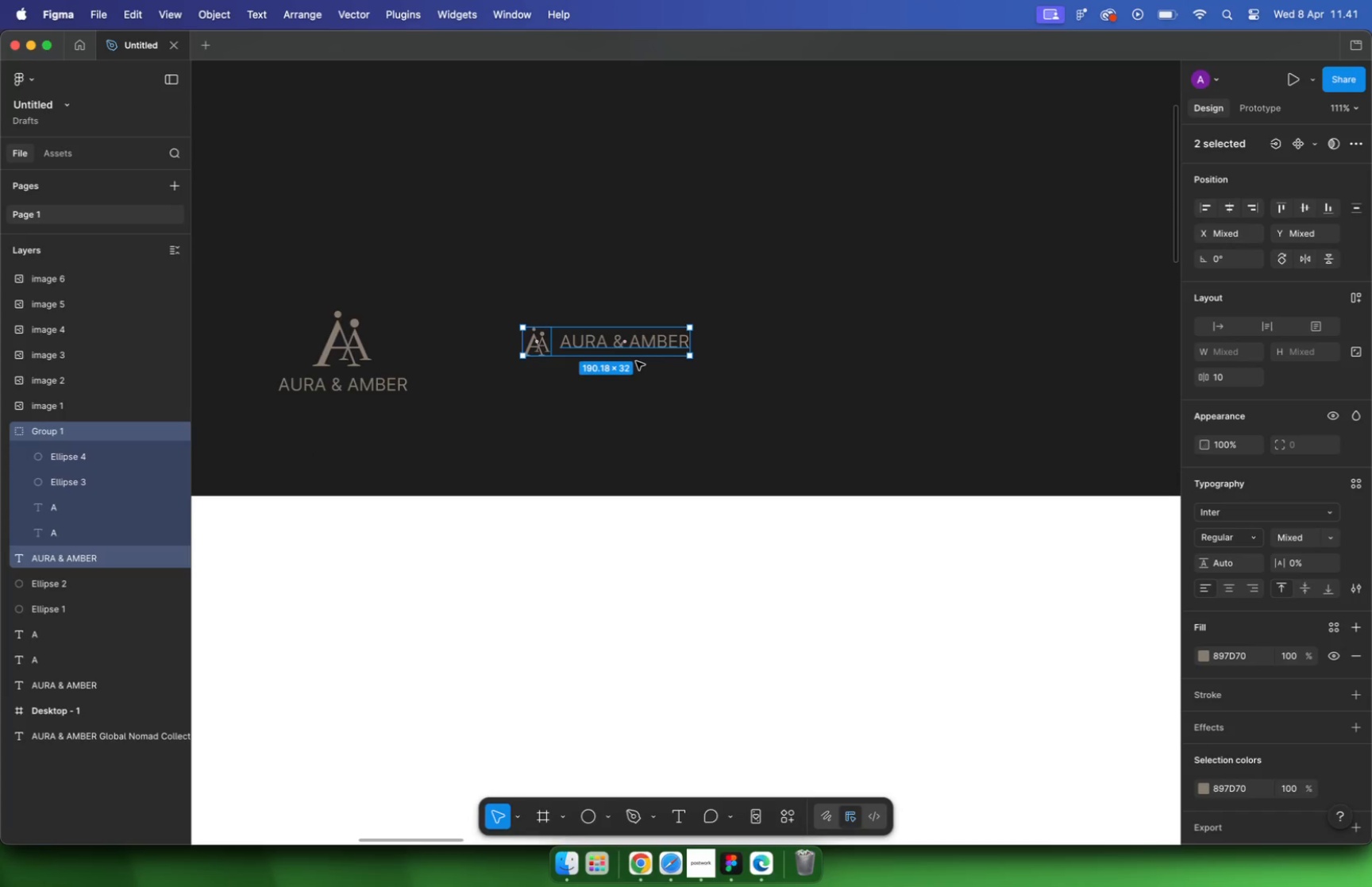 
hold_key(key=OptionLeft, duration=0.73)
scroll: coordinate [670, 492], scroll_direction: down, amount: 5.0
 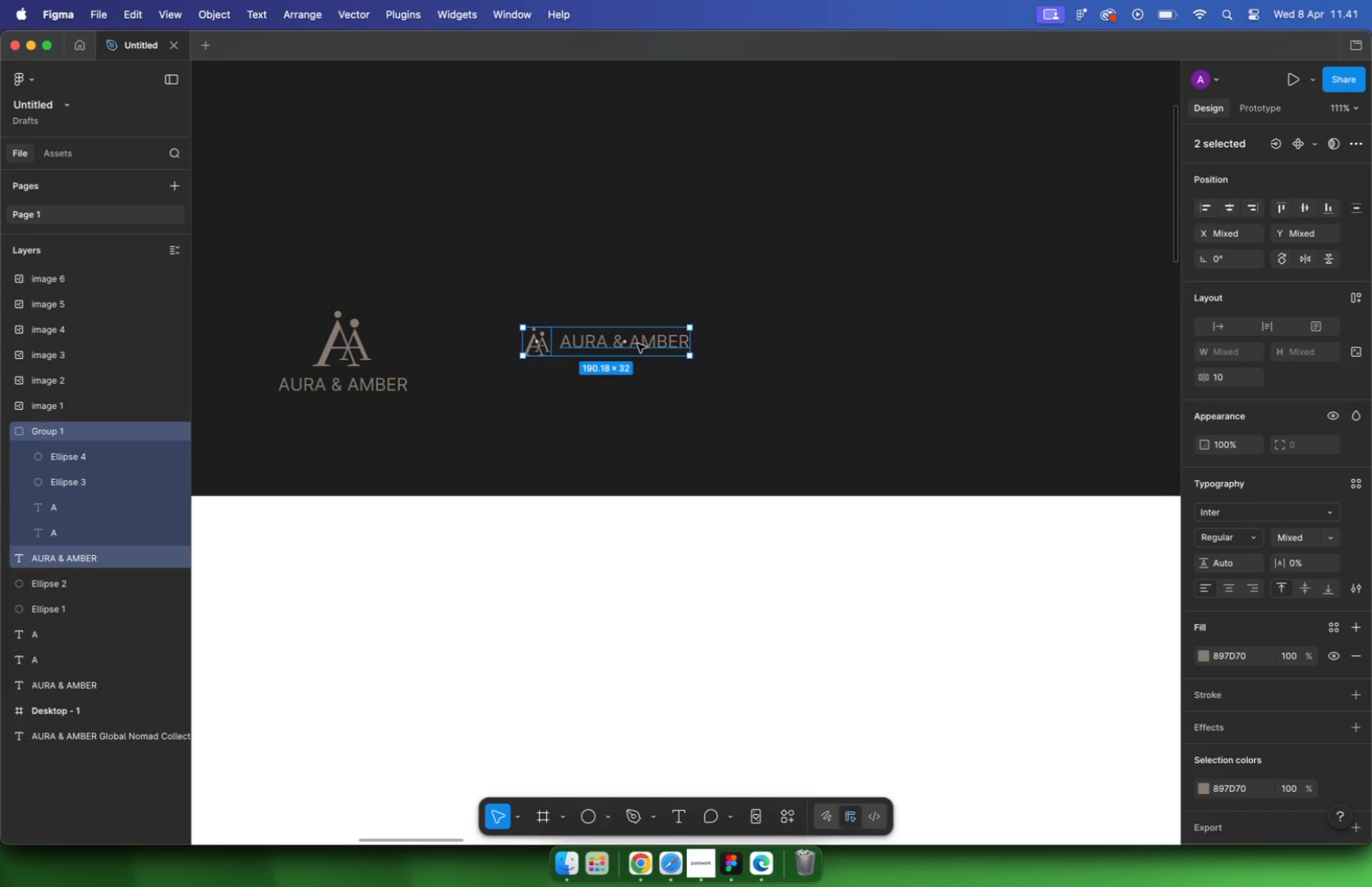 
hold_key(key=CommandLeft, duration=0.84)
scroll: coordinate [508, 454], scroll_direction: up, amount: 4.0
 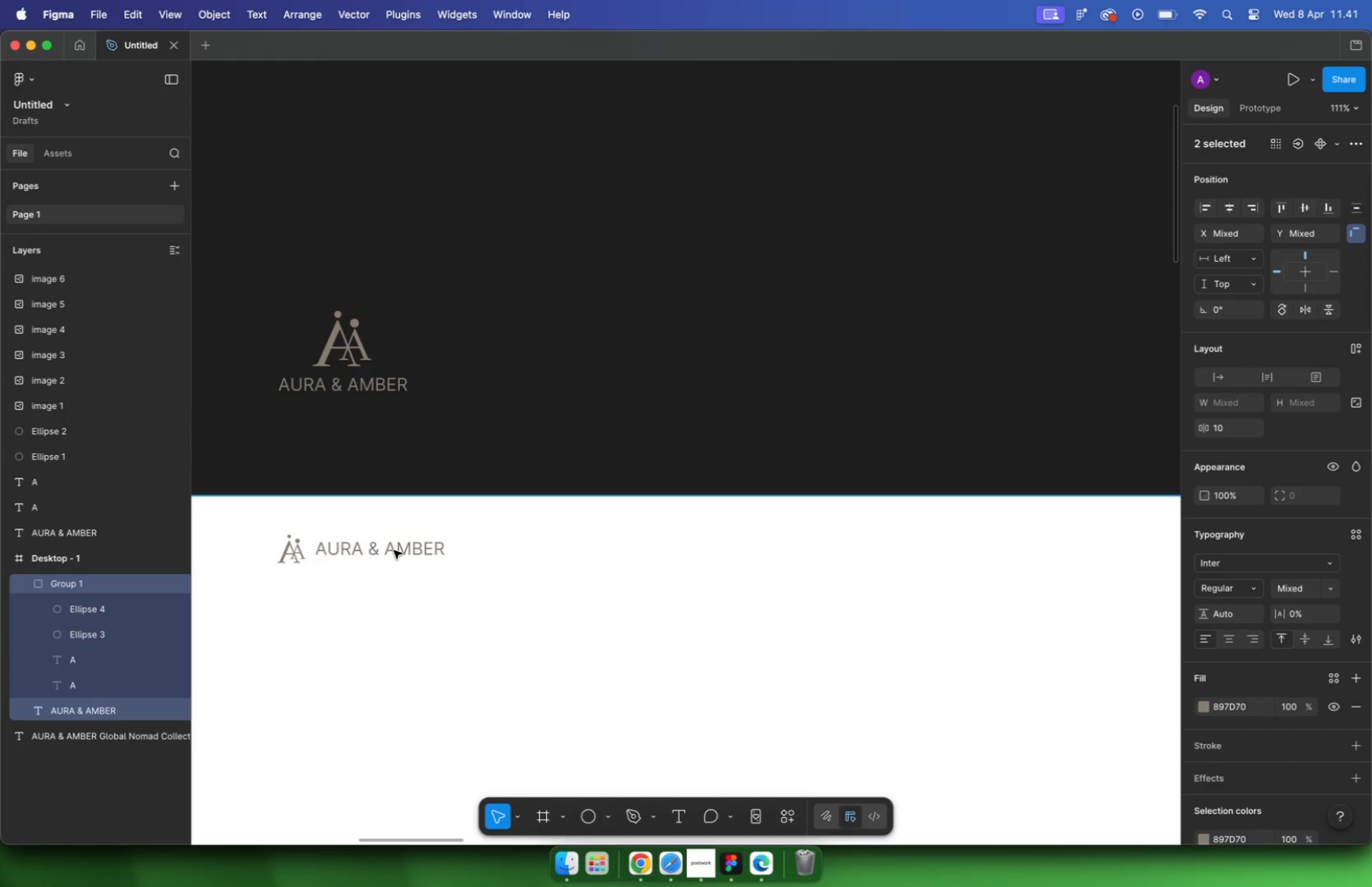 
left_click_drag(start_coordinate=[655, 470], to_coordinate=[480, 457])
 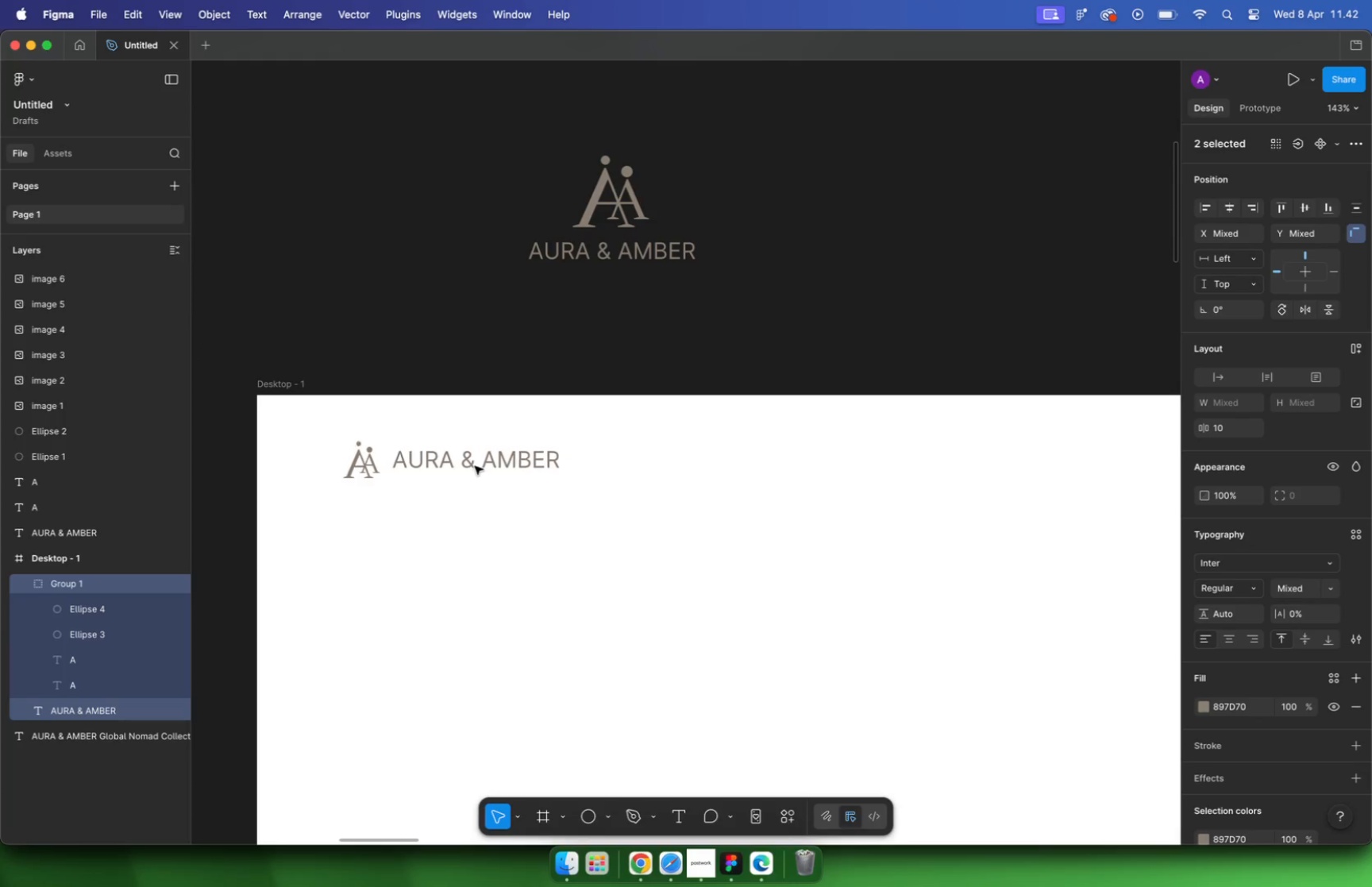 
left_click_drag(start_coordinate=[1060, 625], to_coordinate=[920, 733])
 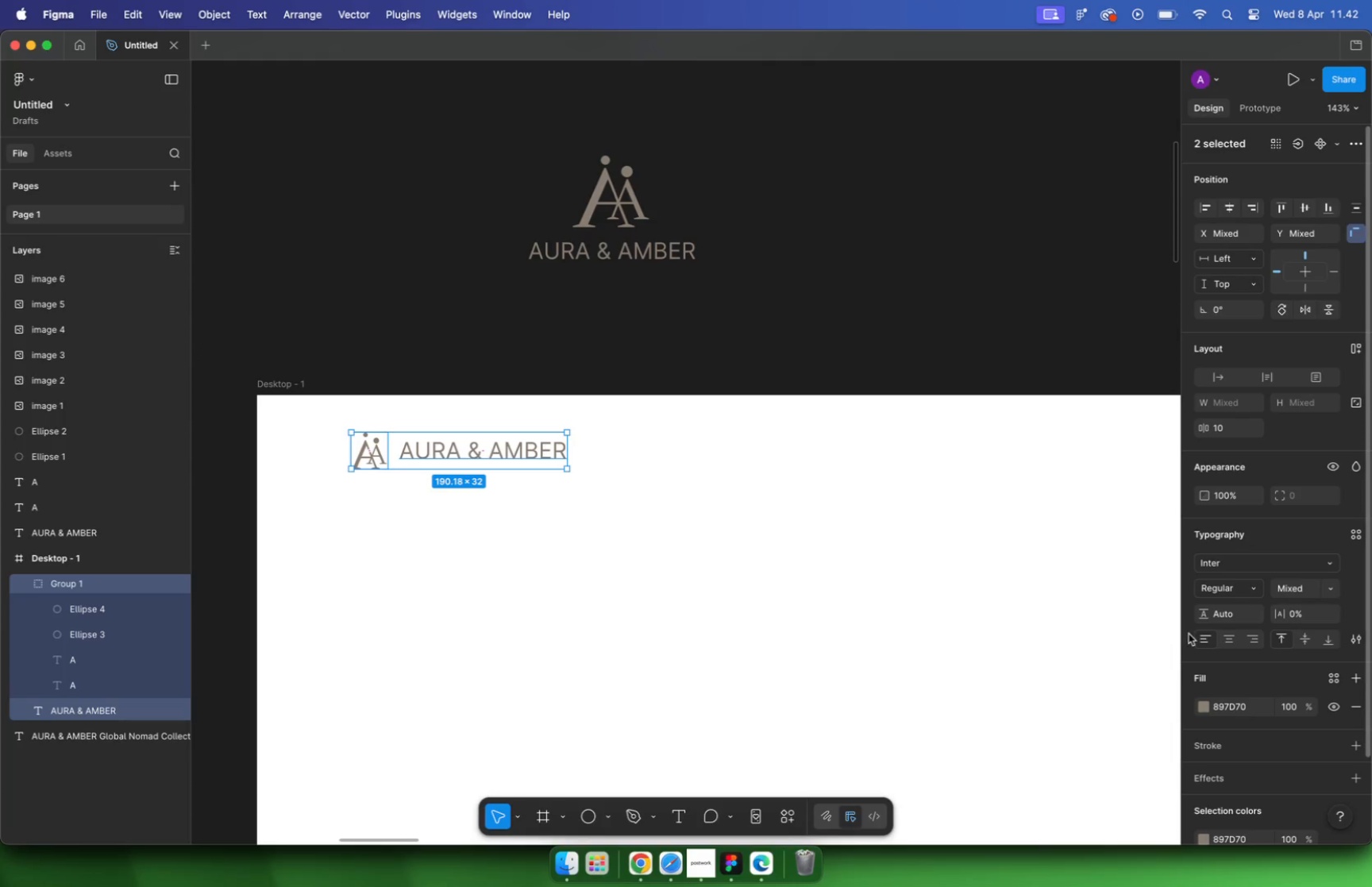 
hold_key(key=CommandLeft, duration=1.18)
scroll: coordinate [392, 457], scroll_direction: up, amount: 7.0
 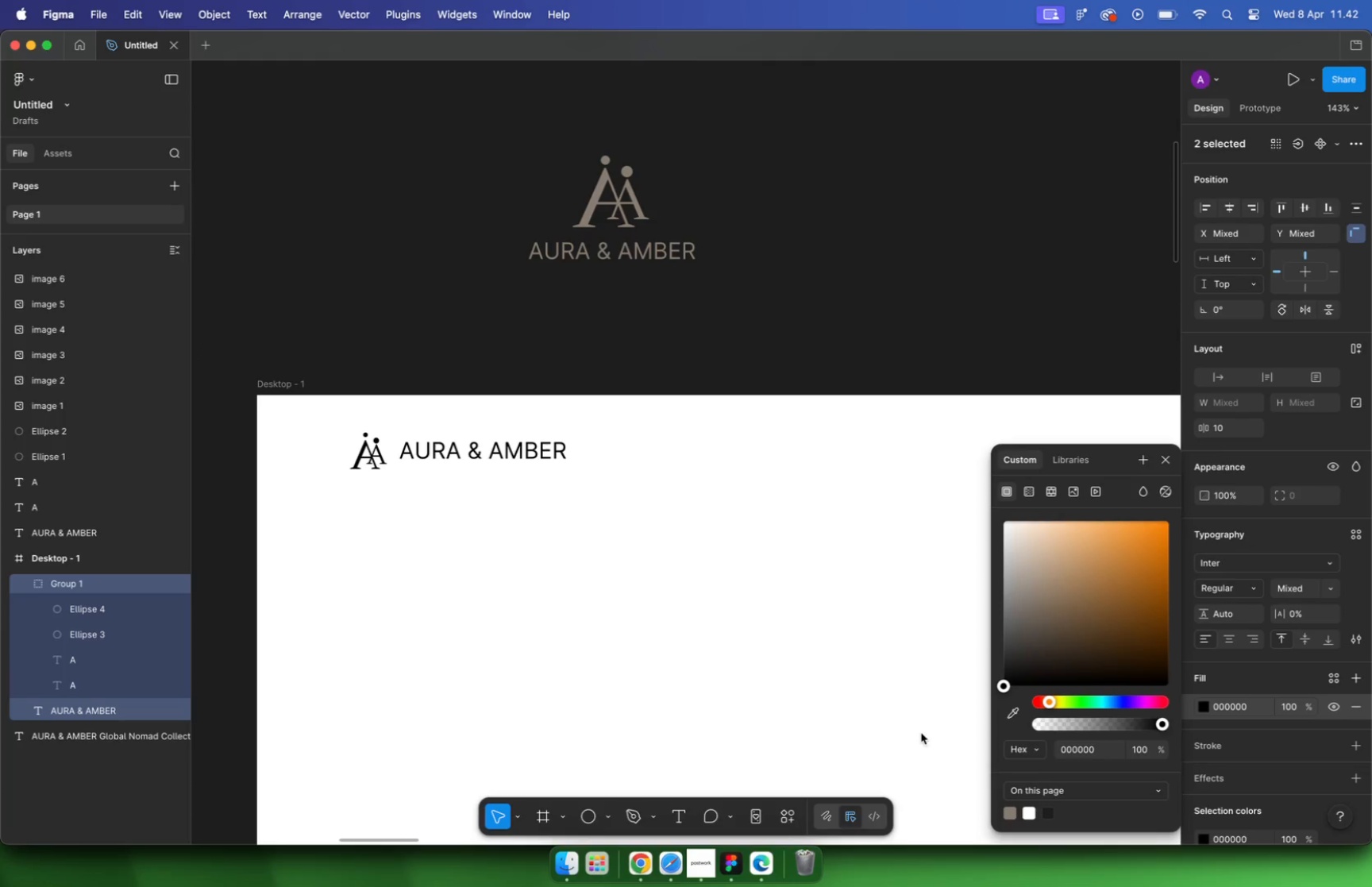 
left_click([509, 523])
 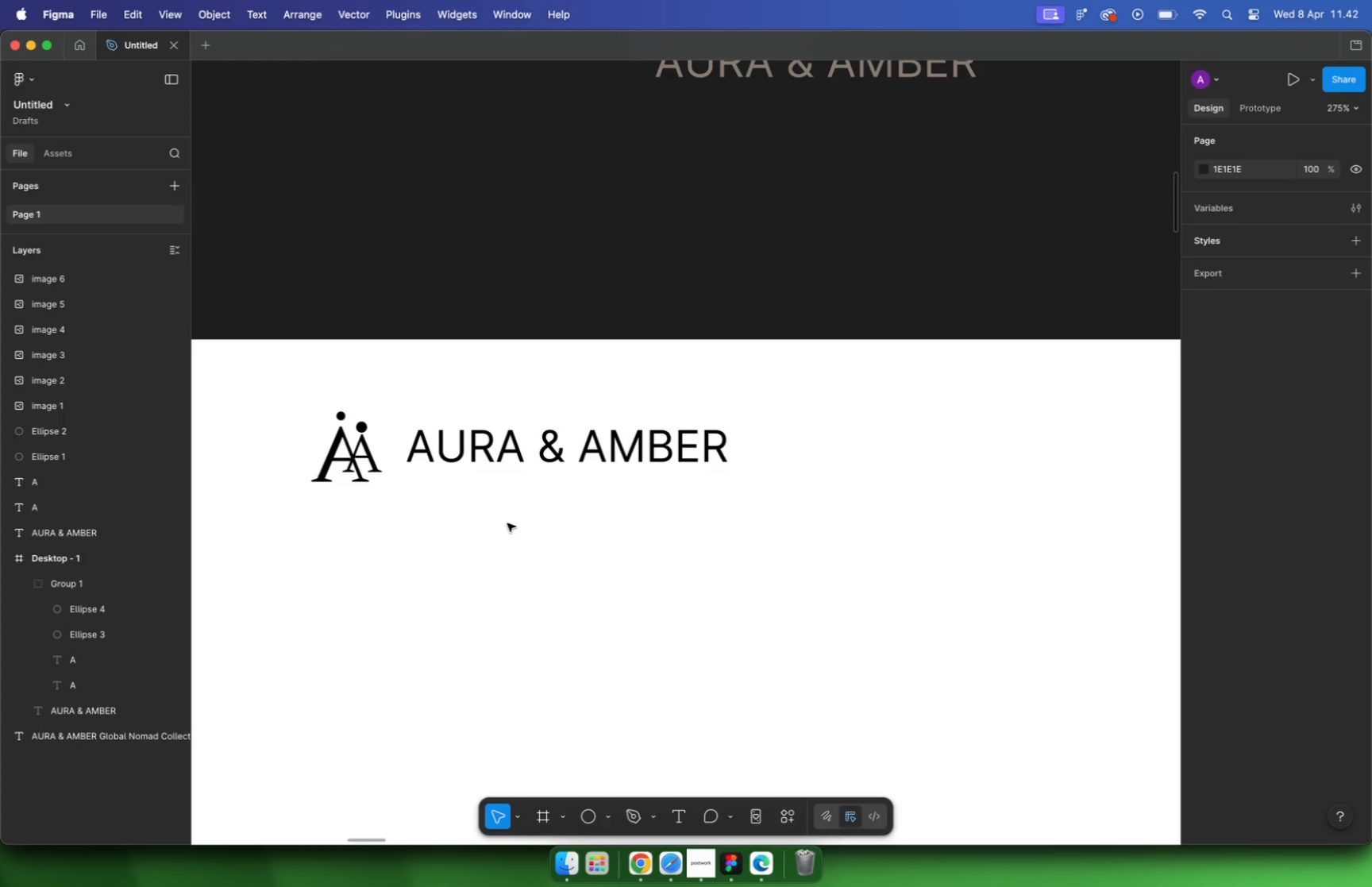 
hold_key(key=CommandLeft, duration=0.85)
scroll: coordinate [403, 460], scroll_direction: up, amount: 32.0
 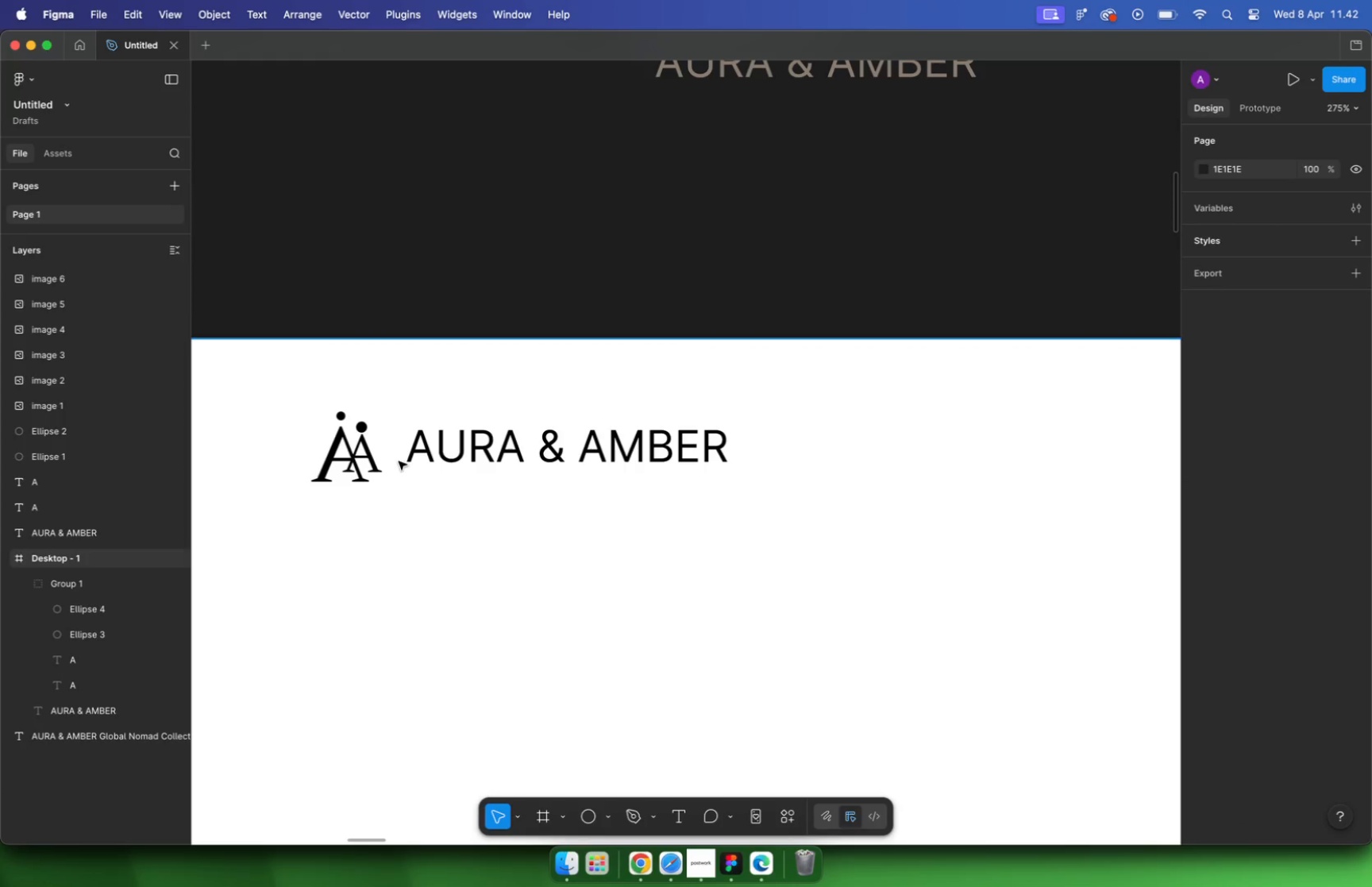 
double_click([518, 415])
 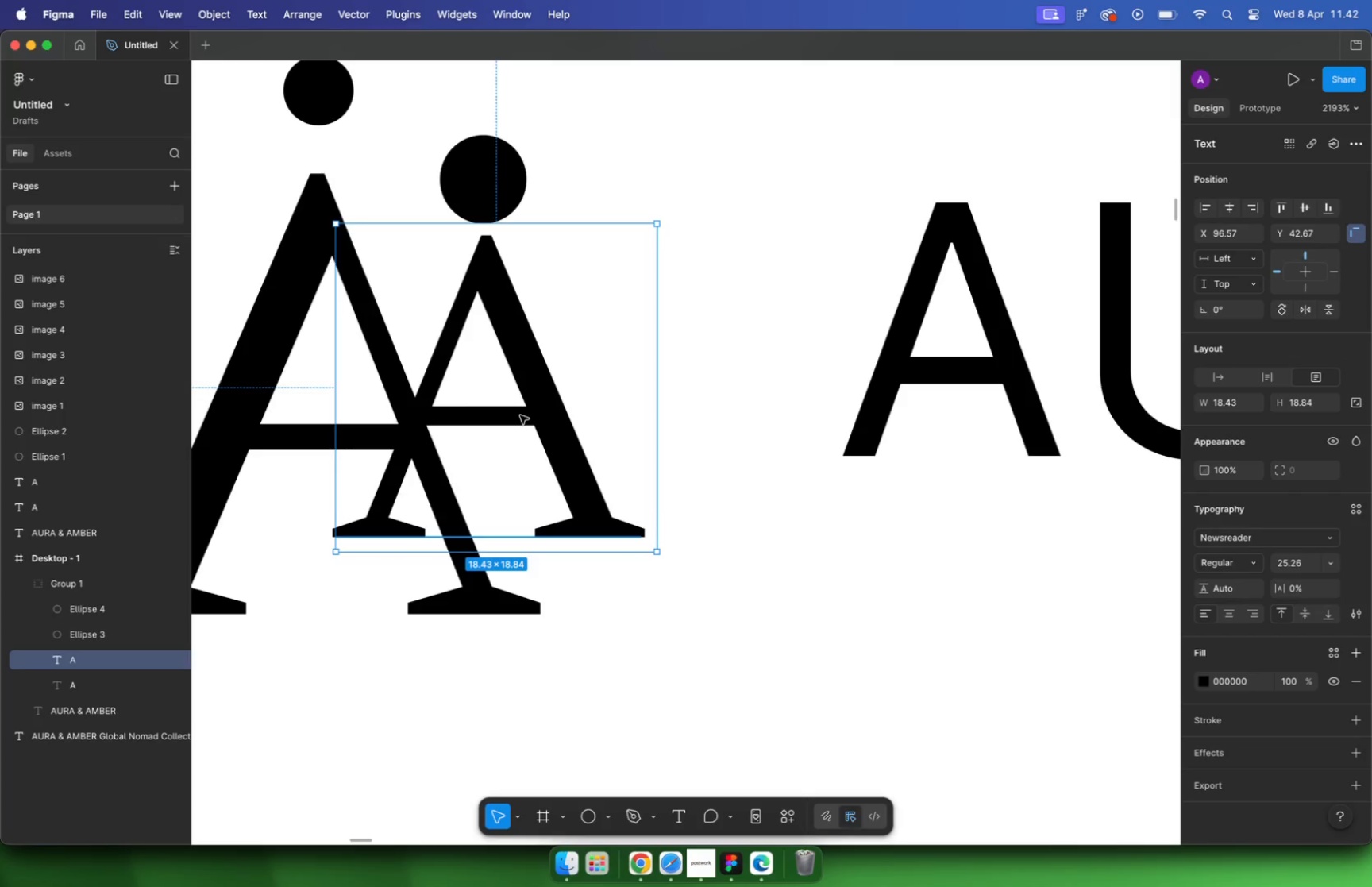 
left_click_drag(start_coordinate=[537, 417], to_coordinate=[536, 437])
 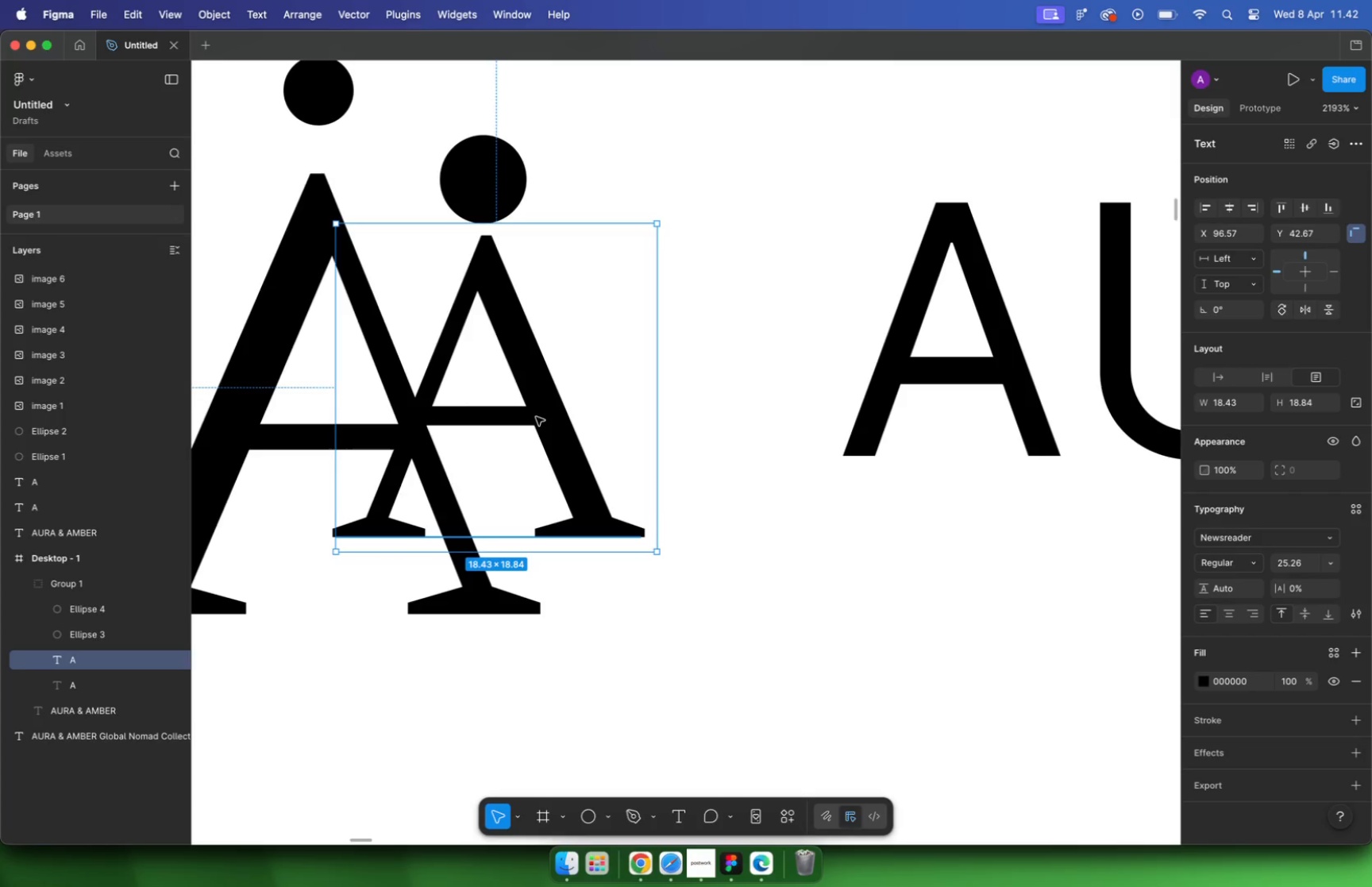 
hold_key(key=ShiftLeft, duration=1.57)
 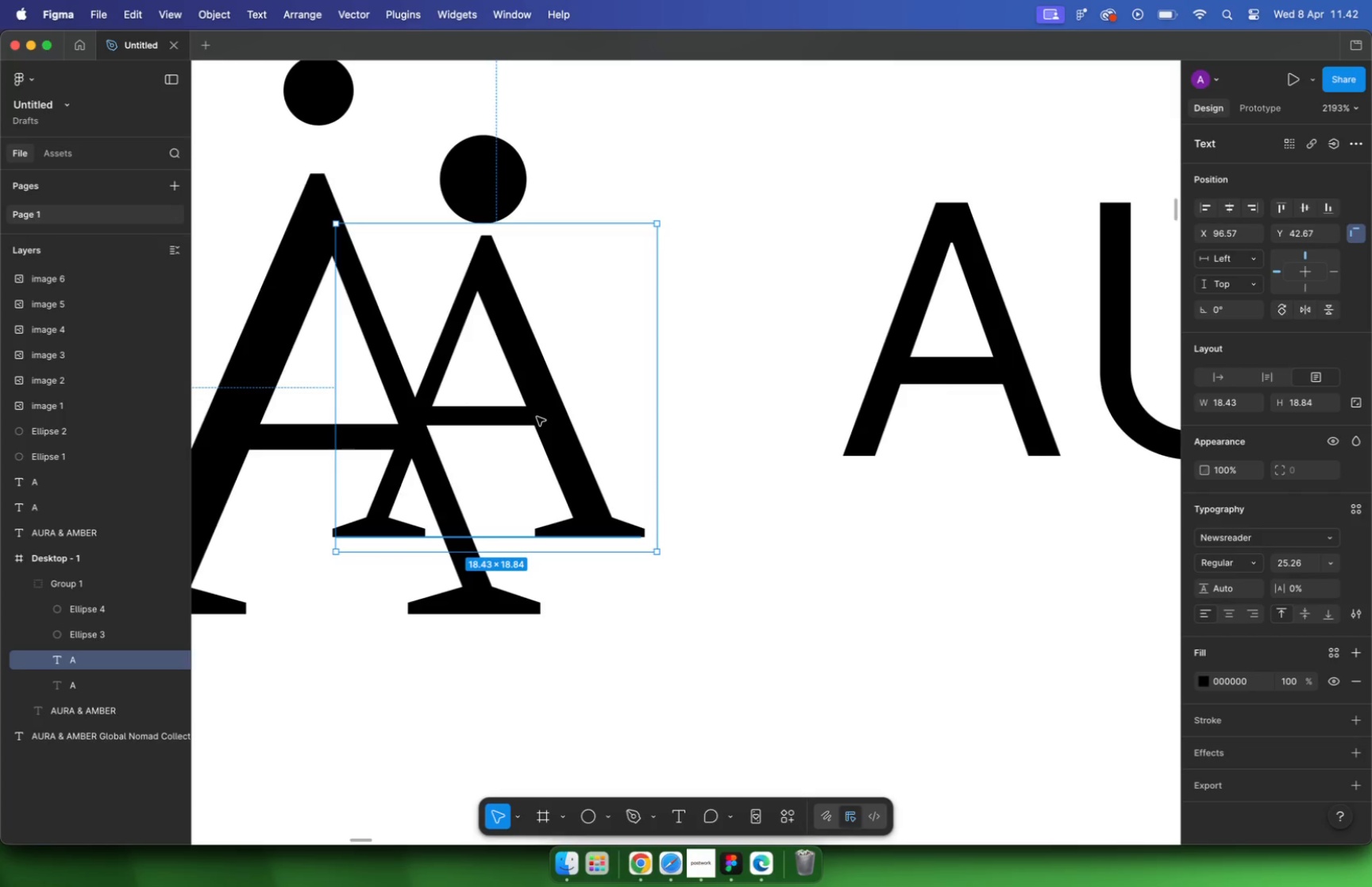 
hold_key(key=CommandLeft, duration=2.33)
left_click([730, 379])
 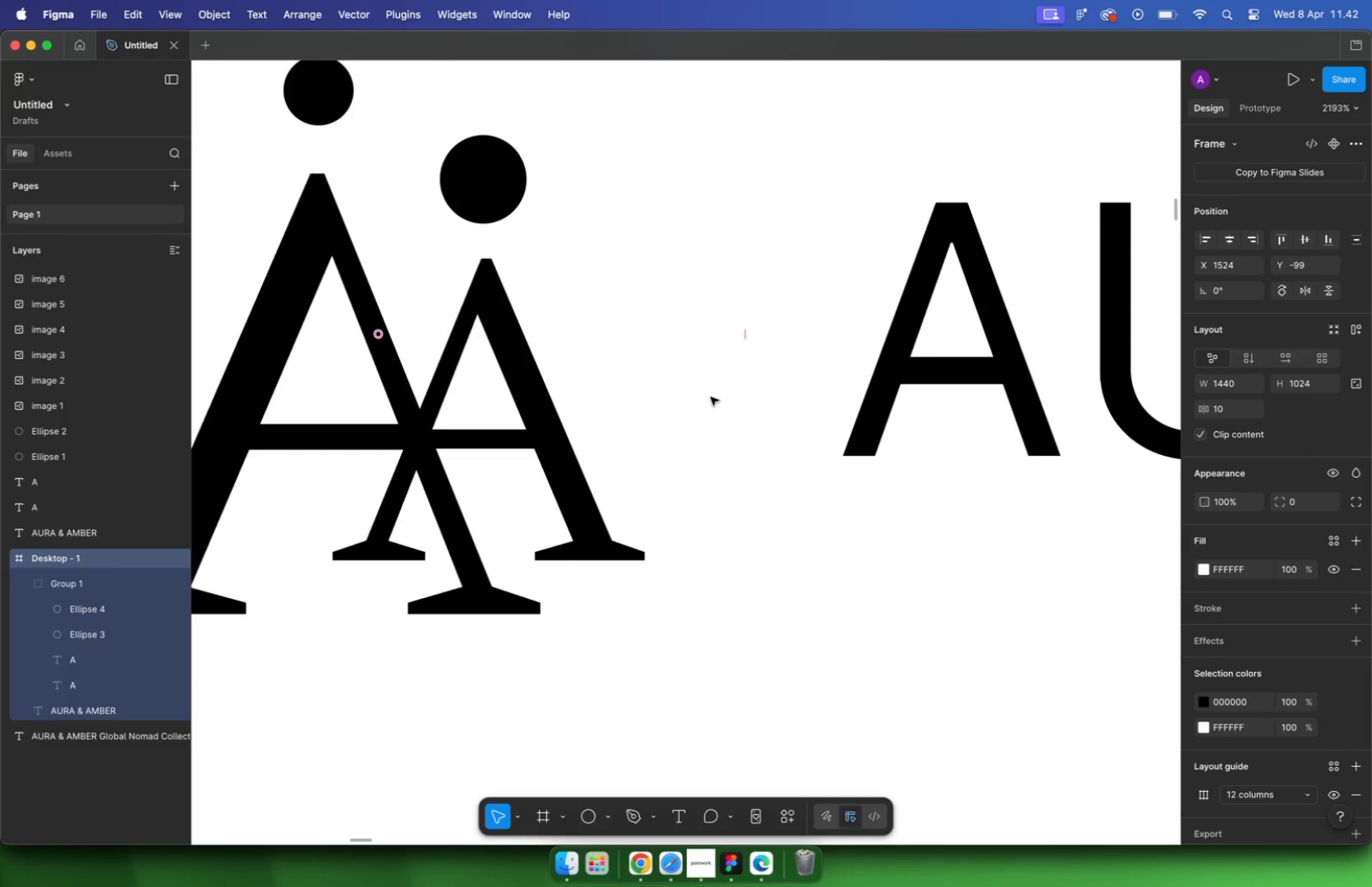 
scroll: coordinate [710, 402], scroll_direction: down, amount: 16.0
 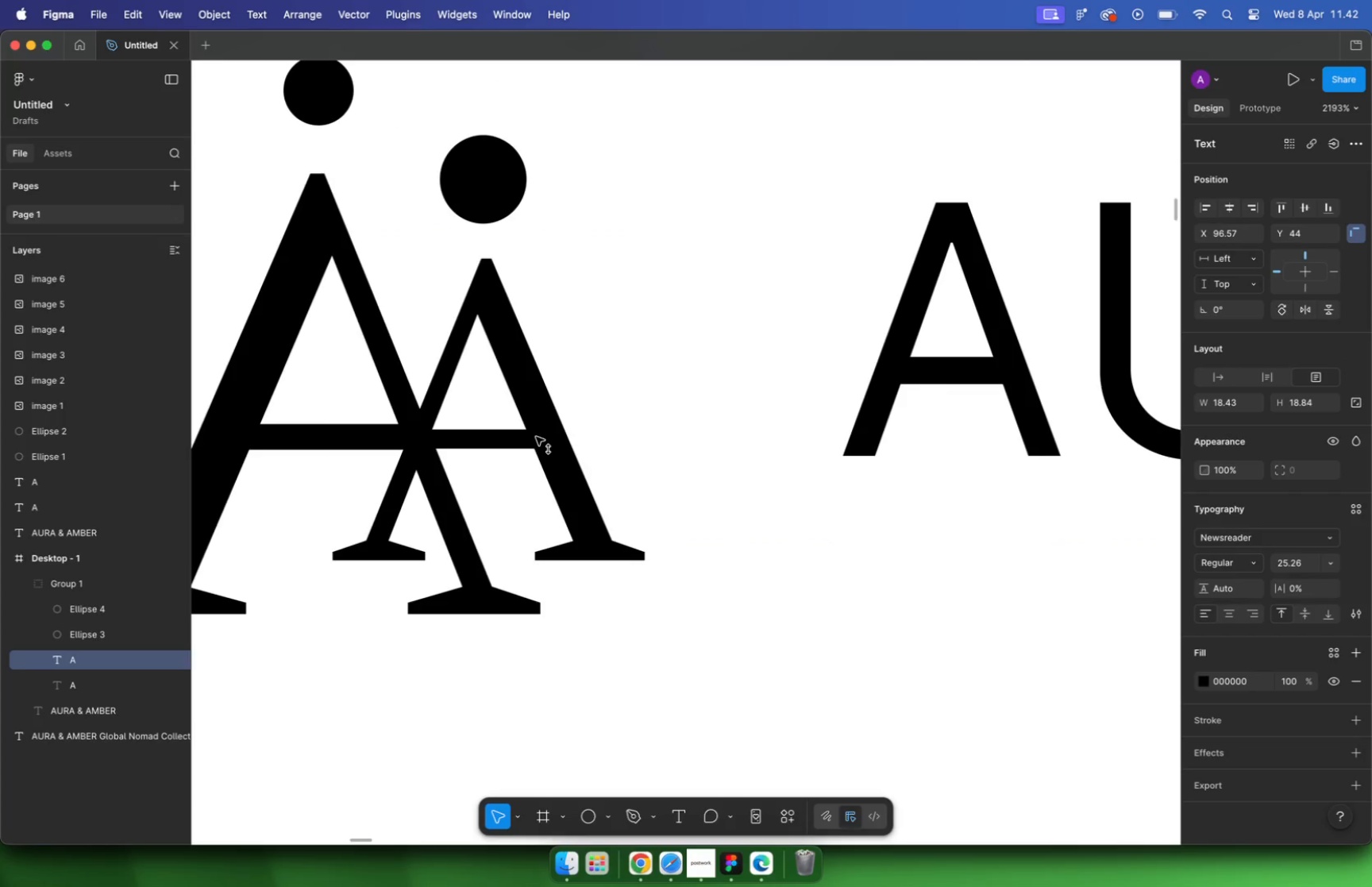 
left_click([653, 339])
 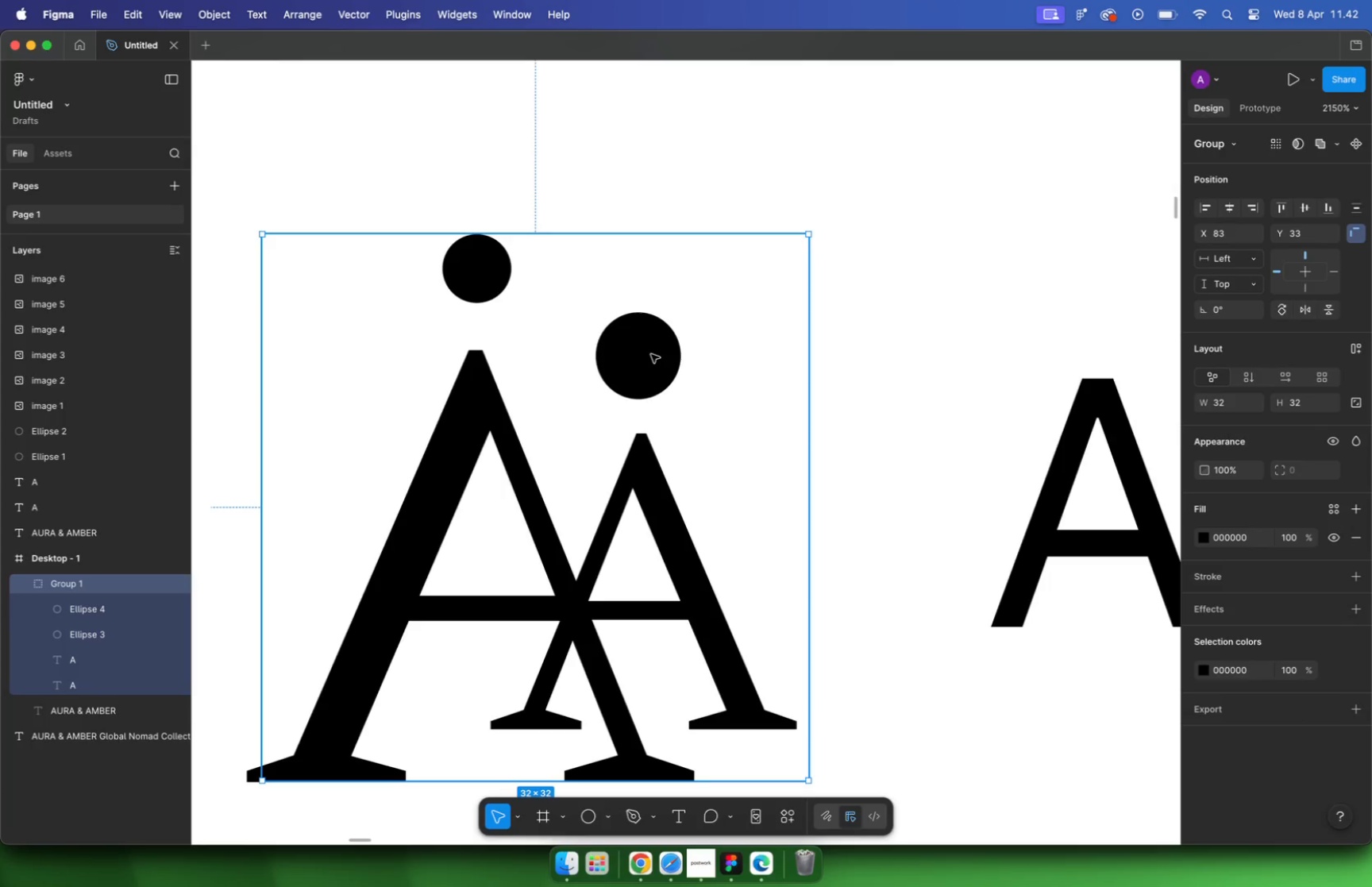 
scroll: coordinate [626, 304], scroll_direction: up, amount: 16.0
 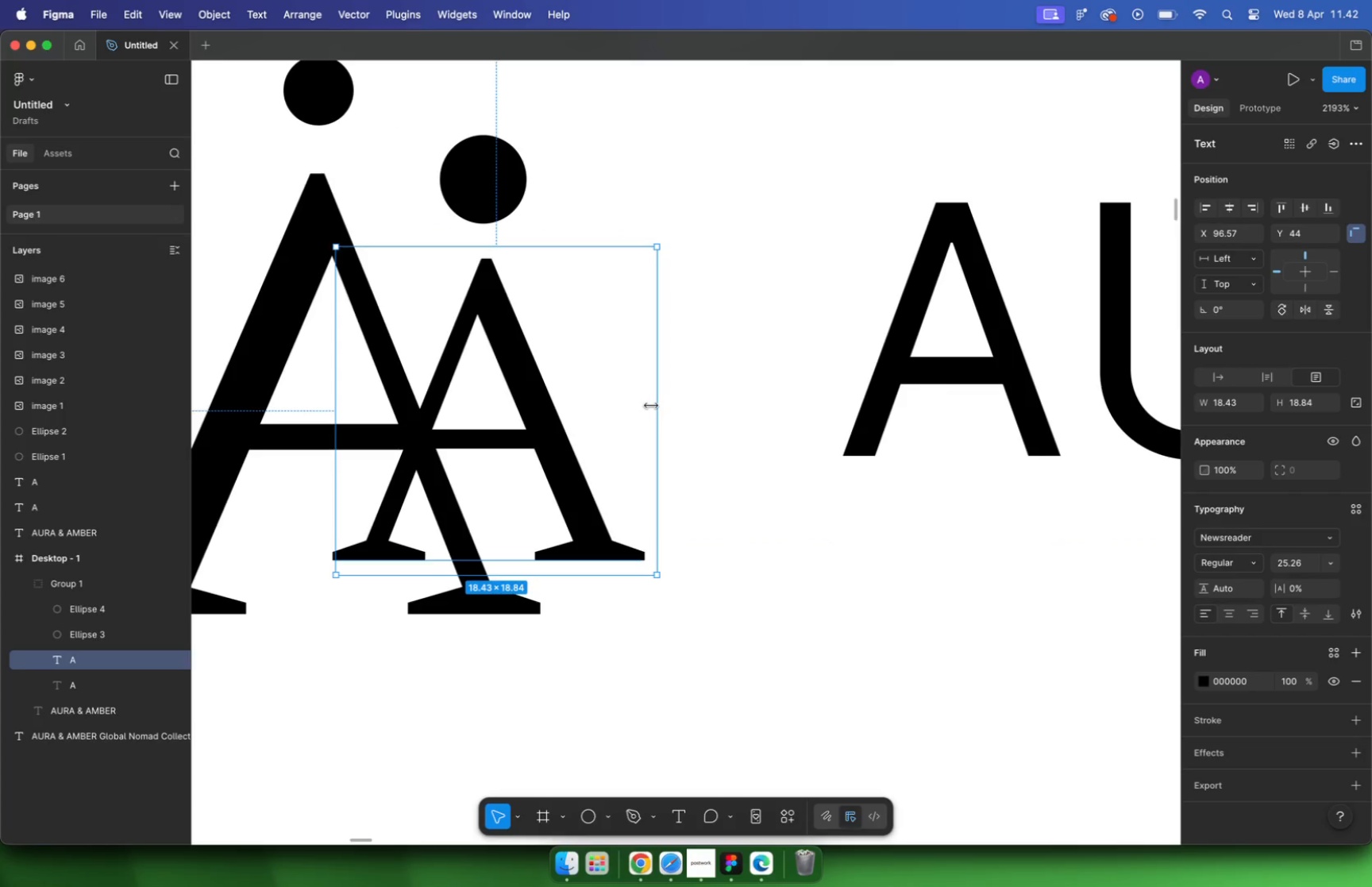 
double_click([651, 354])
 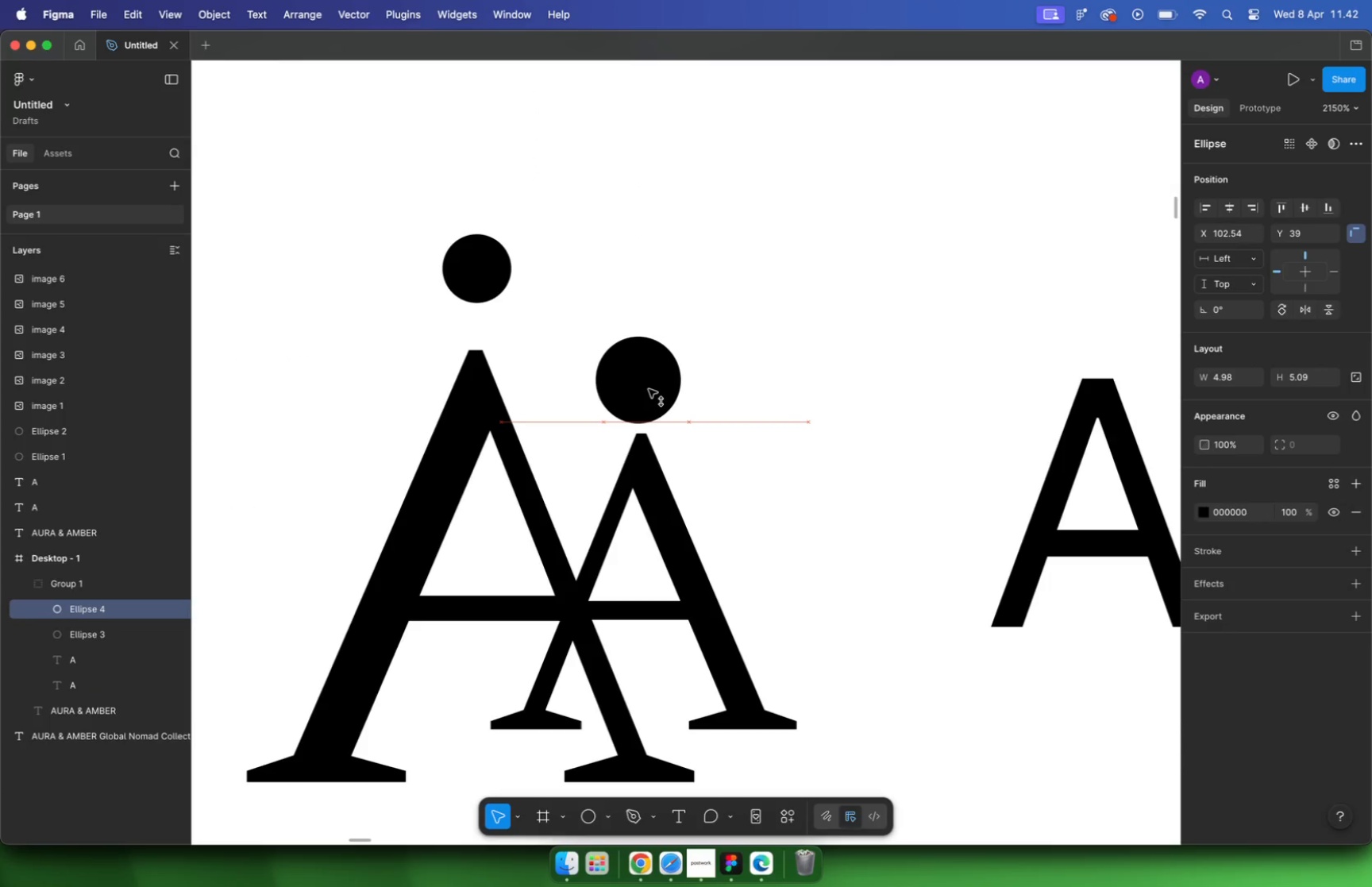 
left_click_drag(start_coordinate=[646, 364], to_coordinate=[648, 379])
 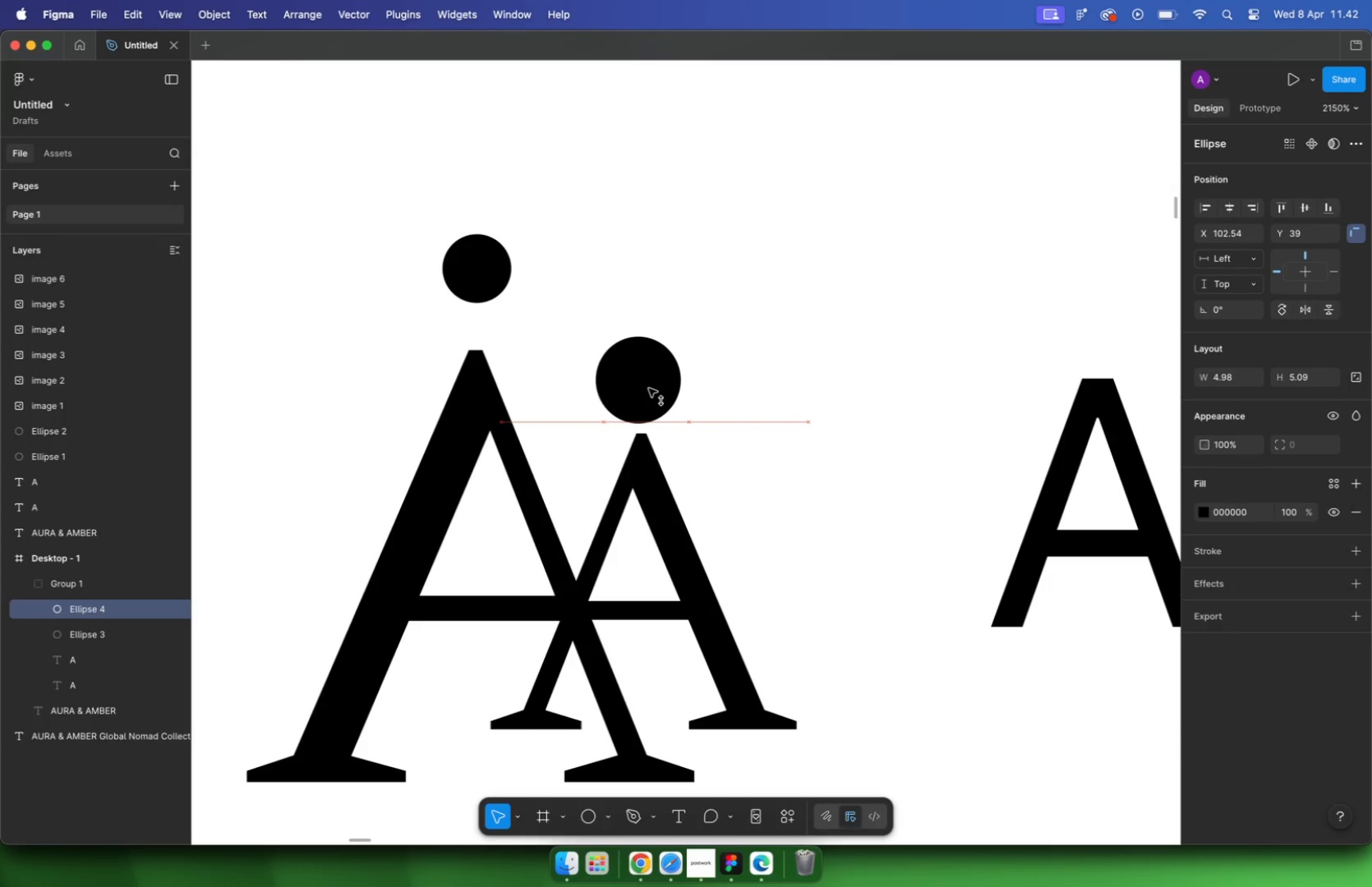 
hold_key(key=ShiftLeft, duration=3.44)
 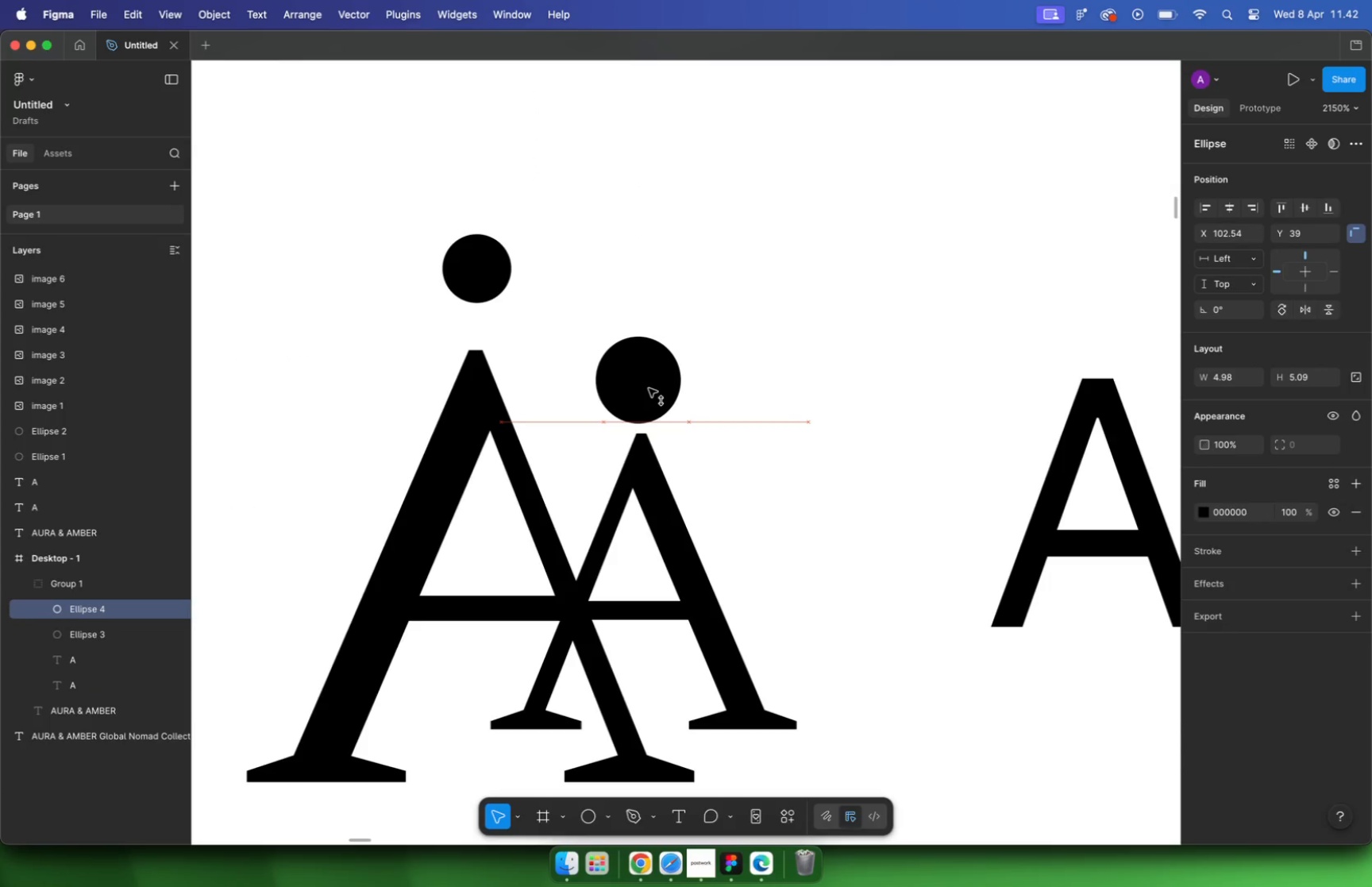 
left_click([773, 404])
 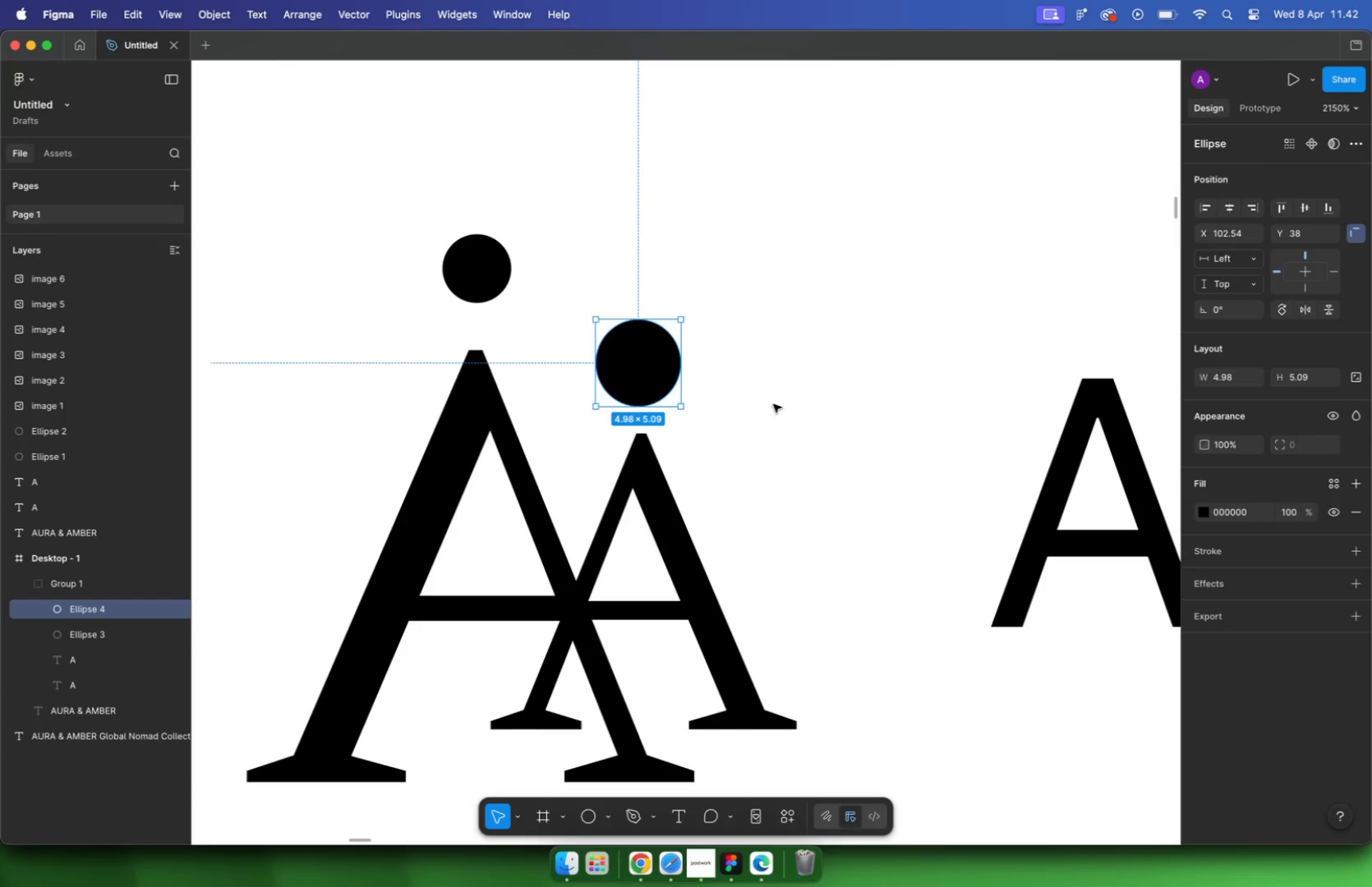 
hold_key(key=CommandLeft, duration=1.03)
scroll: coordinate [503, 401], scroll_direction: down, amount: 34.0
 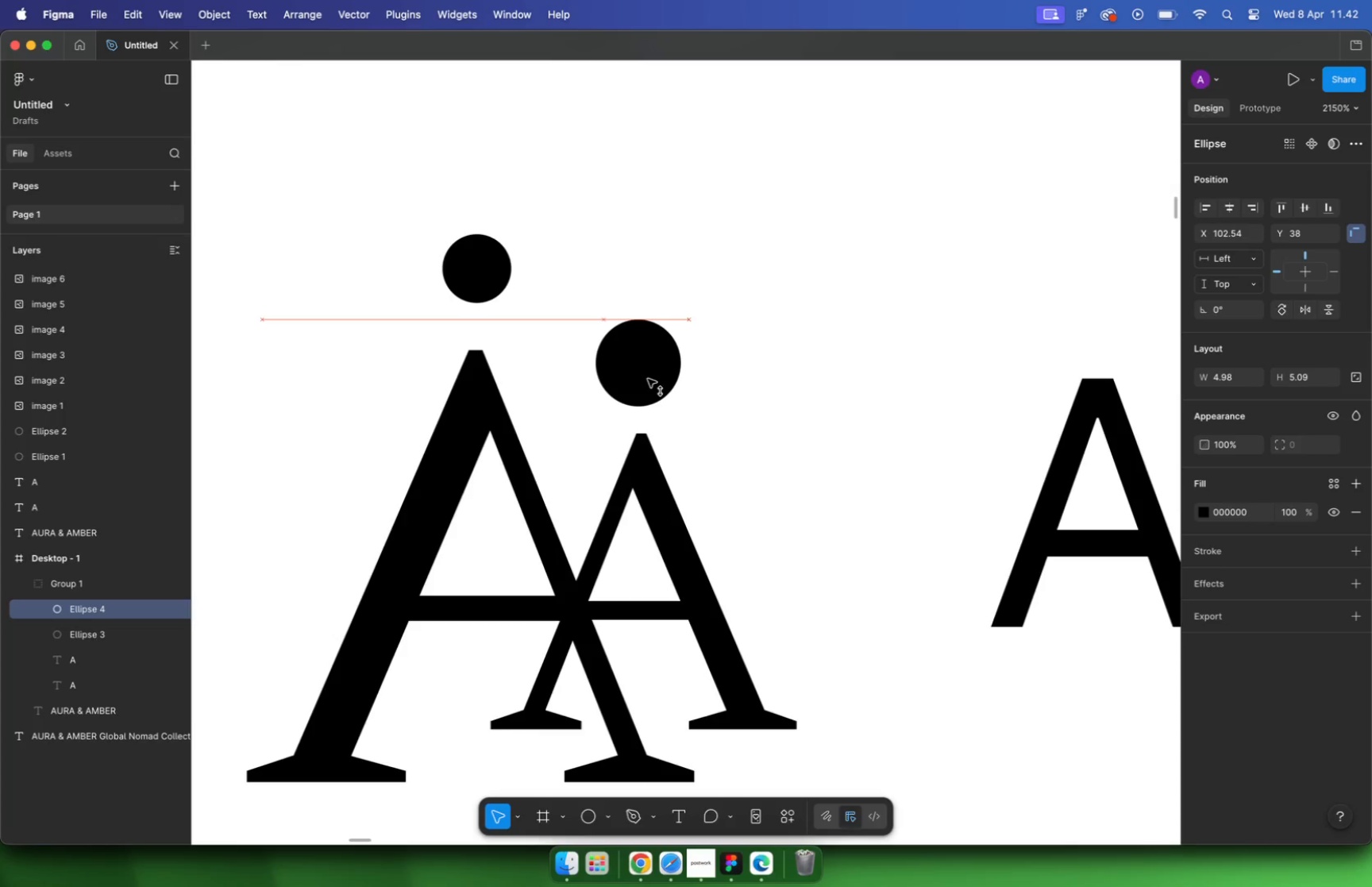 
double_click([692, 409])
 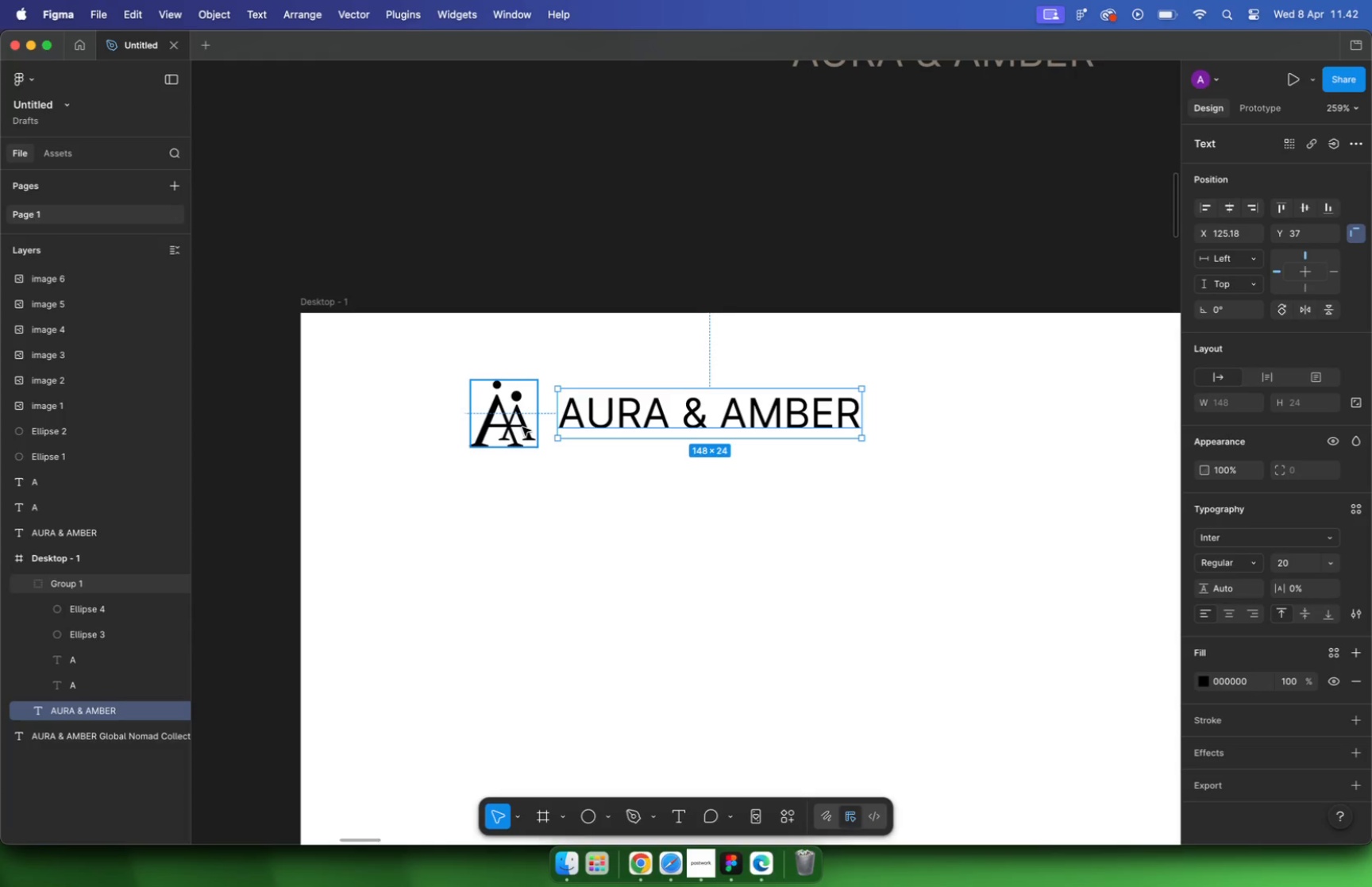 
hold_key(key=ShiftLeft, duration=0.48)
left_click([514, 428])
 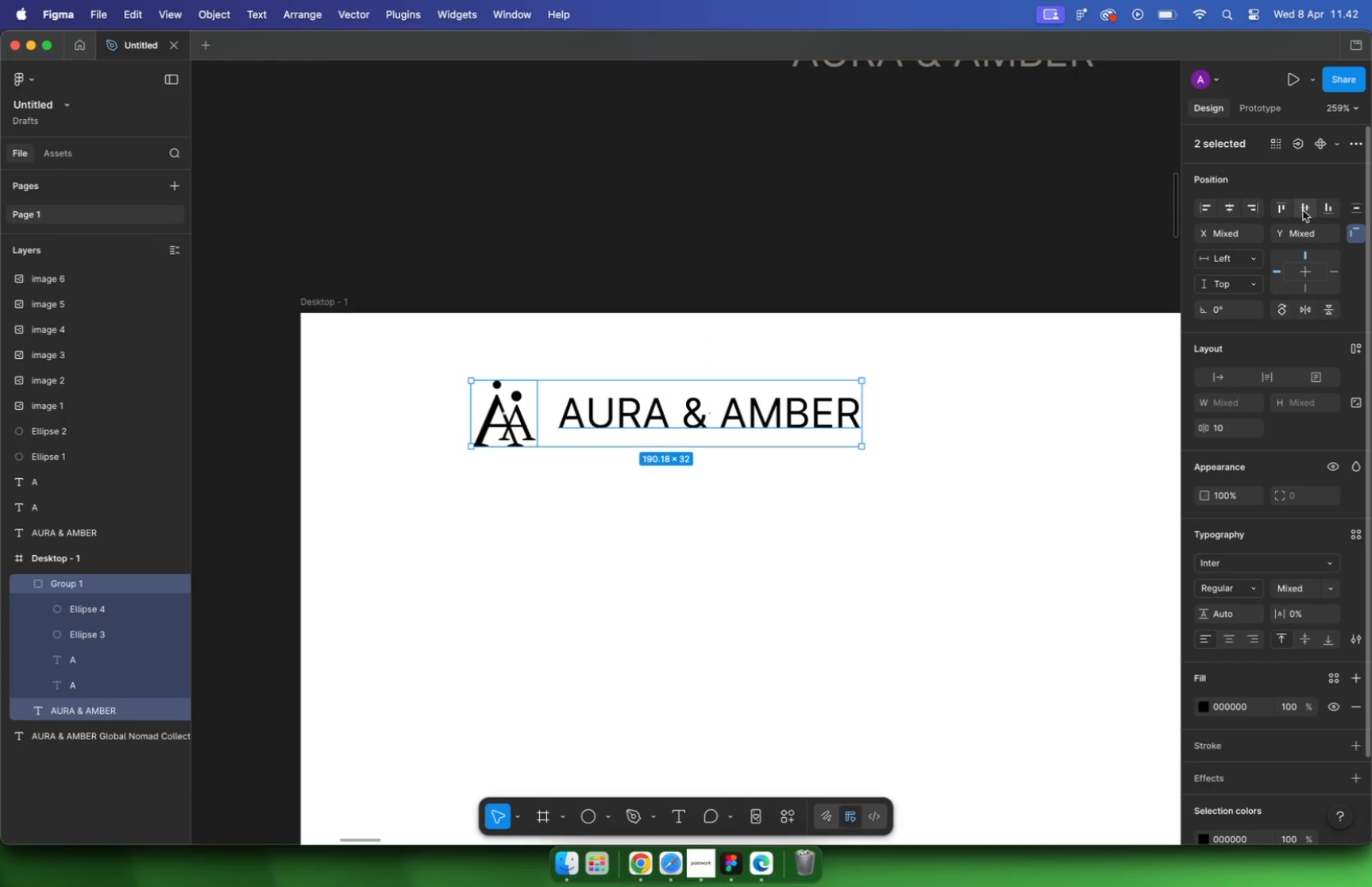 
double_click([919, 480])
 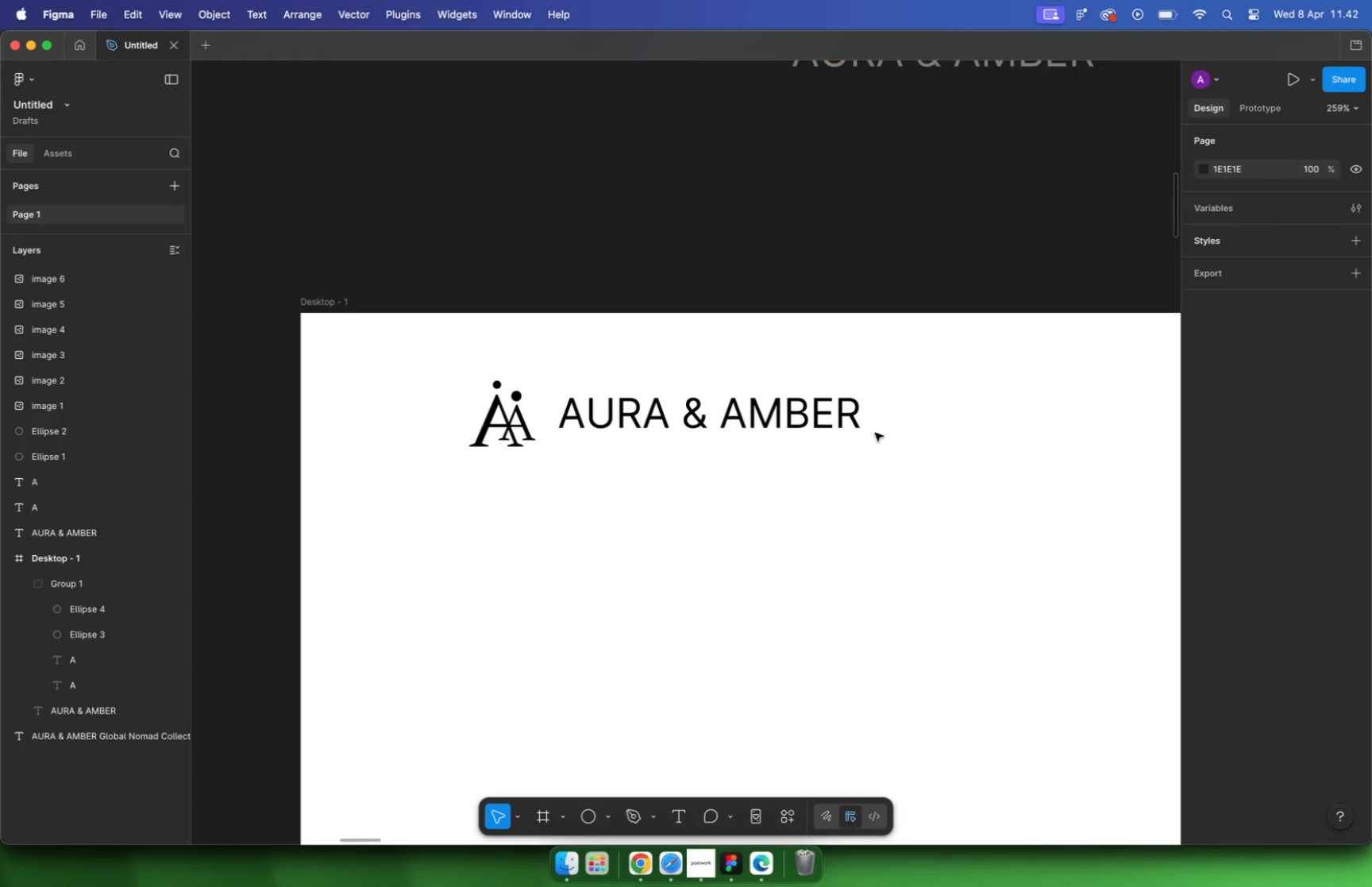 
triple_click([815, 408])
 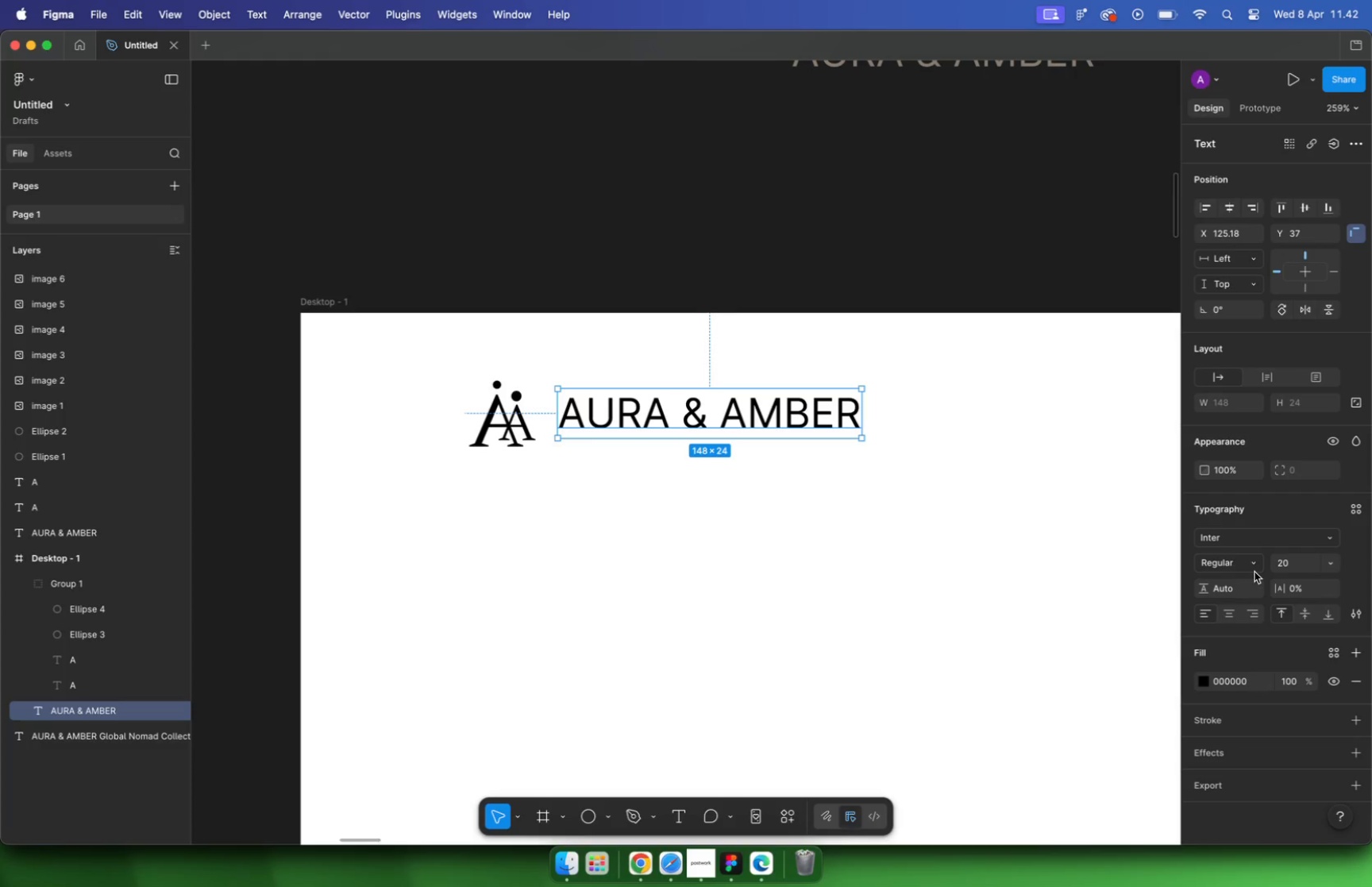 
left_click([1250, 564])
 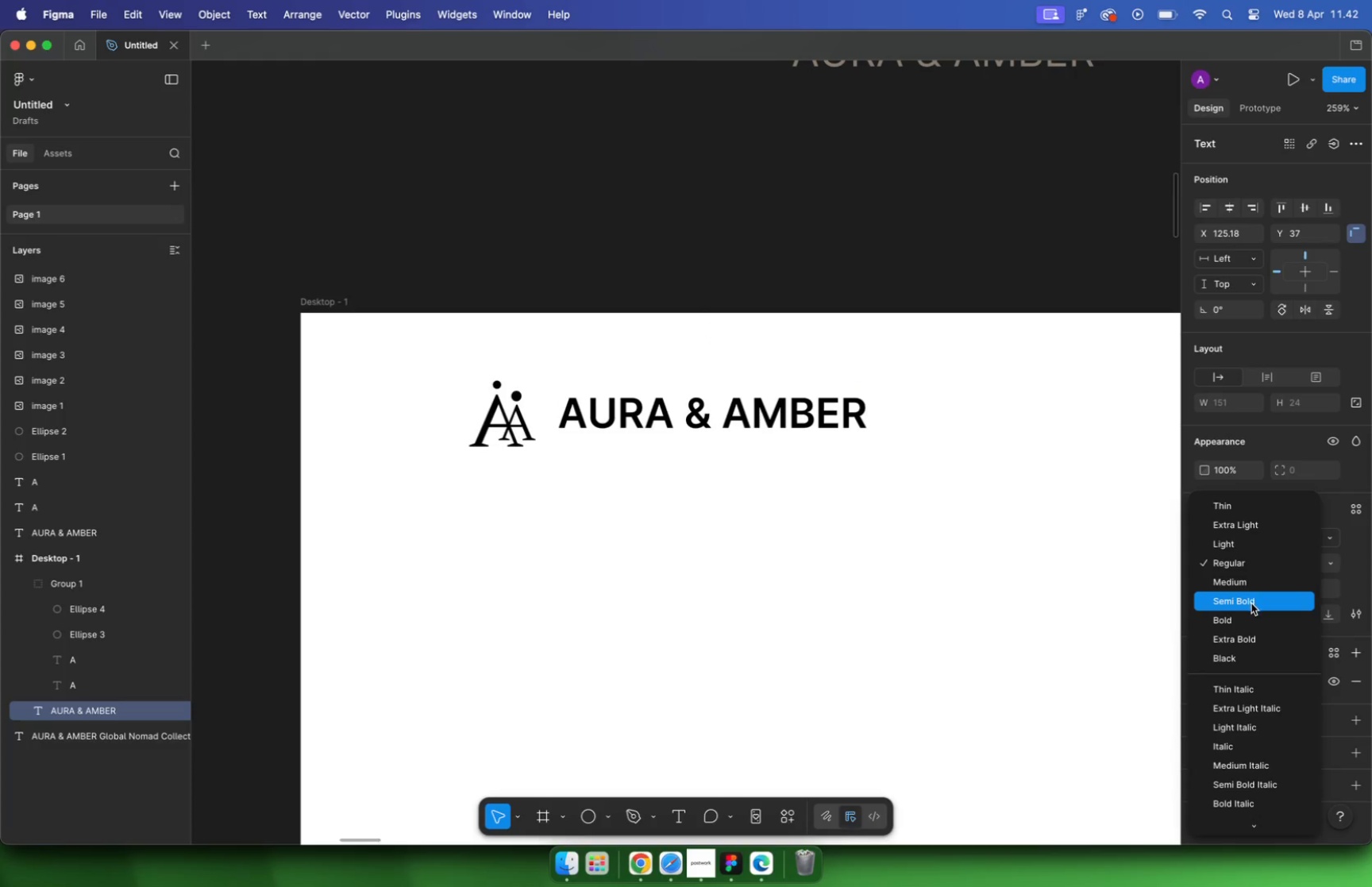 
left_click([1245, 544])
 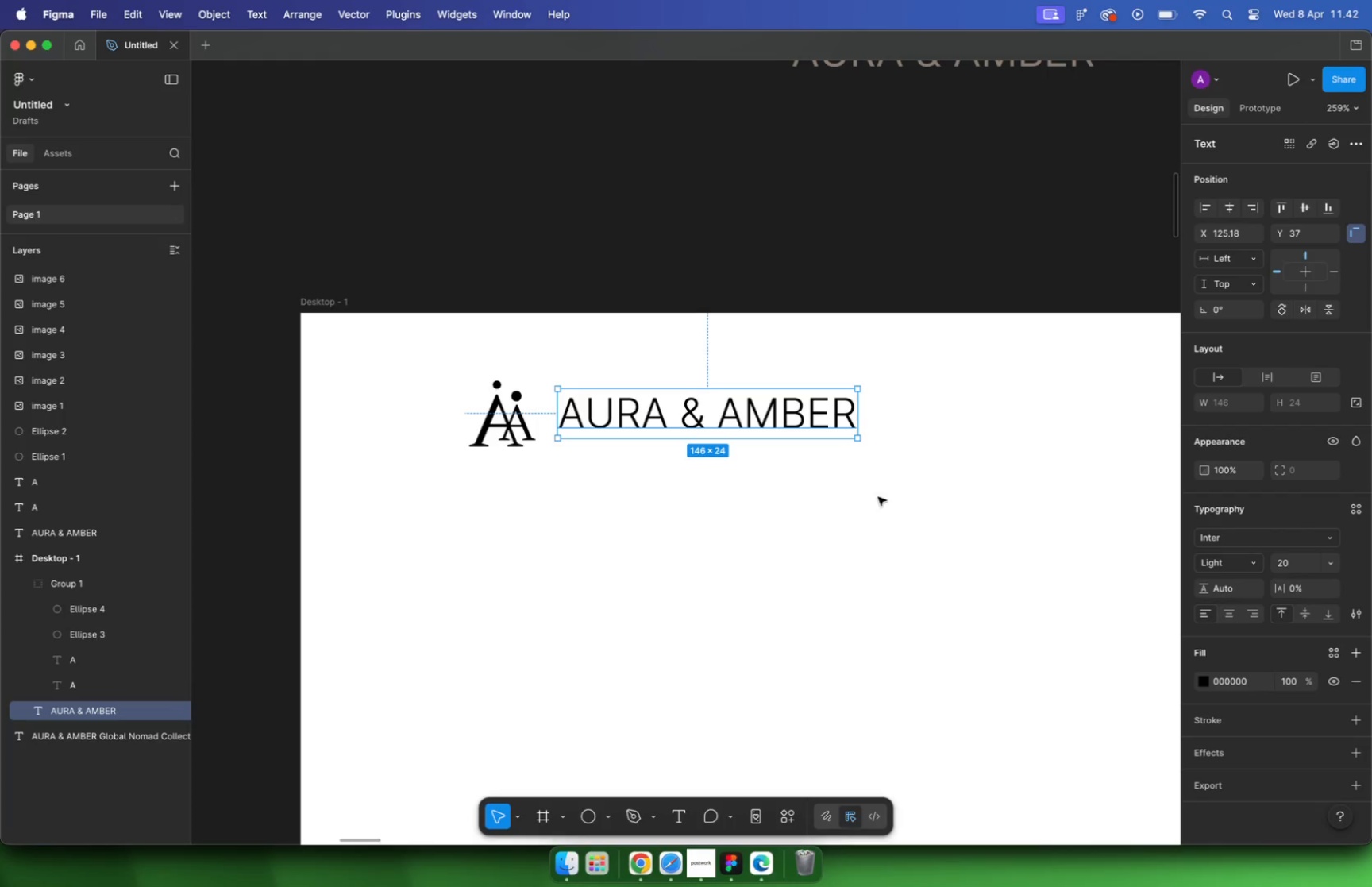 
double_click([827, 493])
 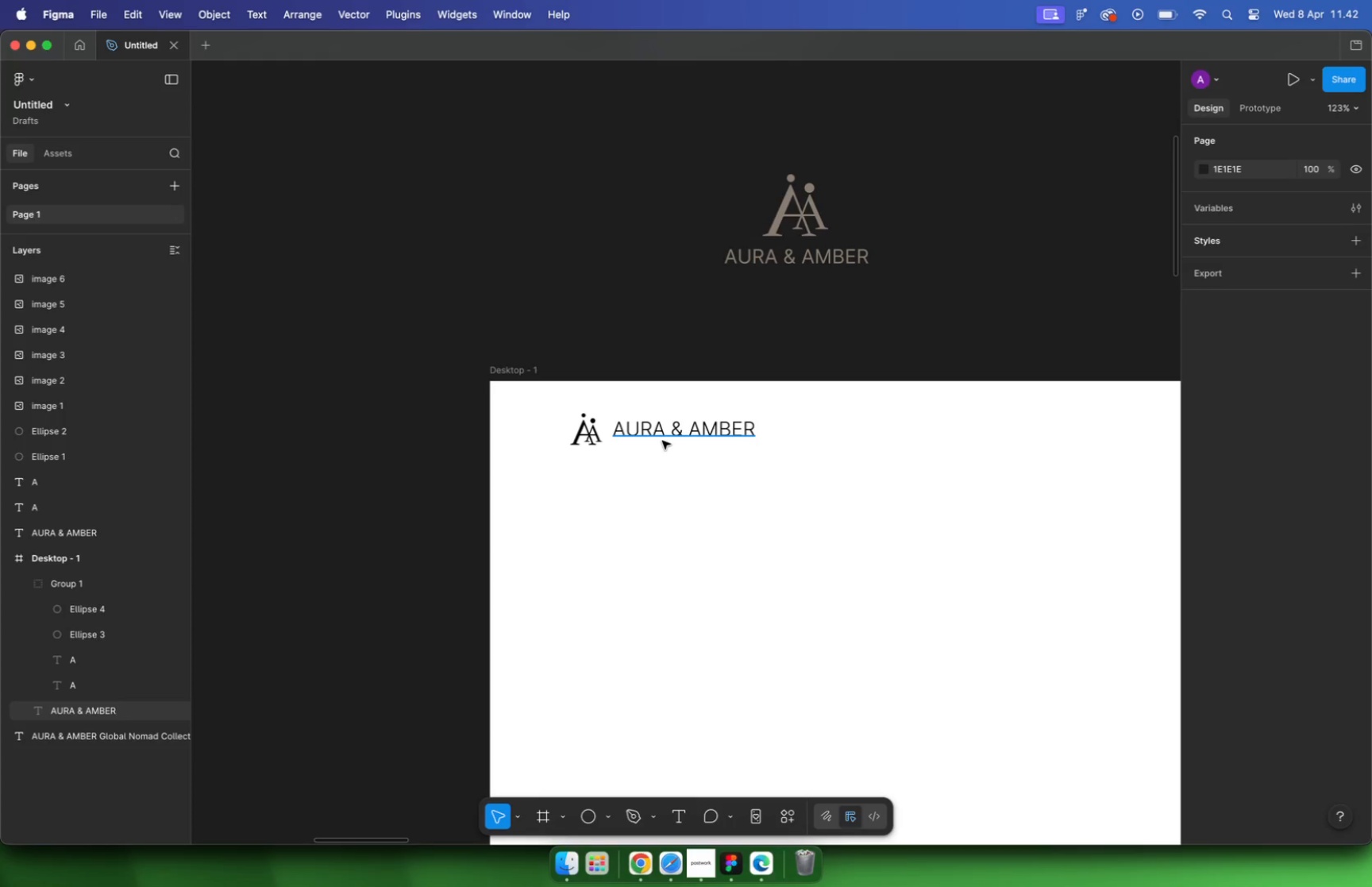 
hold_key(key=CommandLeft, duration=1.02)
scroll: coordinate [663, 443], scroll_direction: down, amount: 10.0
 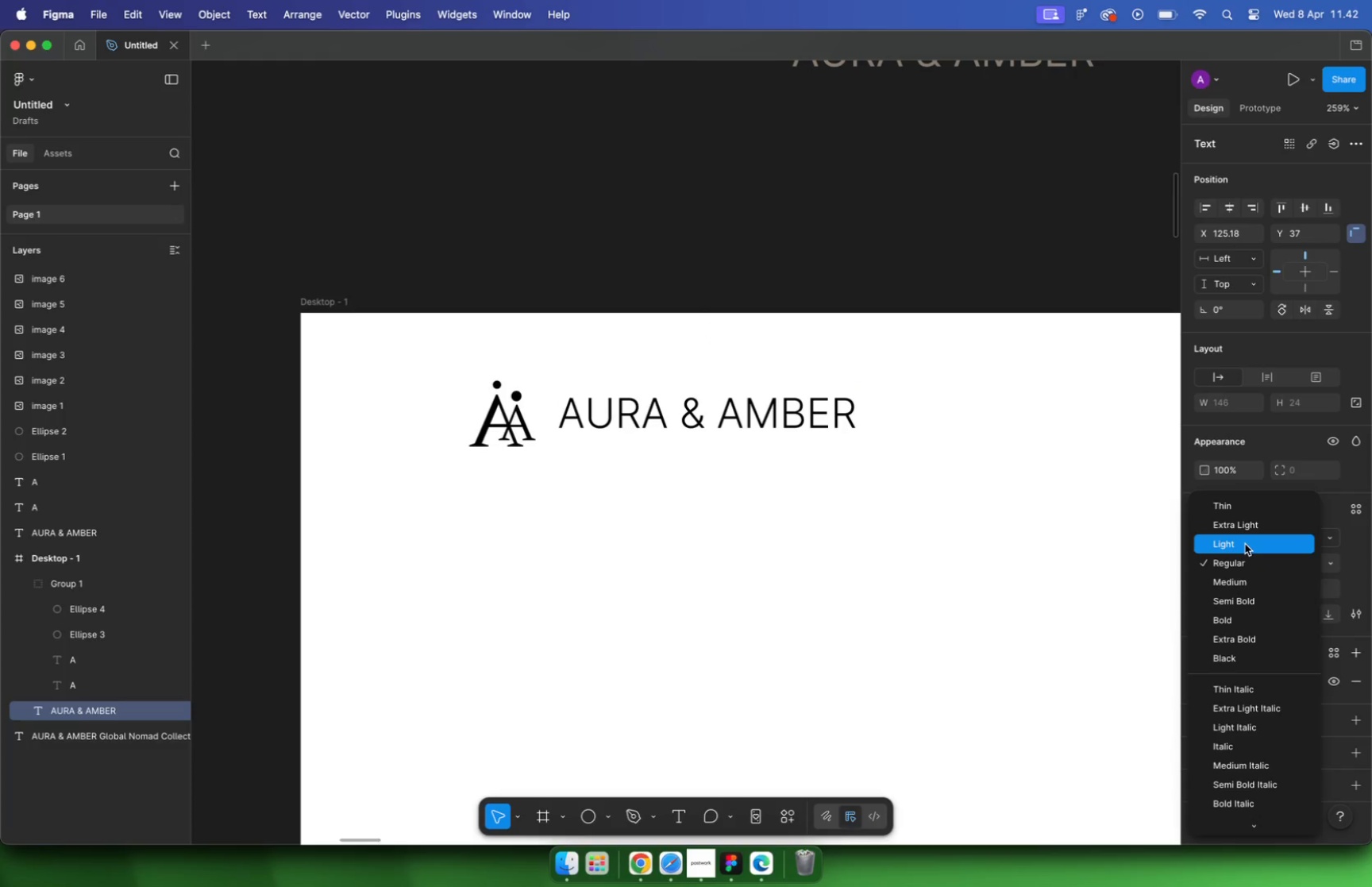 
wait(16.89)
 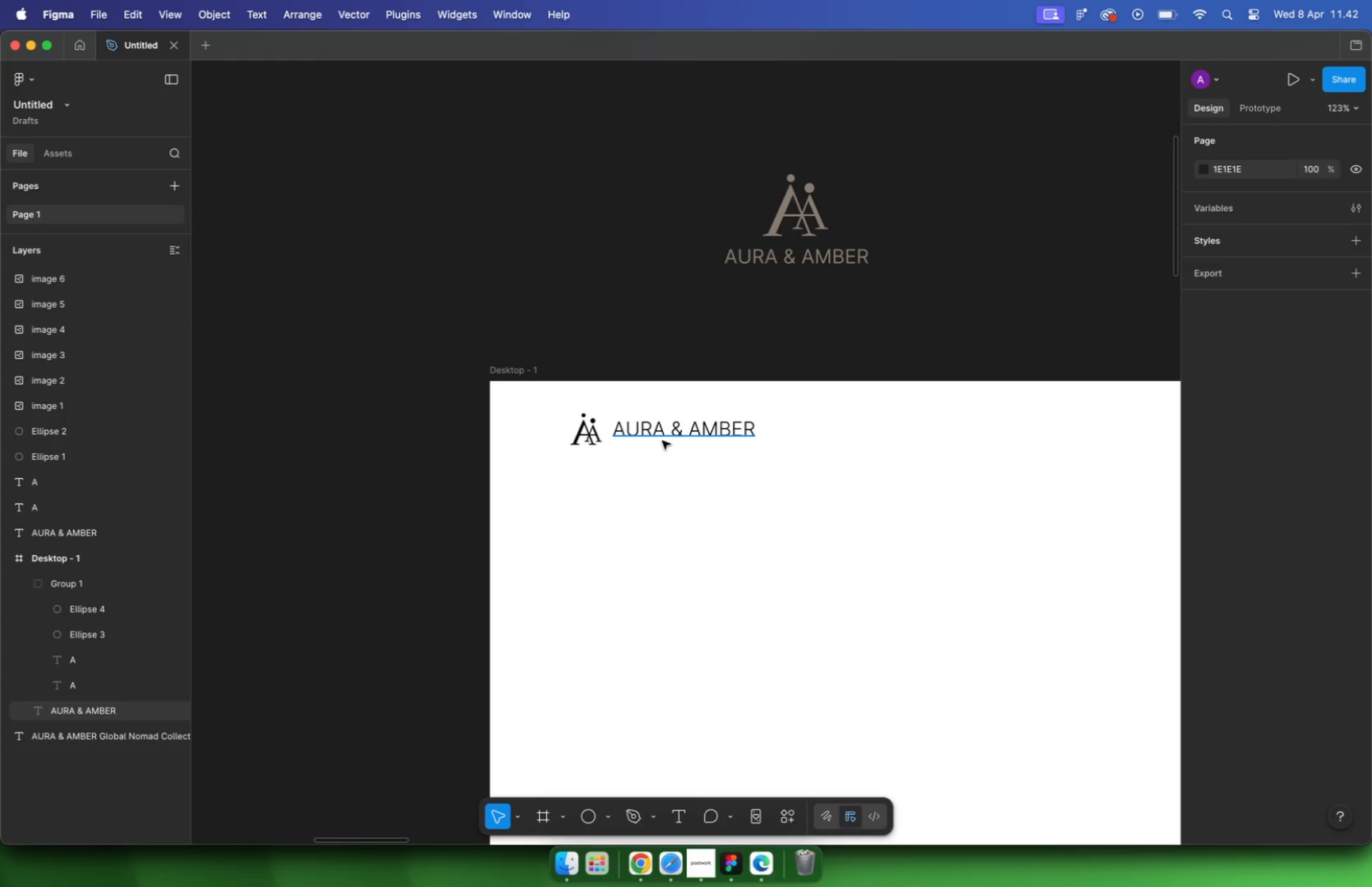 
hold_key(key=CommandLeft, duration=3.88)
scroll: coordinate [707, 294], scroll_direction: down, amount: 63.0
 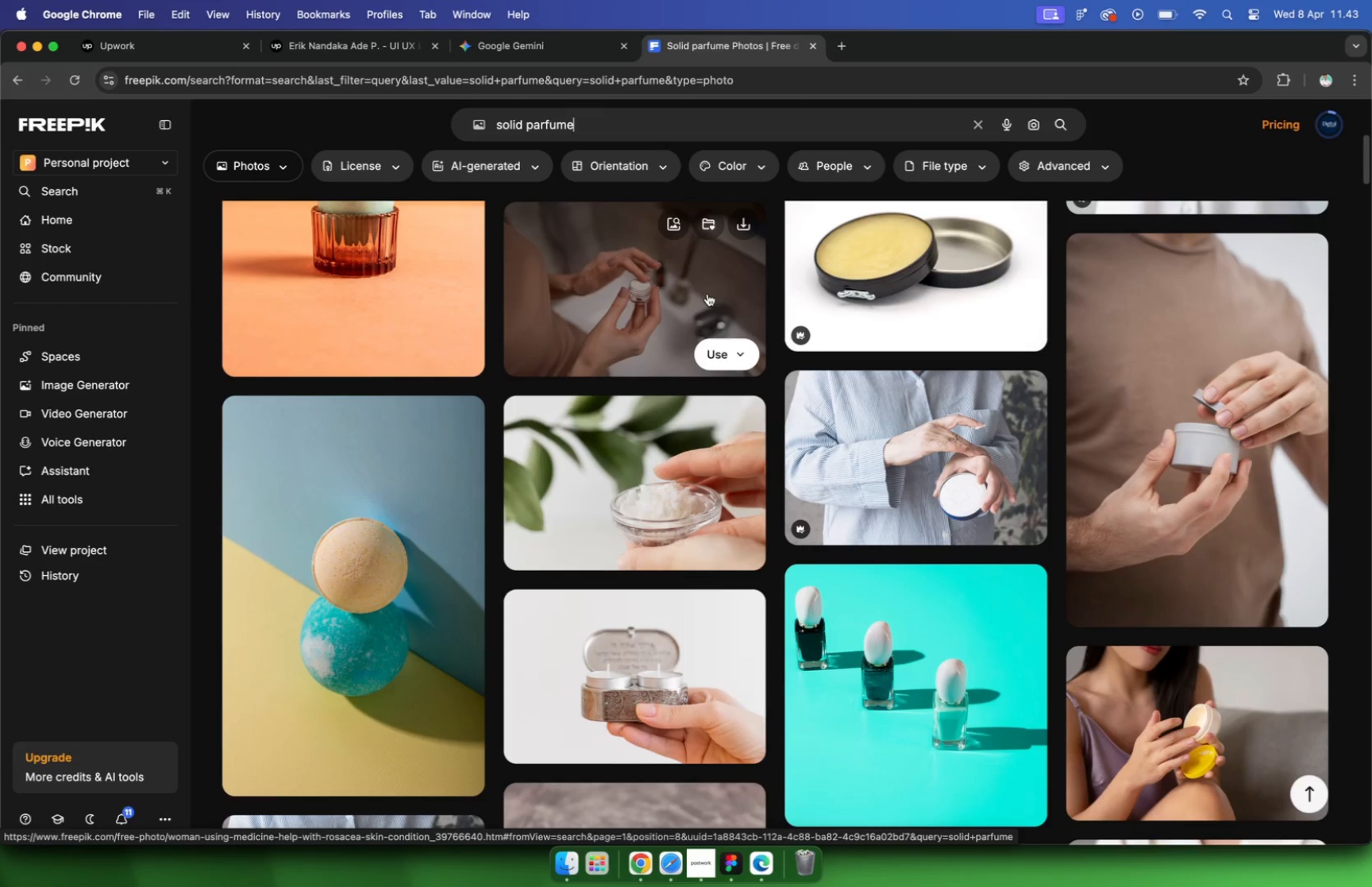 
scroll: coordinate [707, 294], scroll_direction: down, amount: 31.0
 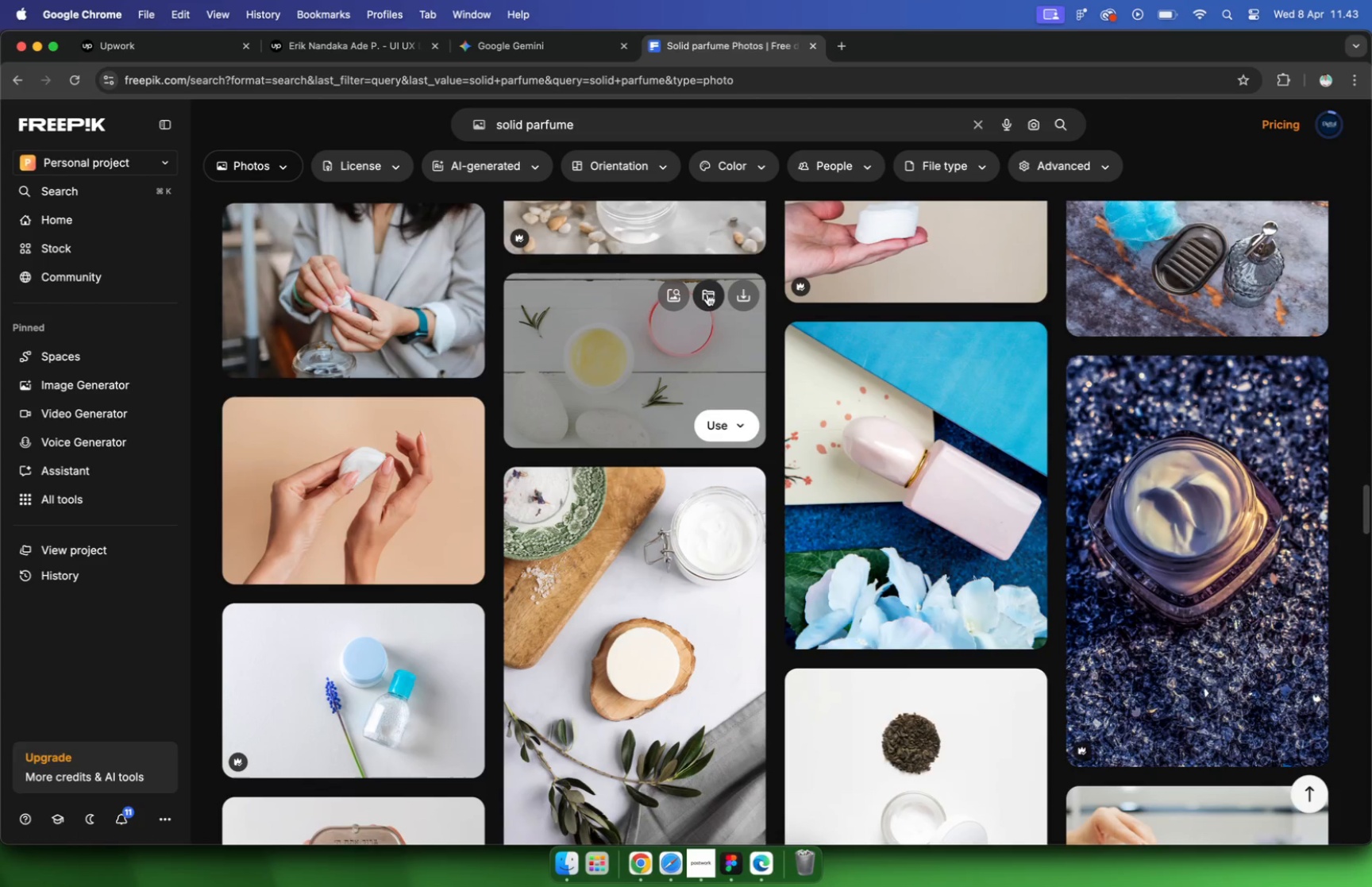 
scroll: coordinate [707, 294], scroll_direction: up, amount: 5.0
 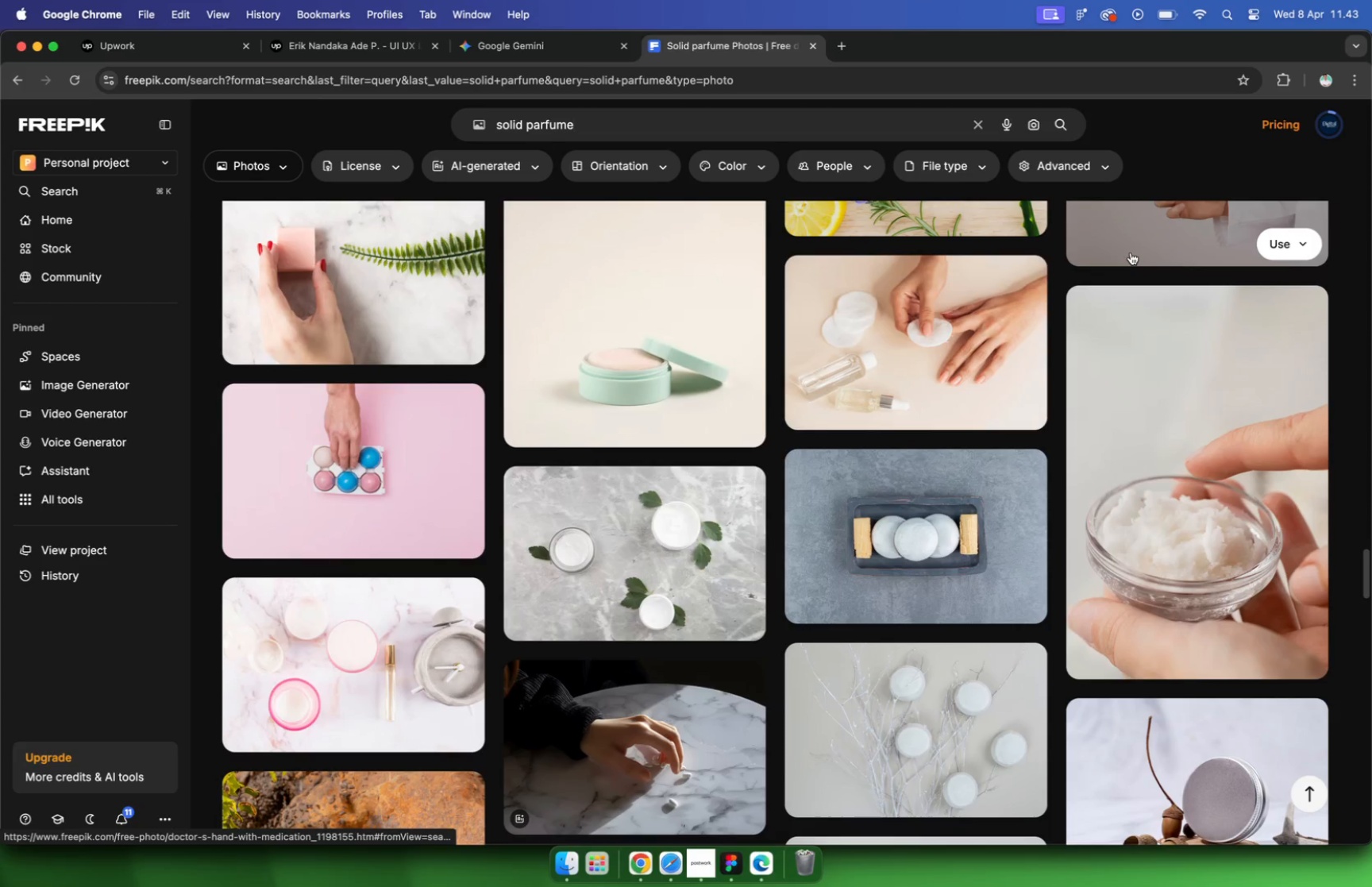 
scroll: coordinate [1131, 253], scroll_direction: down, amount: 97.0
 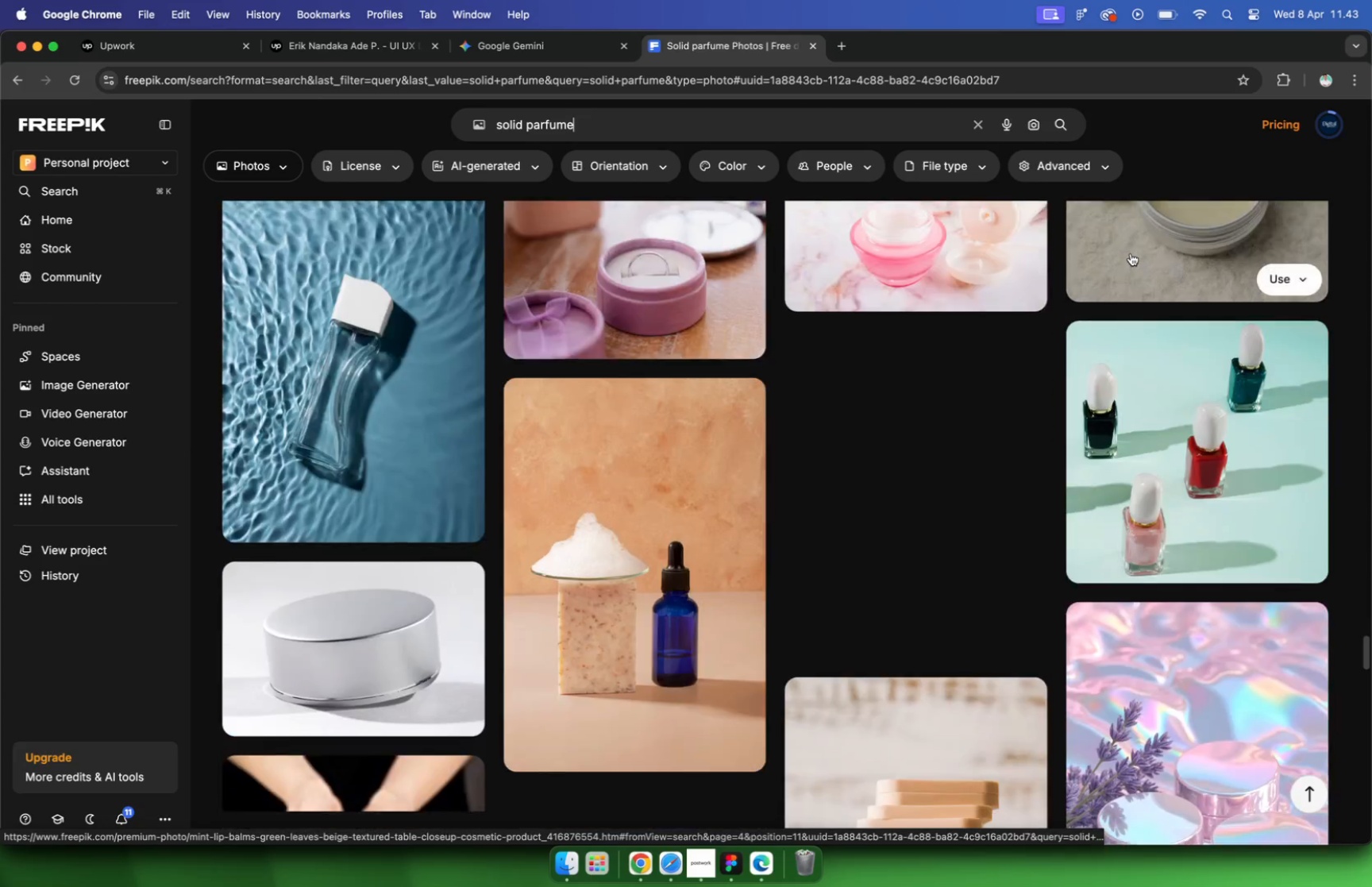 
scroll: coordinate [1094, 431], scroll_direction: down, amount: 56.0
 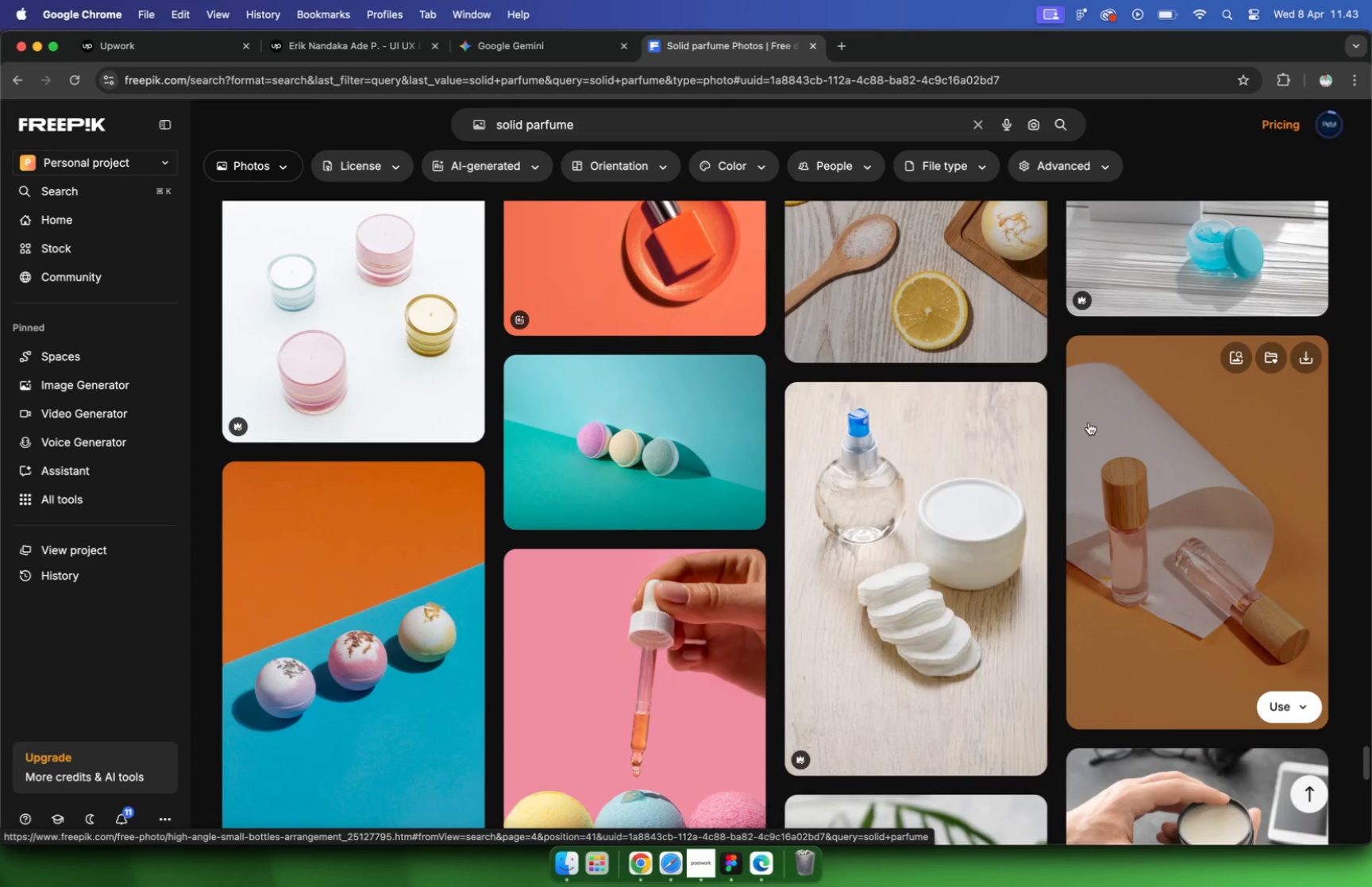 
scroll: coordinate [1093, 431], scroll_direction: up, amount: 5.0
 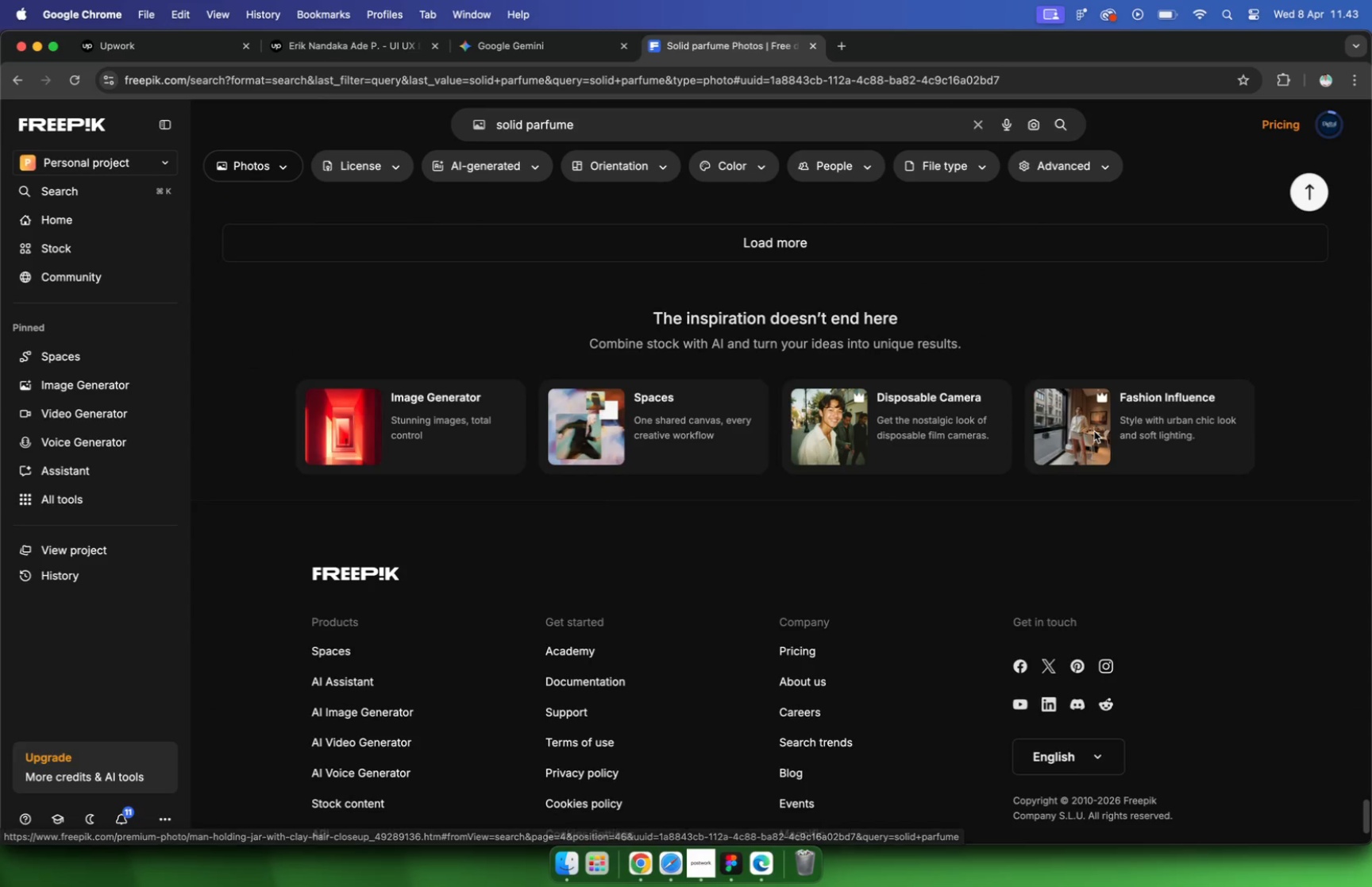 
left_click([780, 391])
 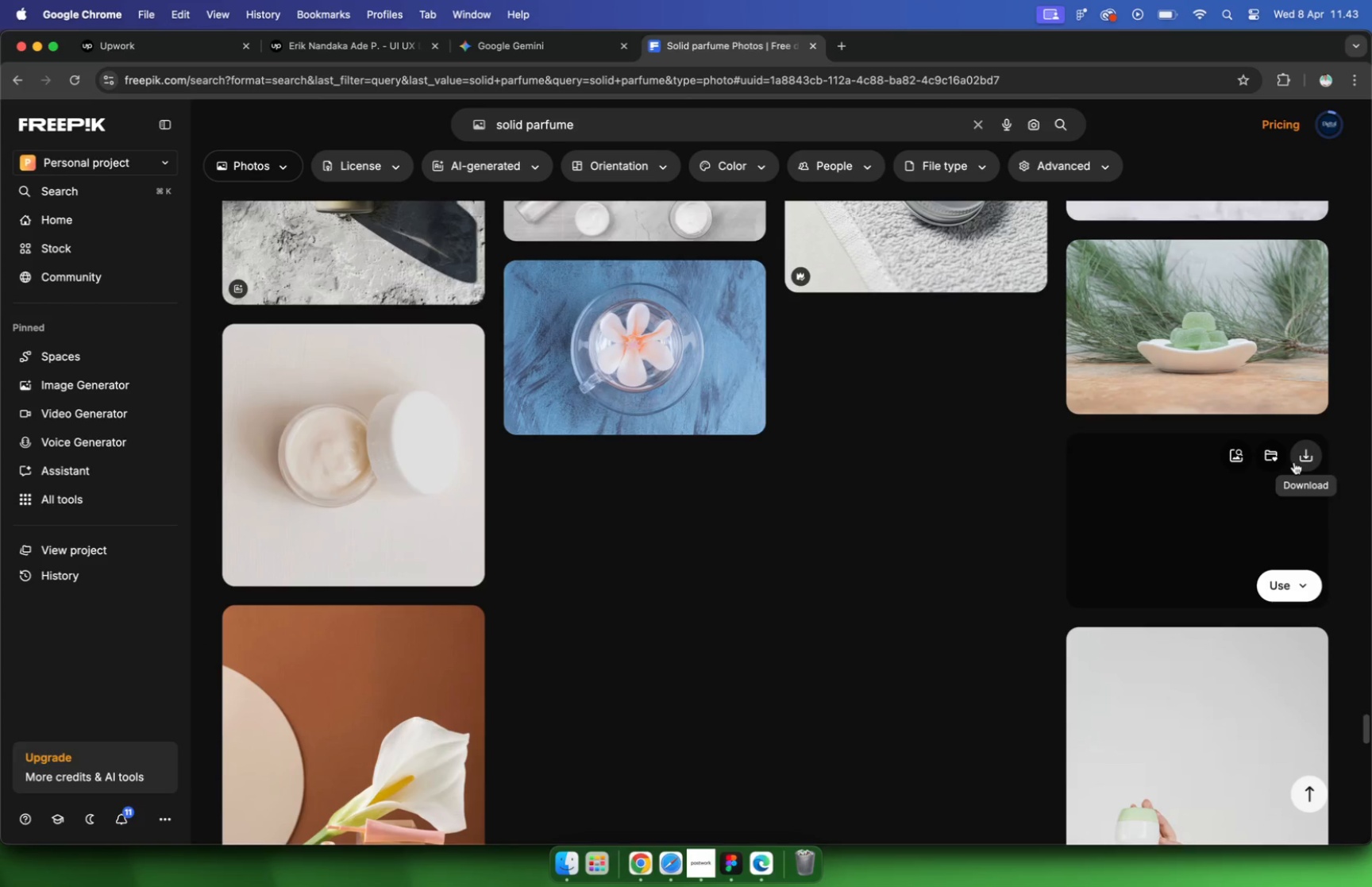 
scroll: coordinate [1293, 462], scroll_direction: down, amount: 26.0
 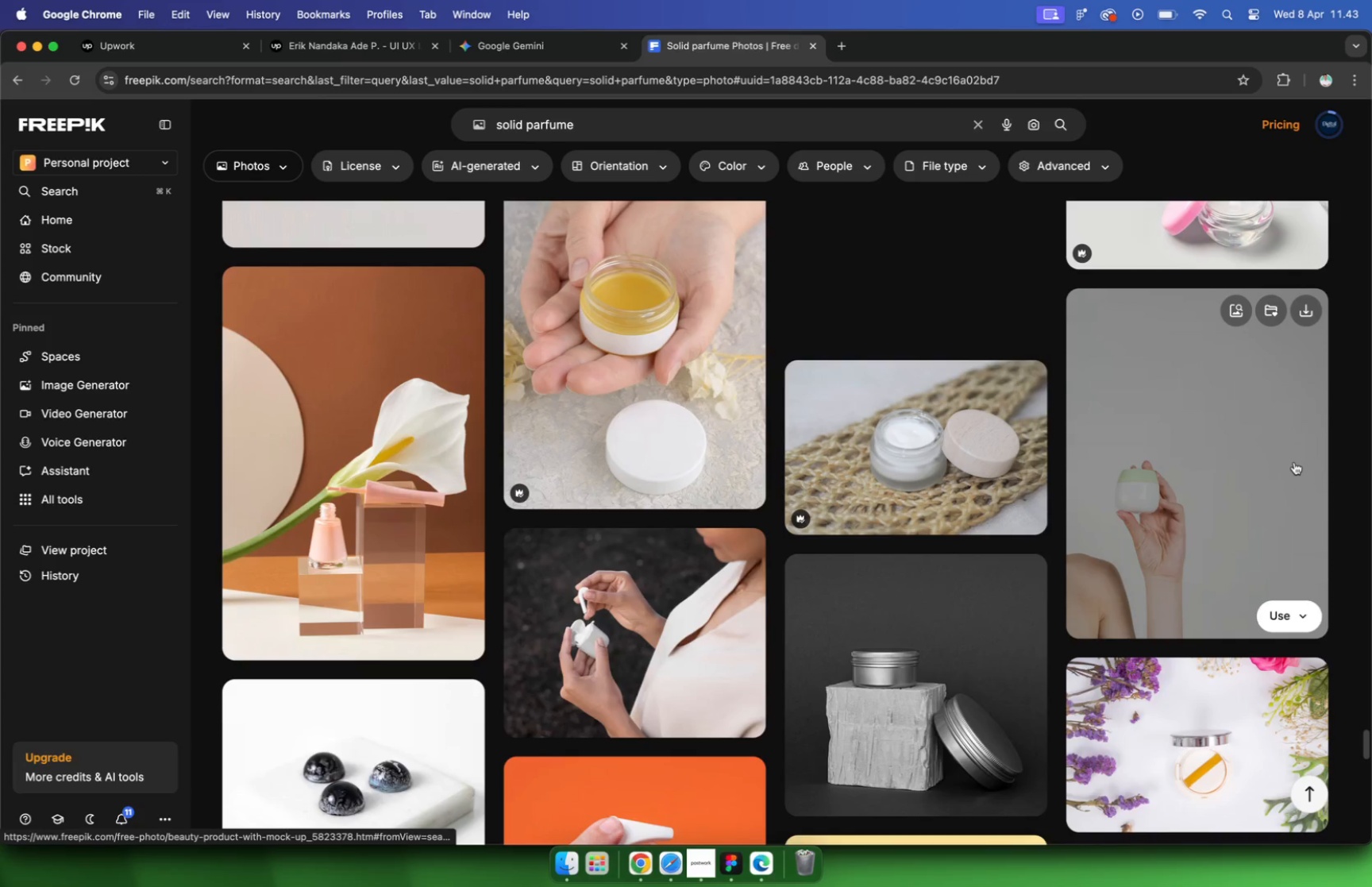 
scroll: coordinate [1291, 463], scroll_direction: up, amount: 6.0
 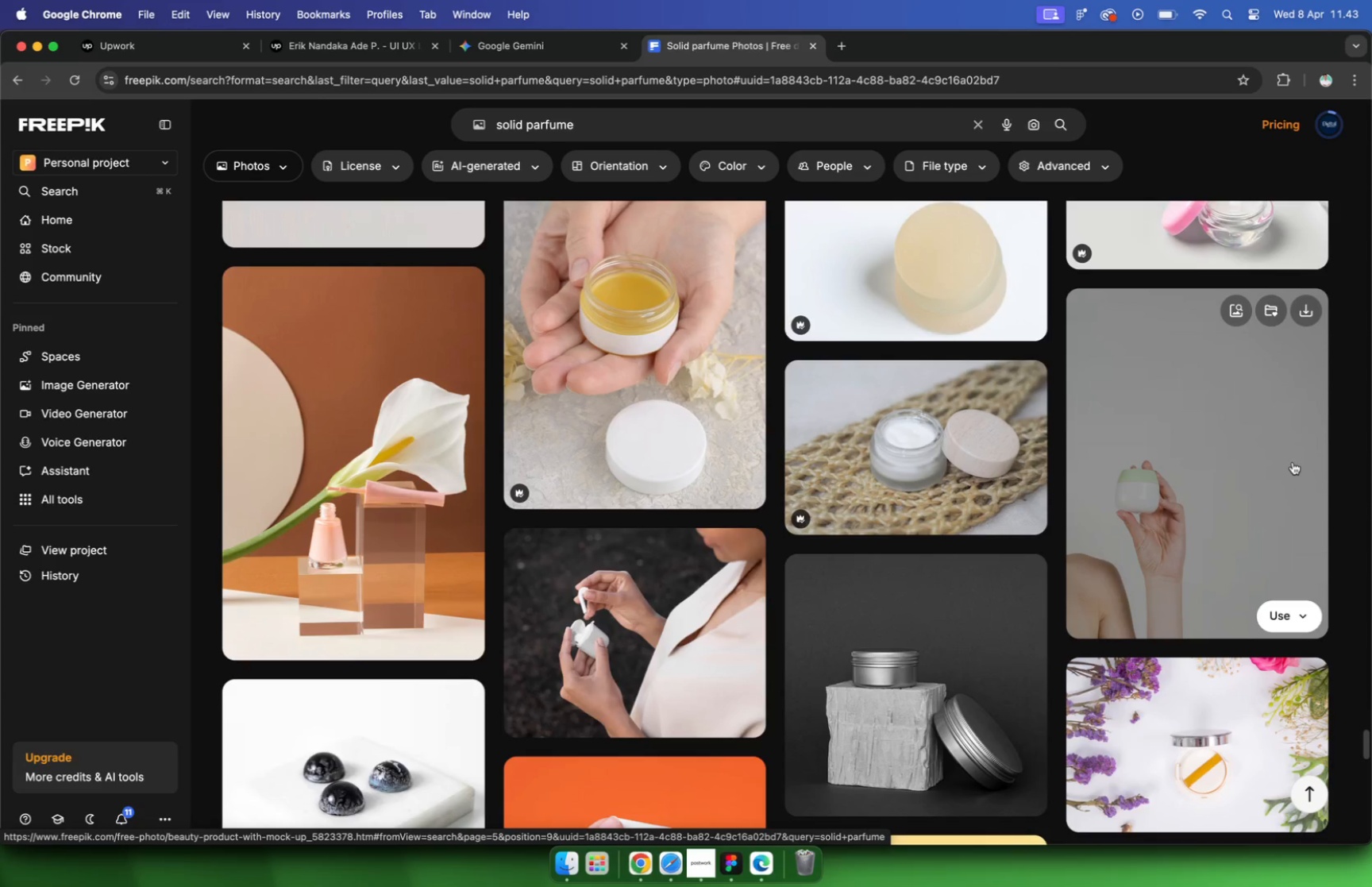 
scroll: coordinate [1291, 464], scroll_direction: down, amount: 23.0
 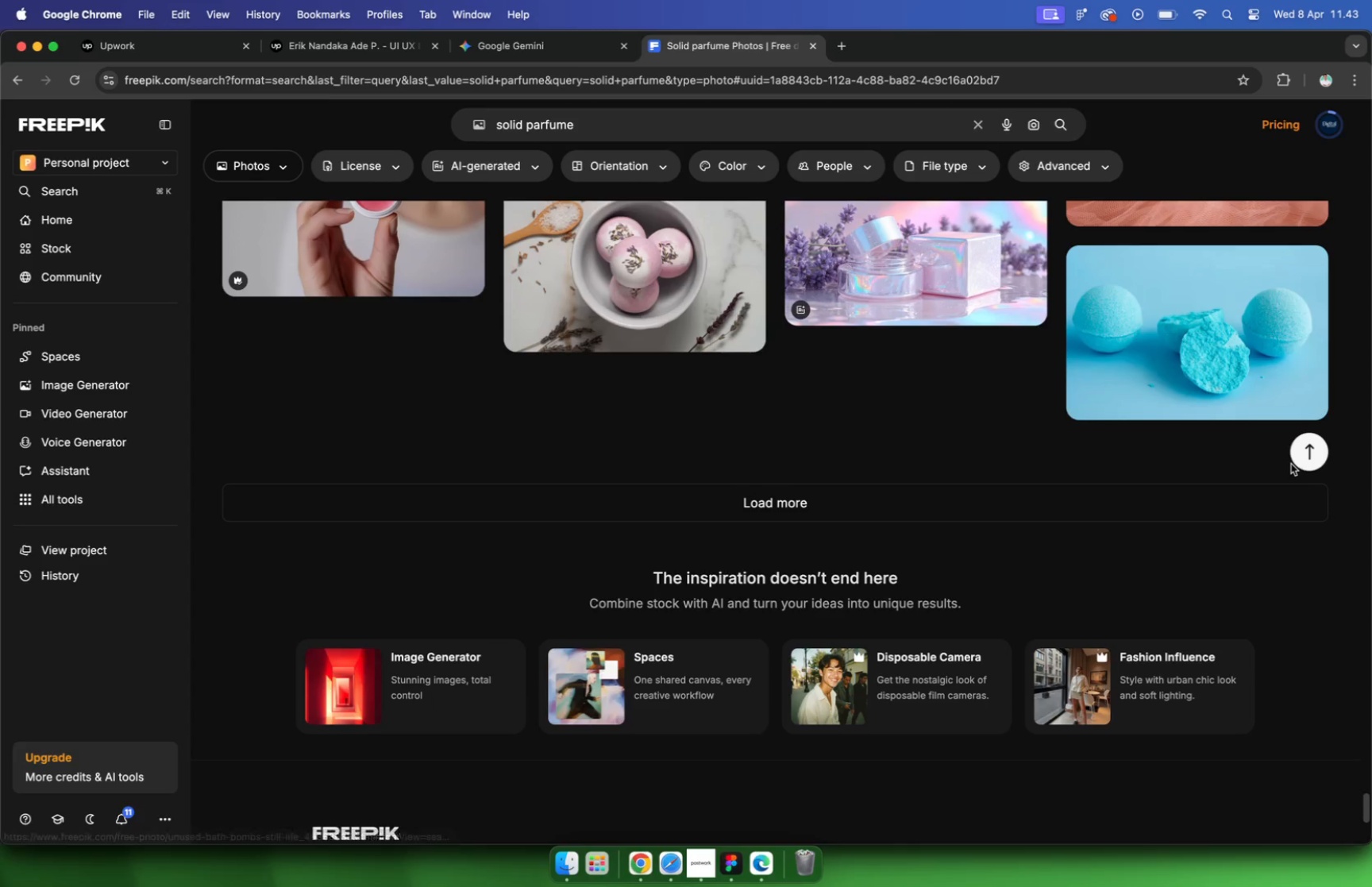 
left_click([869, 506])
 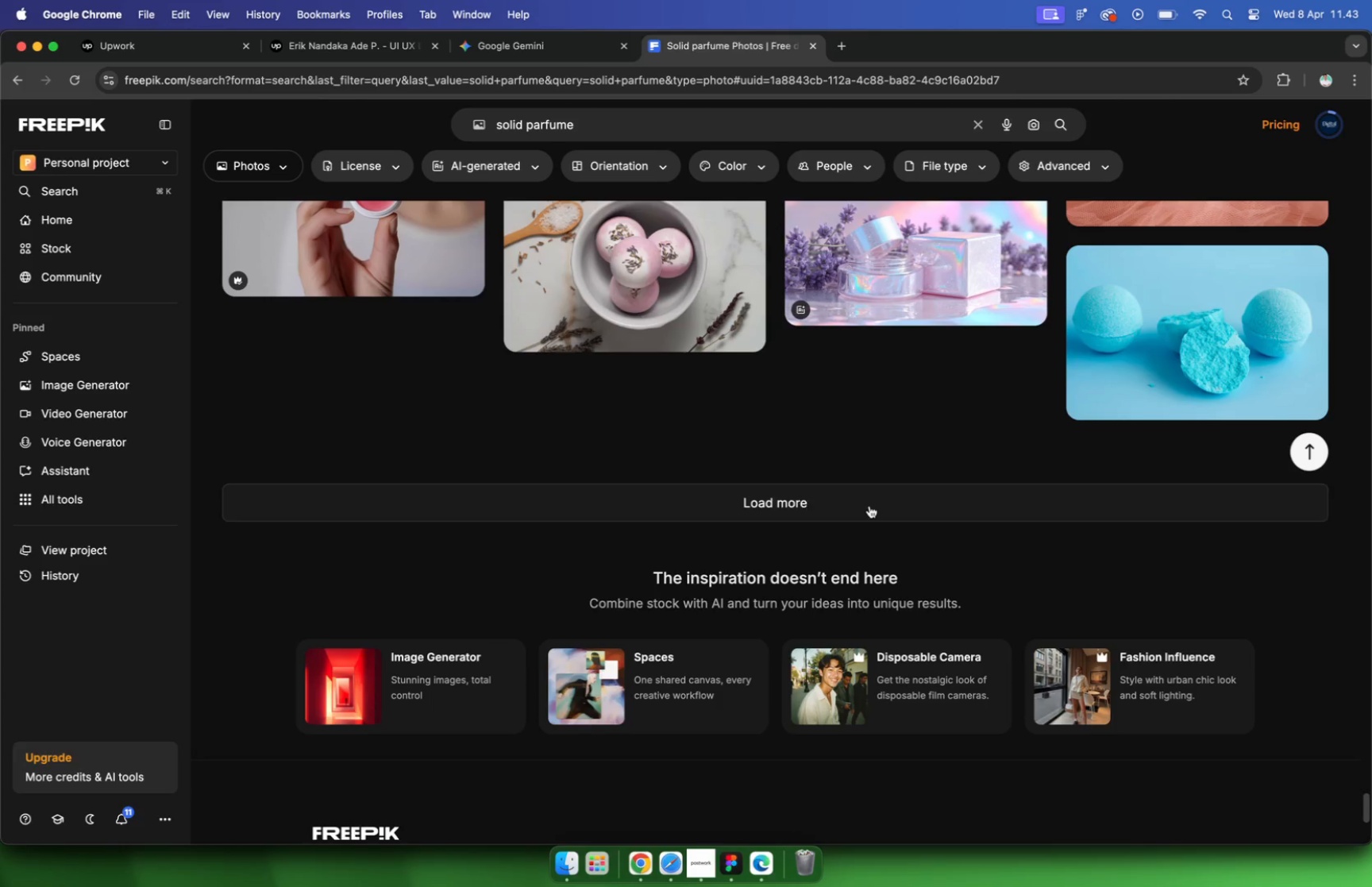 
scroll: coordinate [1081, 499], scroll_direction: down, amount: 35.0
 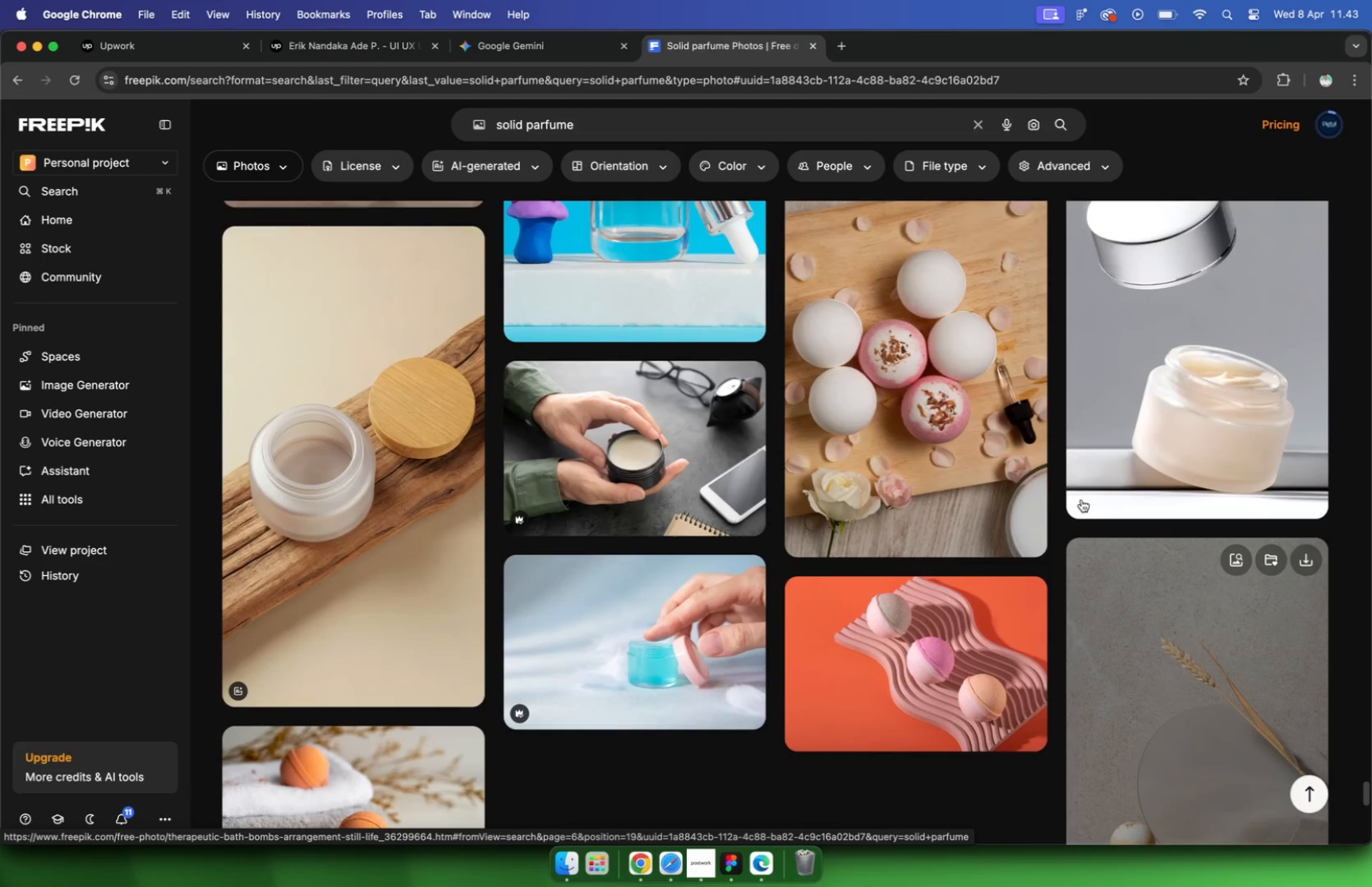 
left_click([841, 672])
 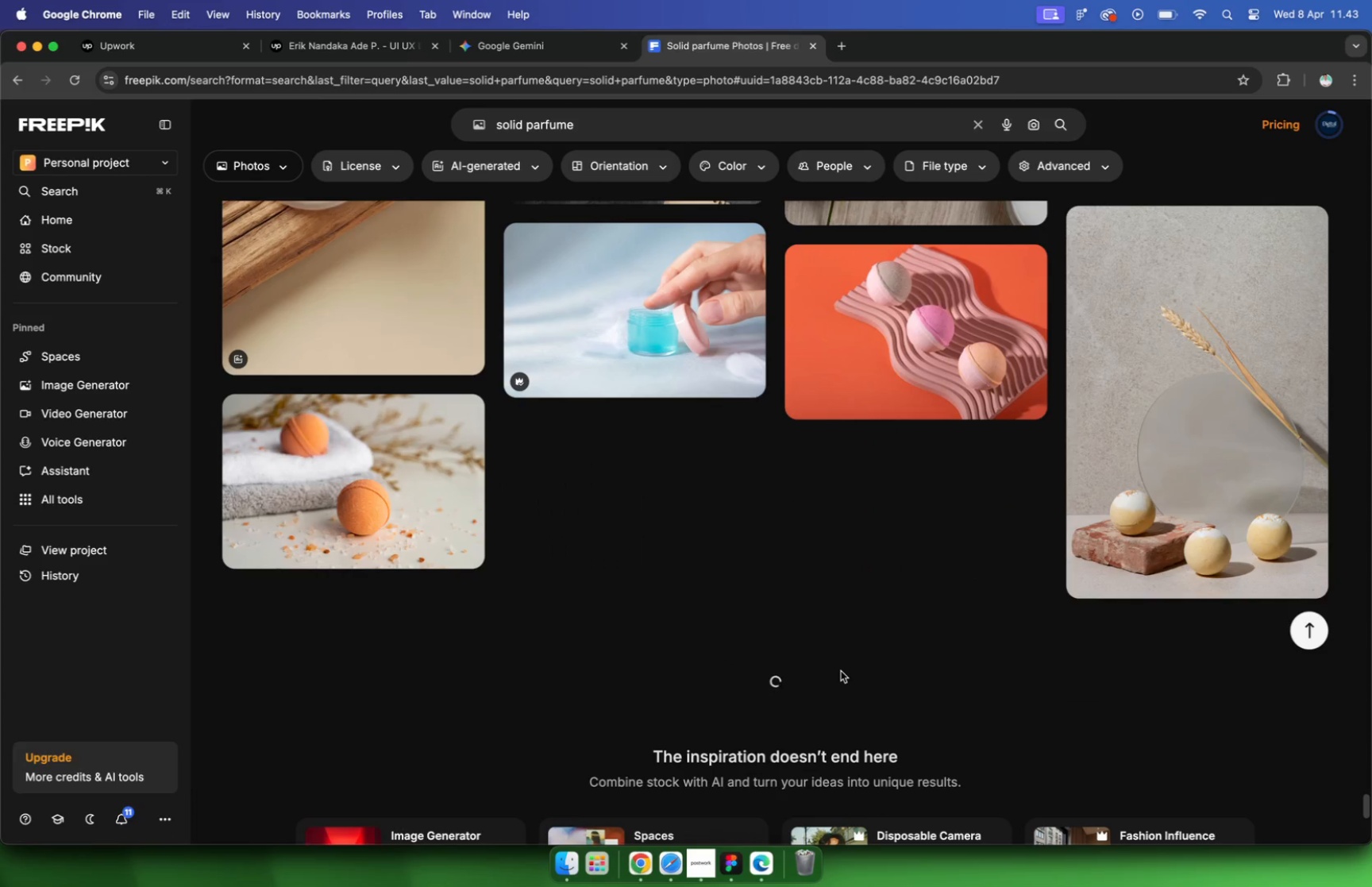 
scroll: coordinate [1073, 591], scroll_direction: down, amount: 47.0
 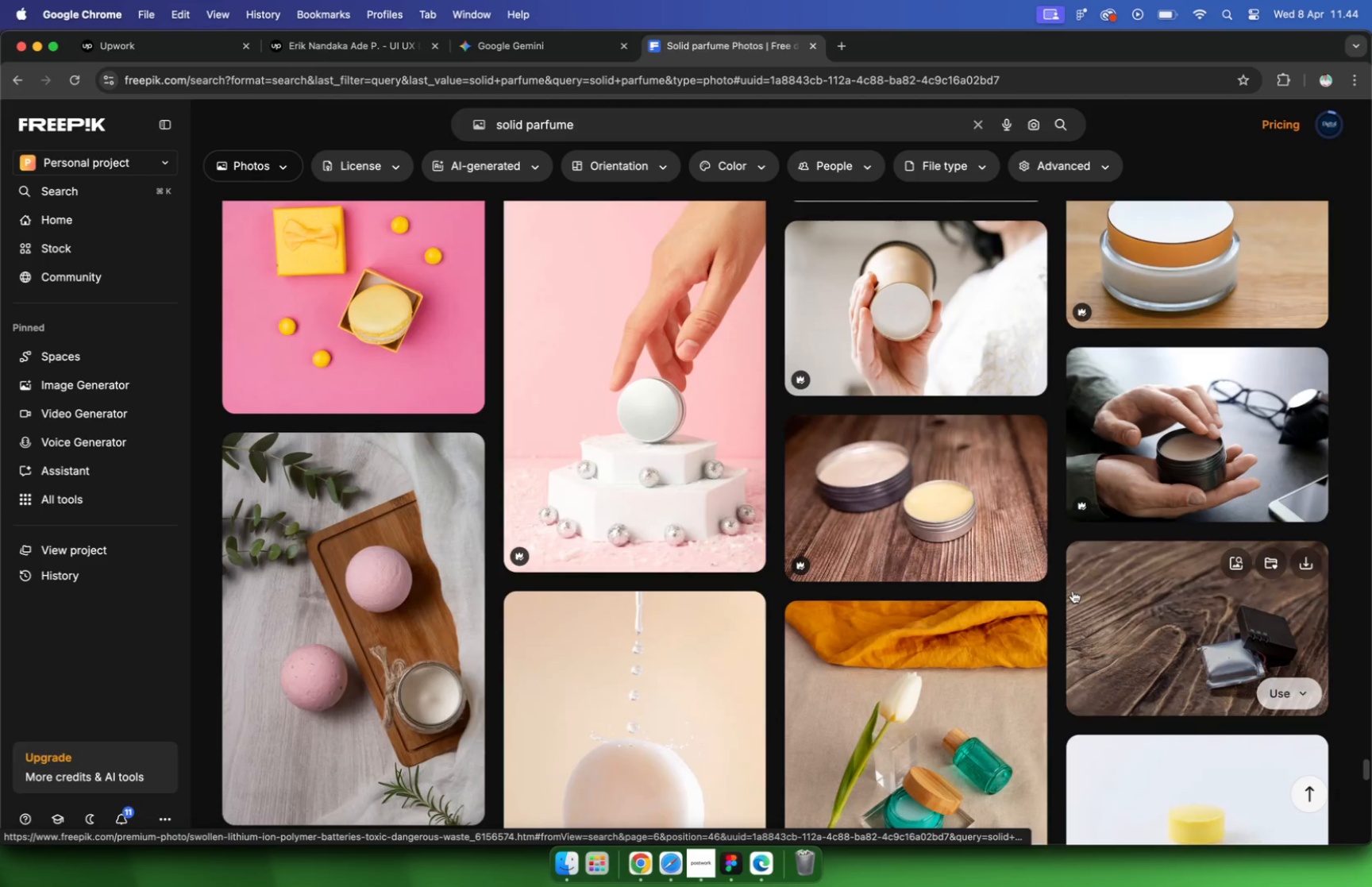 
scroll: coordinate [1073, 588], scroll_direction: down, amount: 19.0
 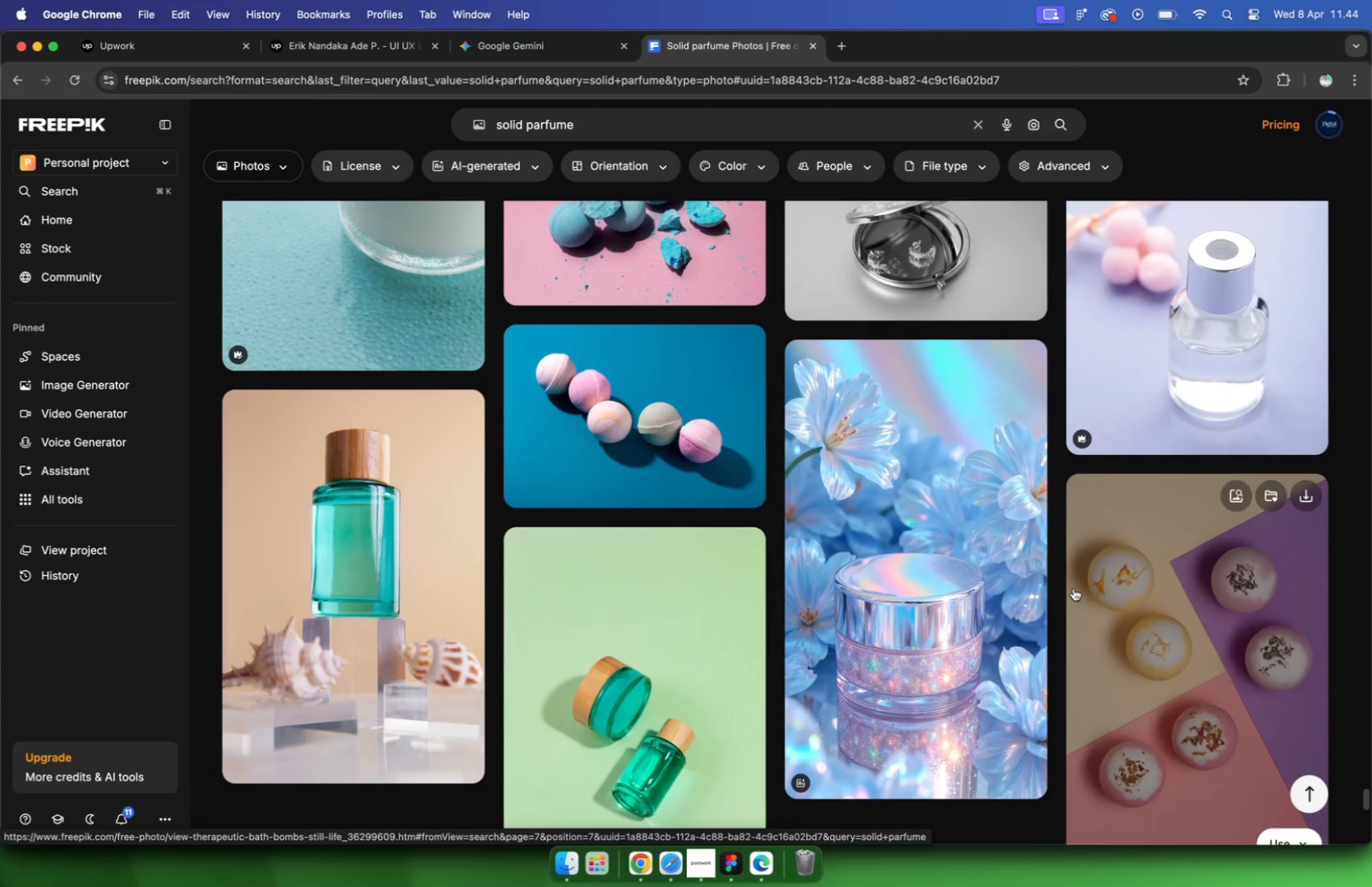 
left_click([812, 680])
 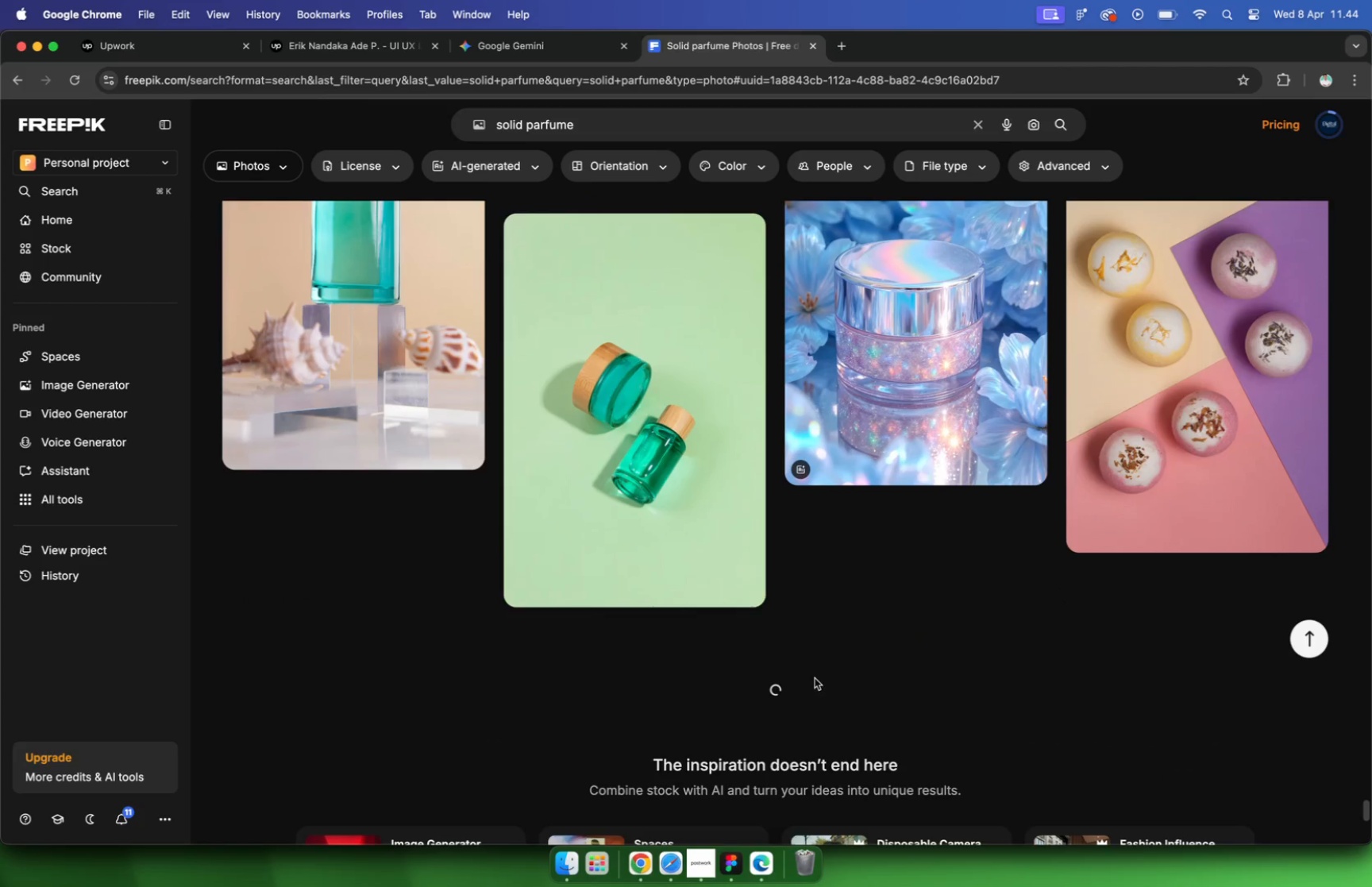 
scroll: coordinate [1027, 625], scroll_direction: down, amount: 45.0
 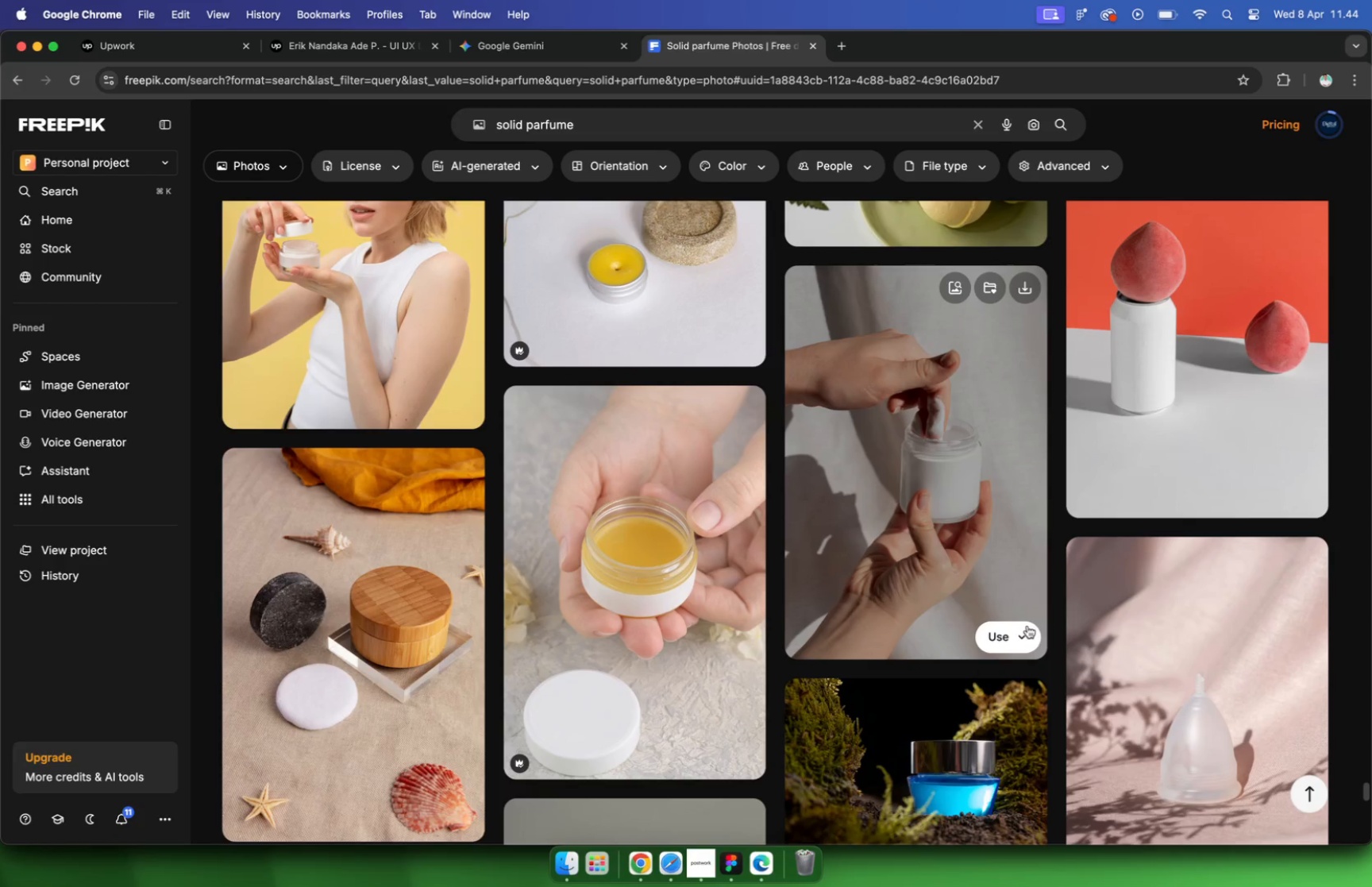 
scroll: coordinate [1027, 625], scroll_direction: down, amount: 10.0
 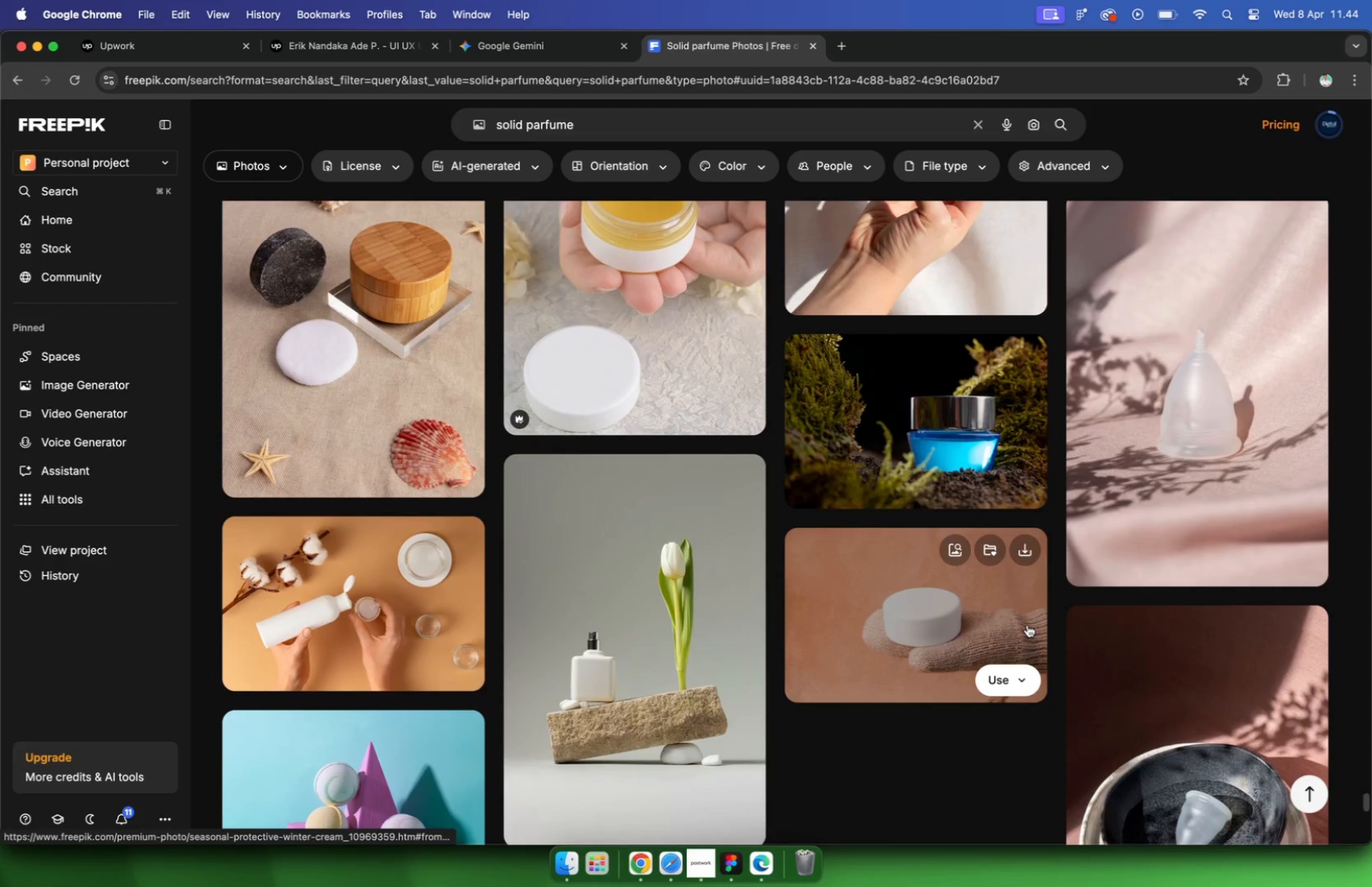 
scroll: coordinate [1007, 467], scroll_direction: up, amount: 132.0
 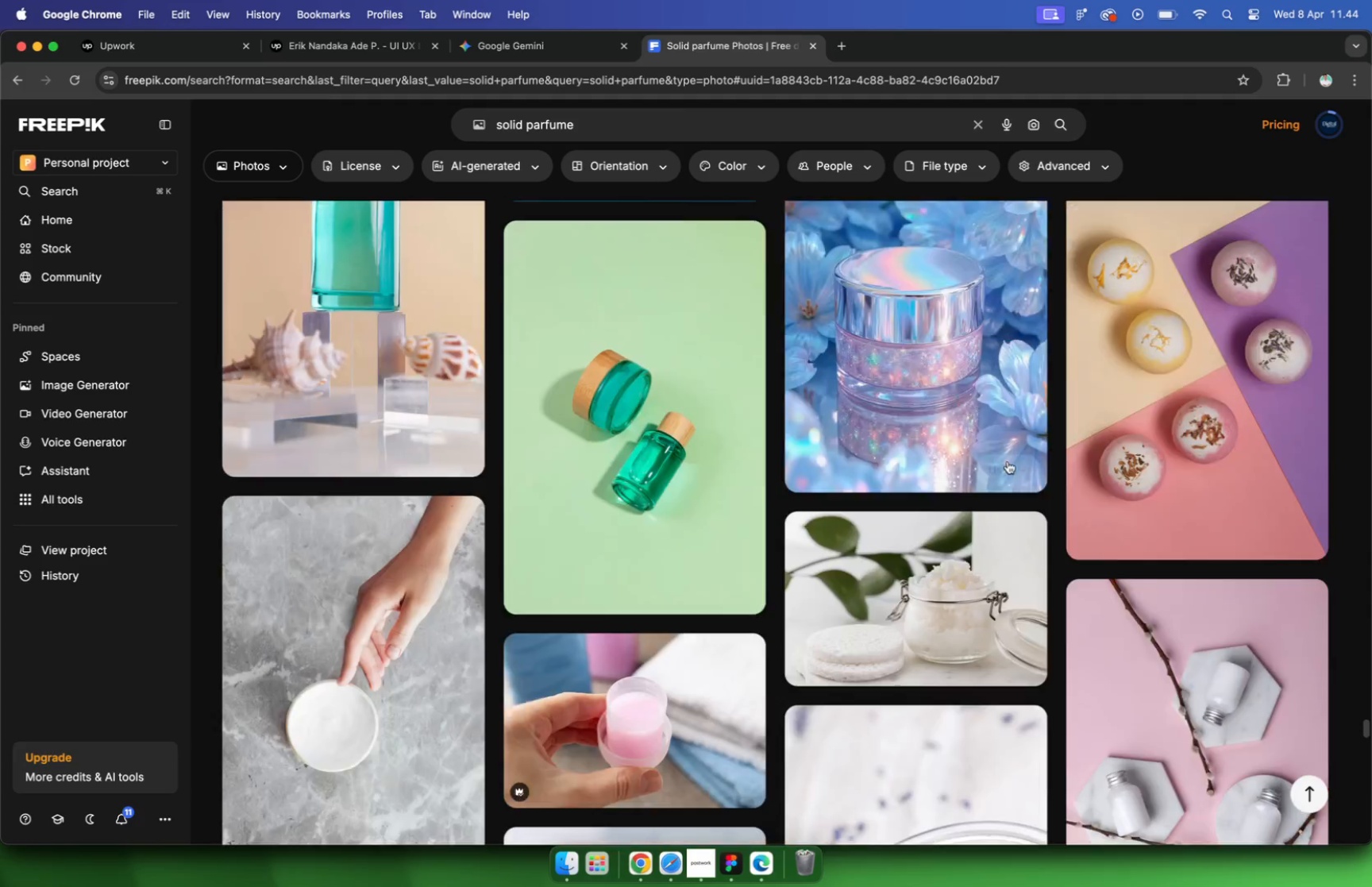 
left_click([1192, 448])
 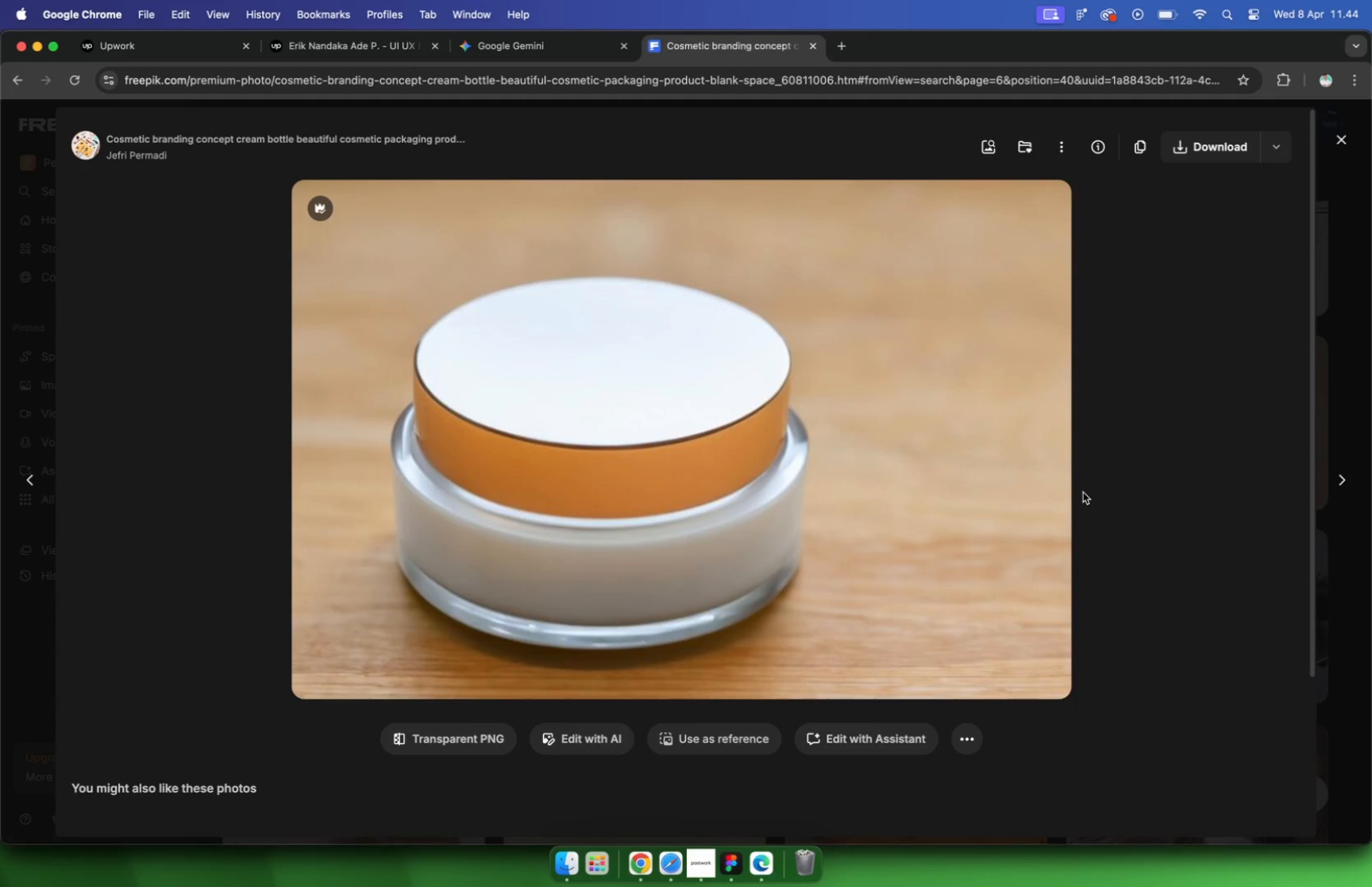 
scroll: coordinate [1072, 494], scroll_direction: down, amount: 30.0
 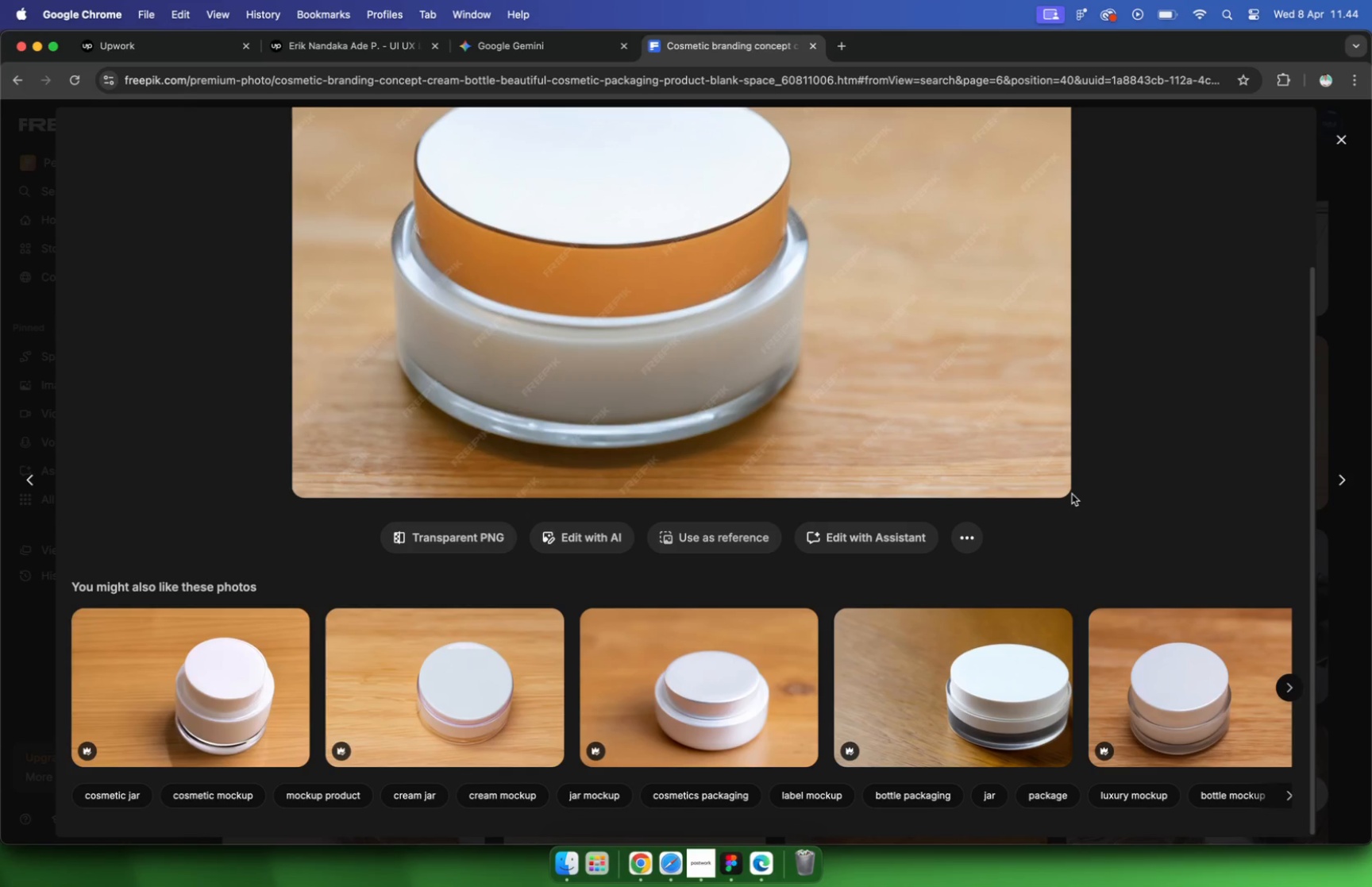 
scroll: coordinate [1072, 494], scroll_direction: up, amount: 4.0
 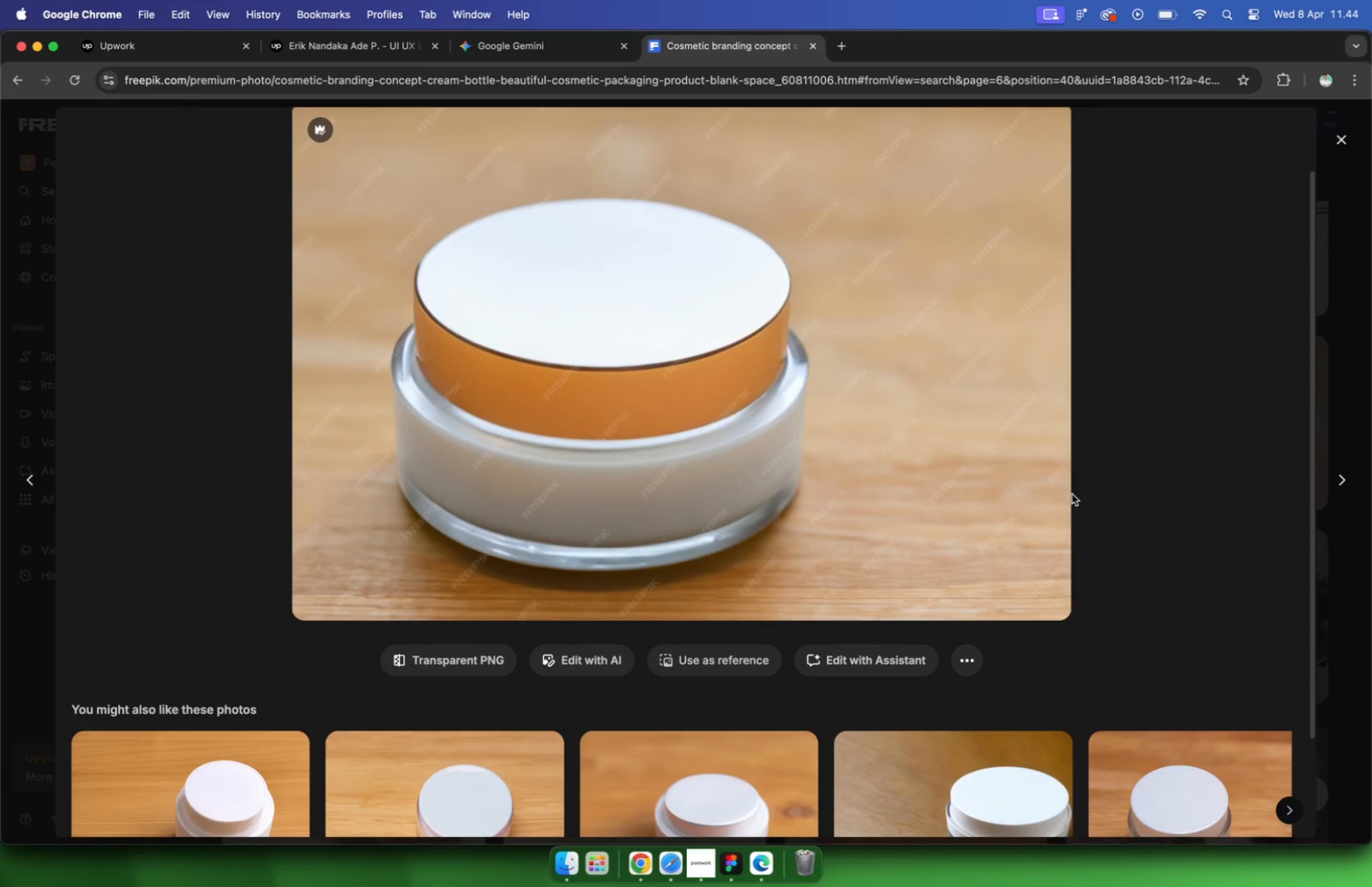 
scroll: coordinate [1073, 493], scroll_direction: down, amount: 17.0
 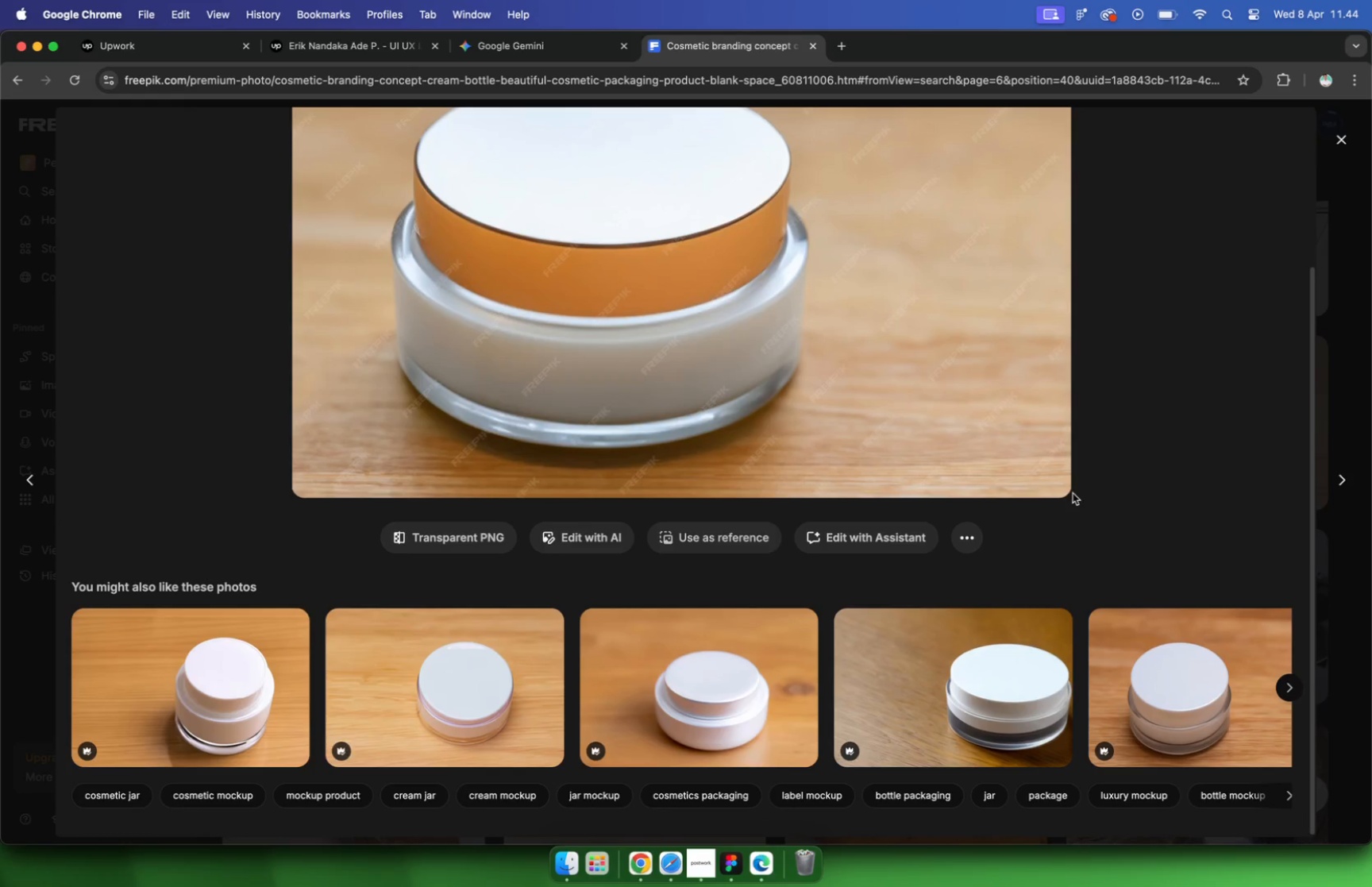 
left_click([1340, 145])
 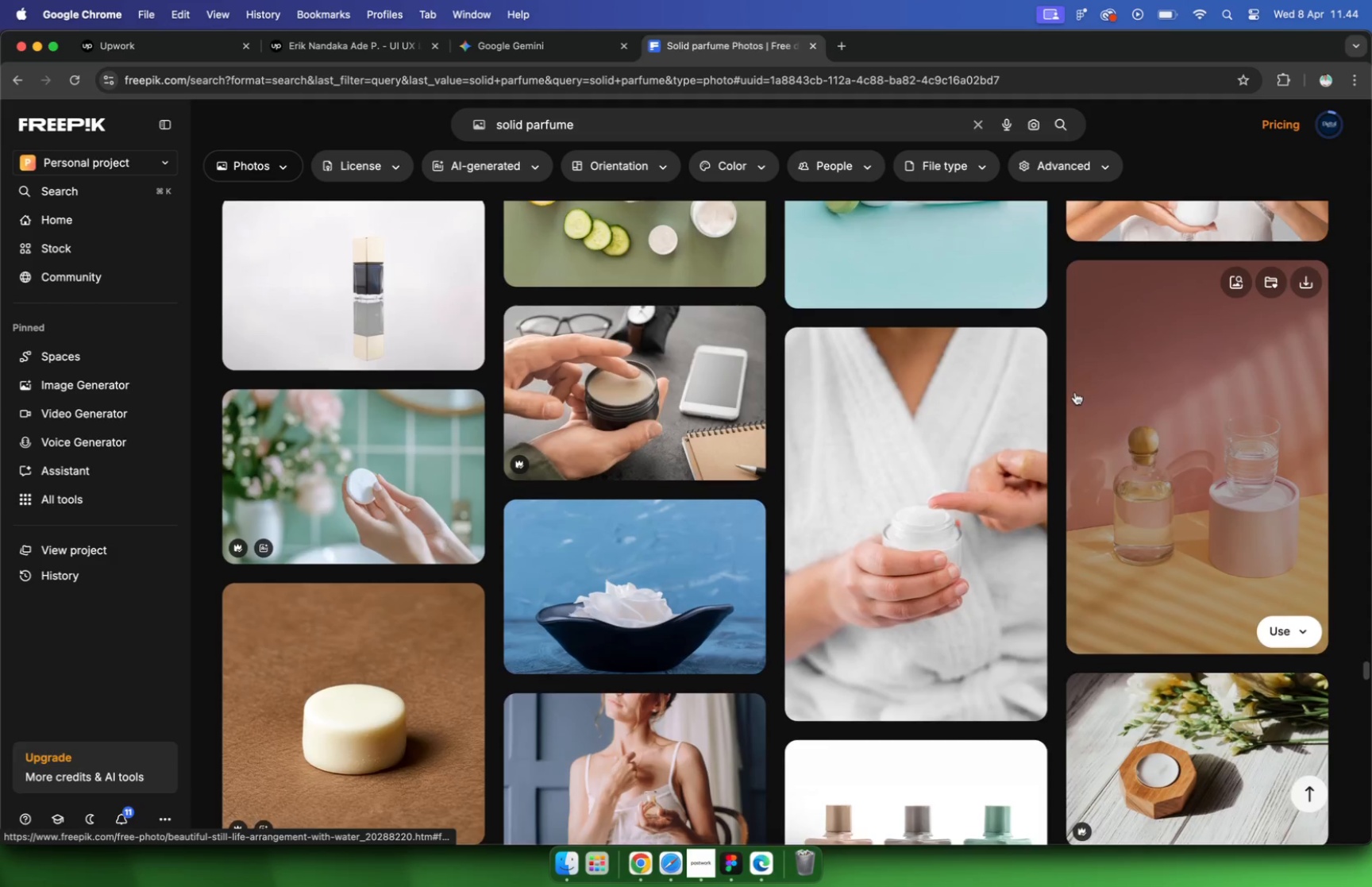 
scroll: coordinate [1075, 392], scroll_direction: up, amount: 55.0
 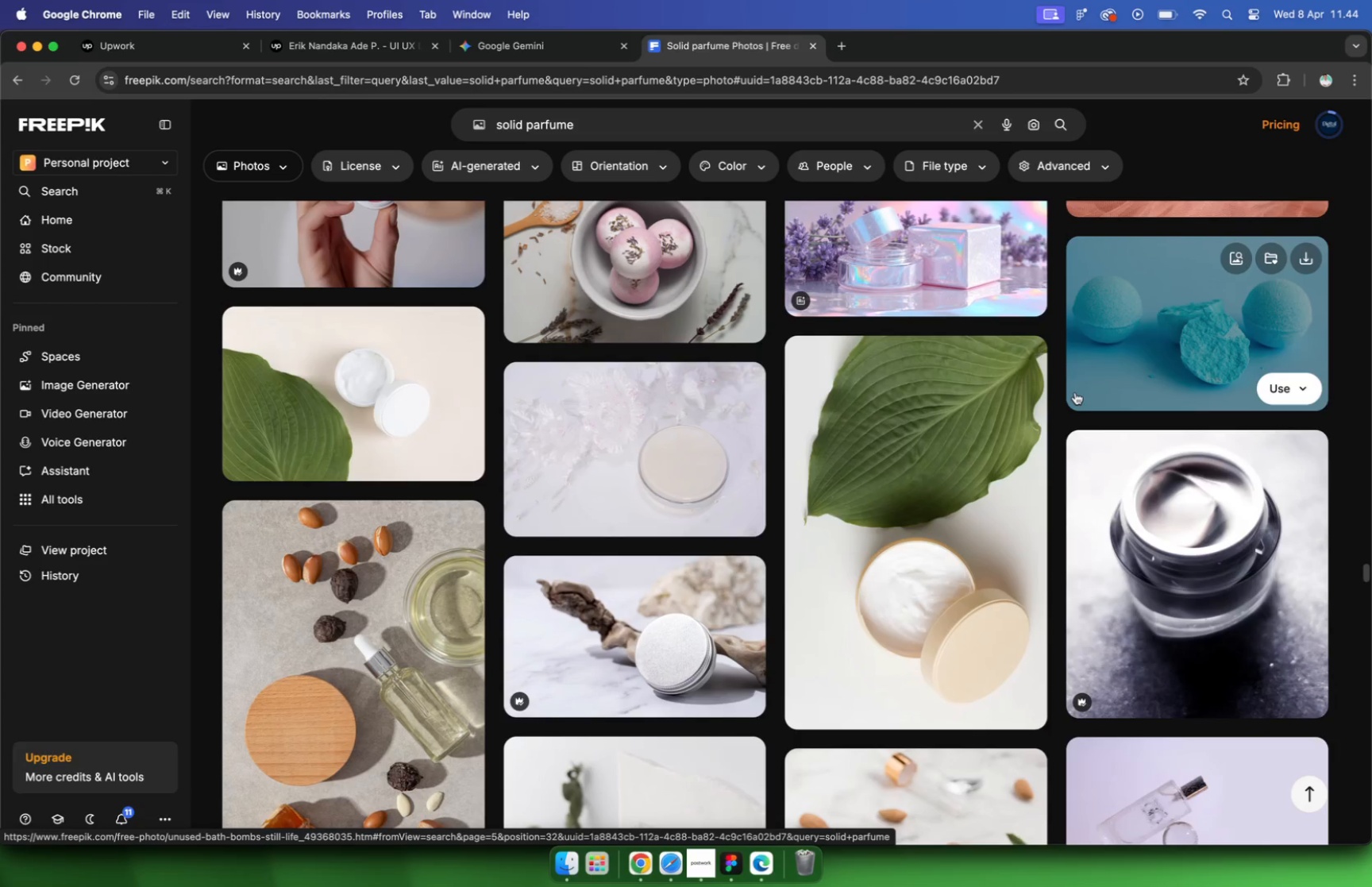 
scroll: coordinate [1075, 392], scroll_direction: down, amount: 11.0
 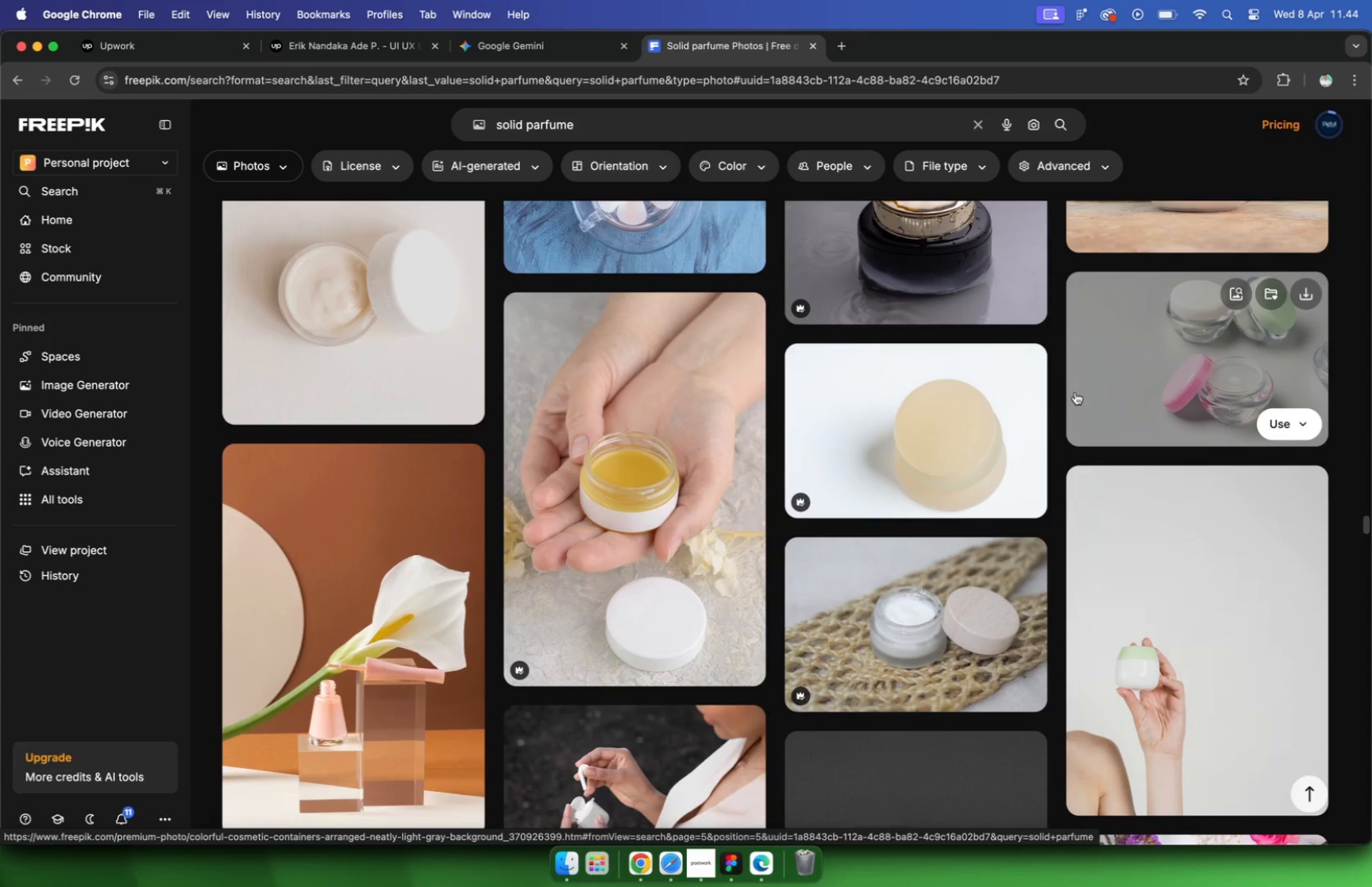 
wait(5.1)
 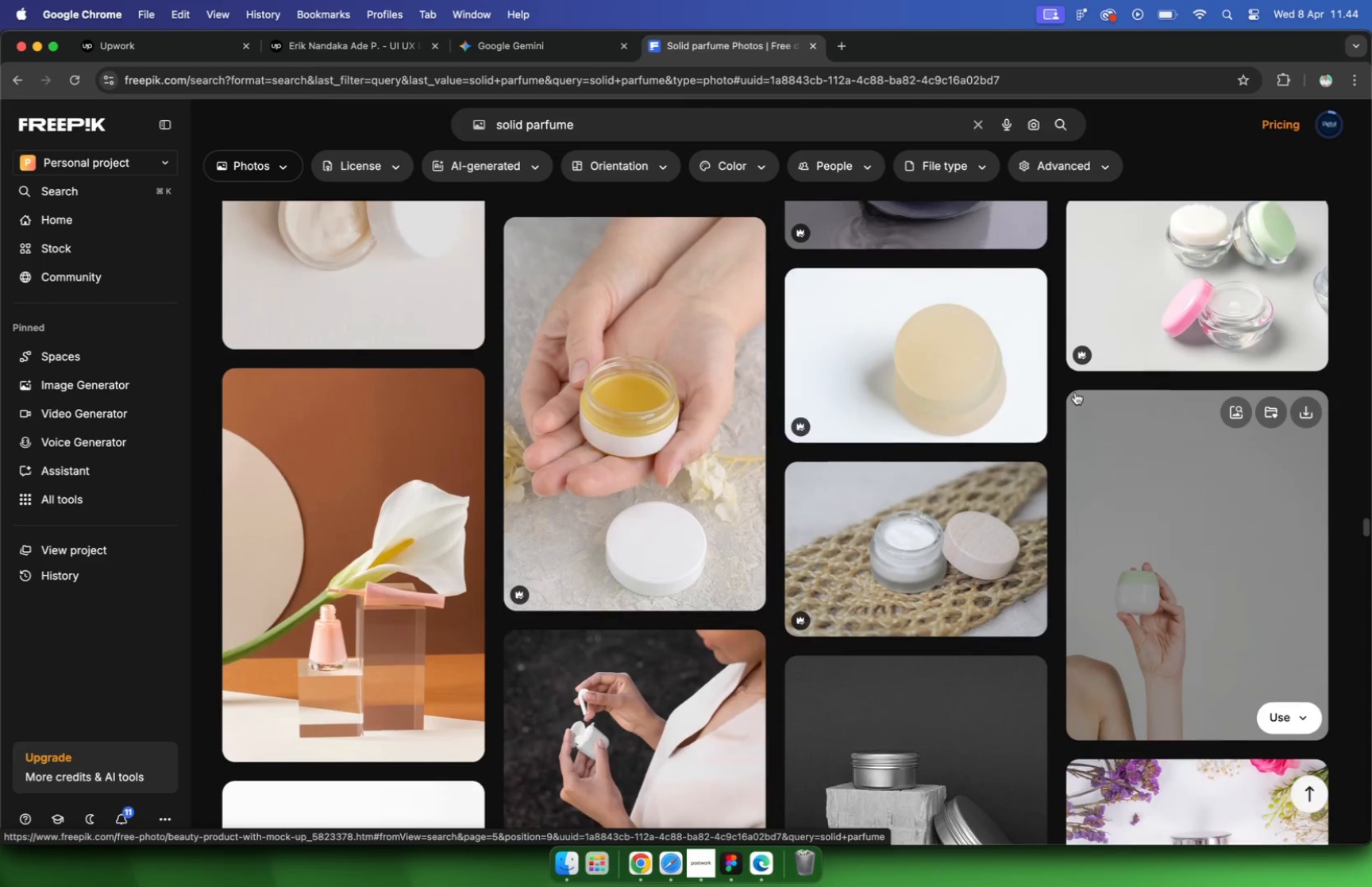 
scroll: coordinate [603, 430], scroll_direction: up, amount: 463.0
 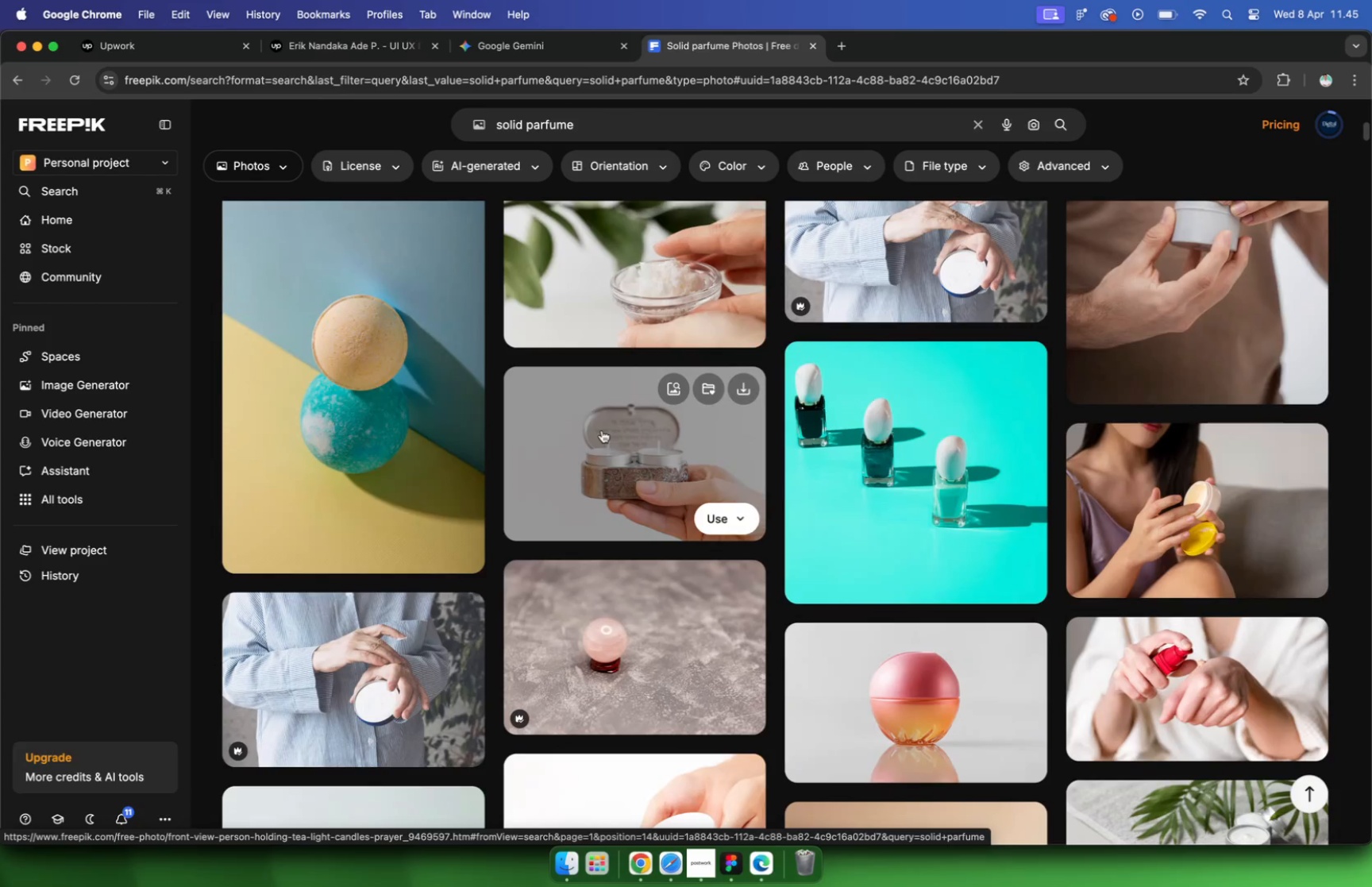 
scroll: coordinate [603, 429], scroll_direction: down, amount: 3.0
 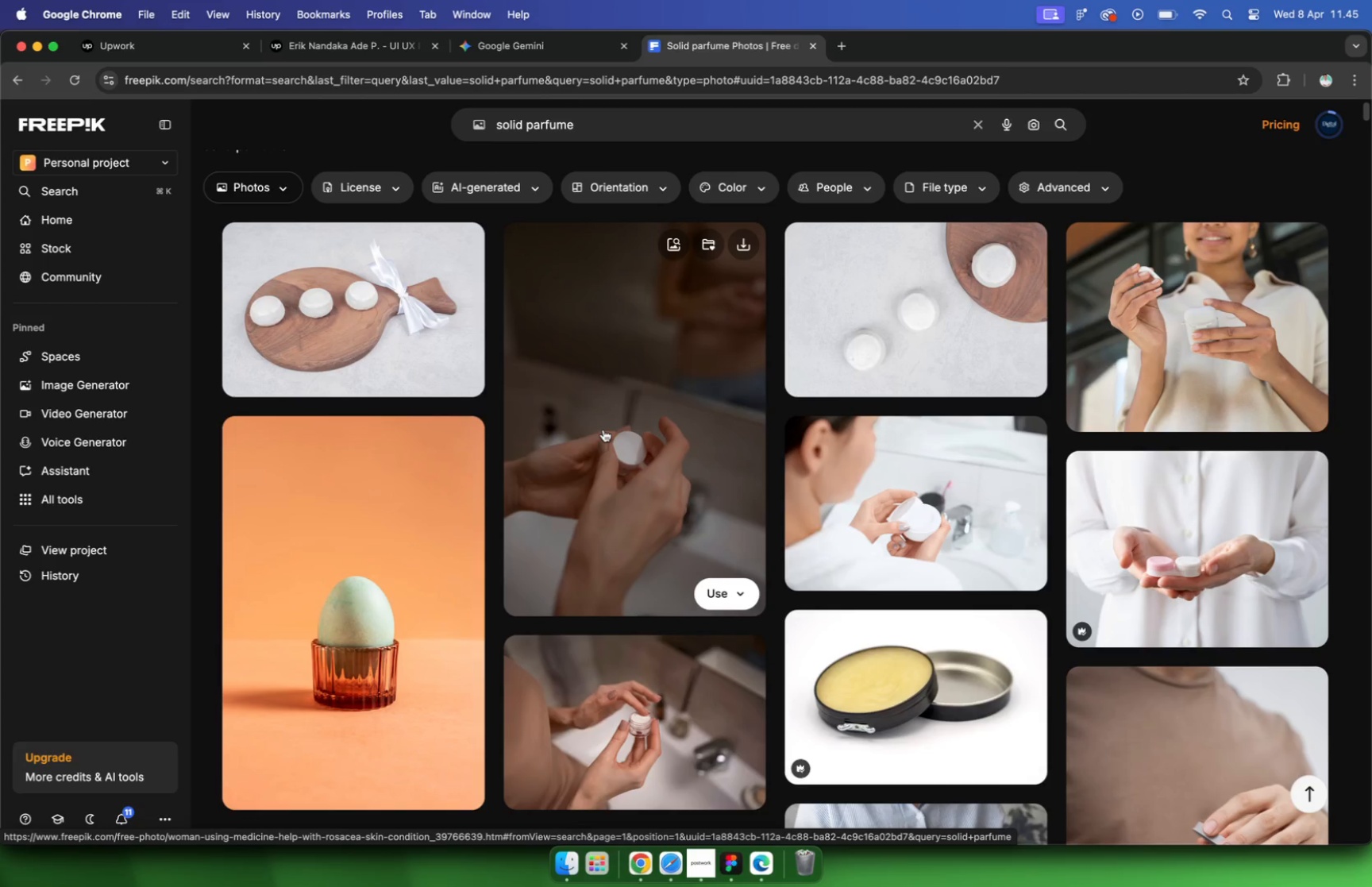 
scroll: coordinate [603, 429], scroll_direction: up, amount: 5.0
 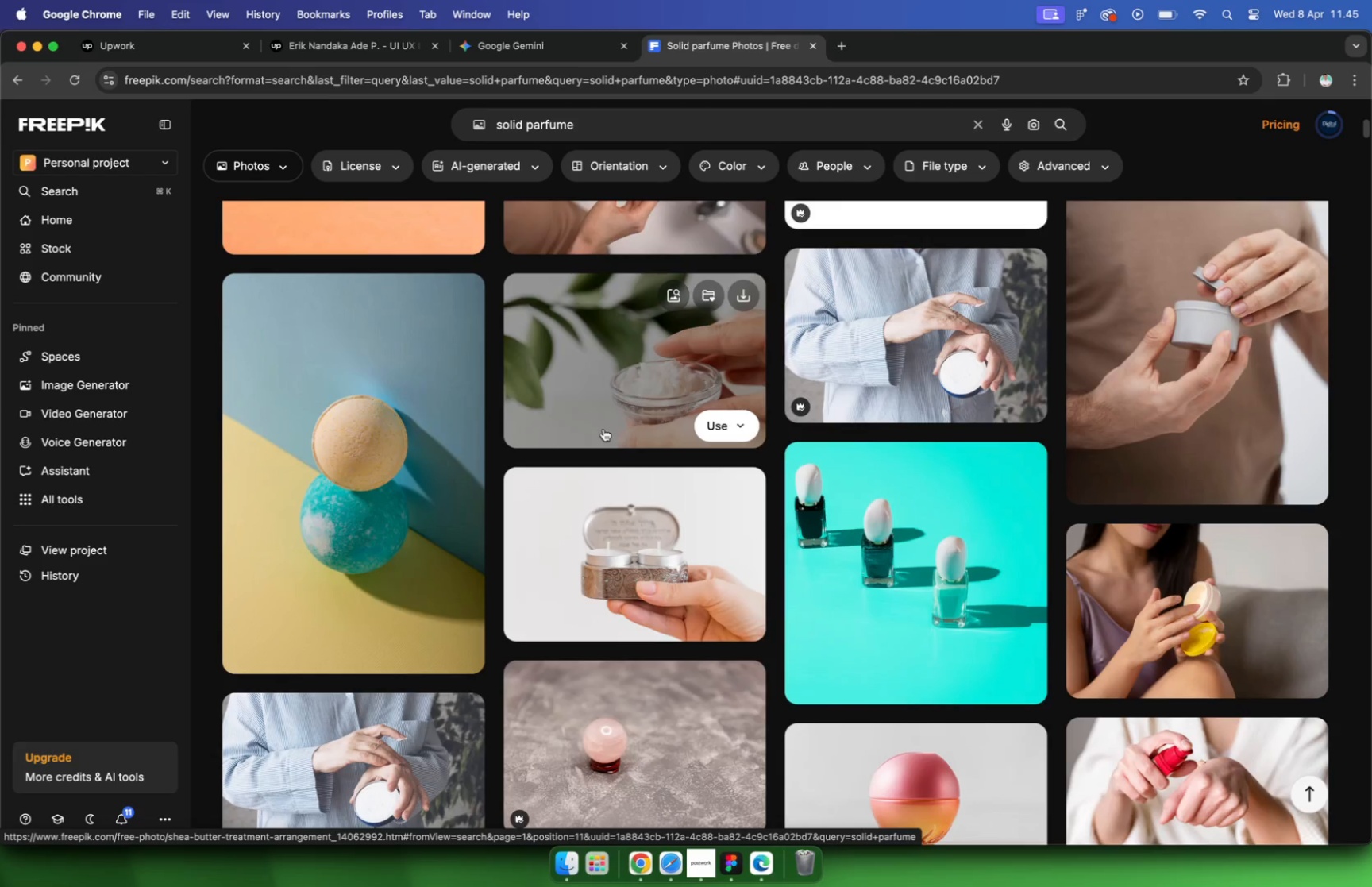 
scroll: coordinate [603, 426], scroll_direction: down, amount: 45.0
 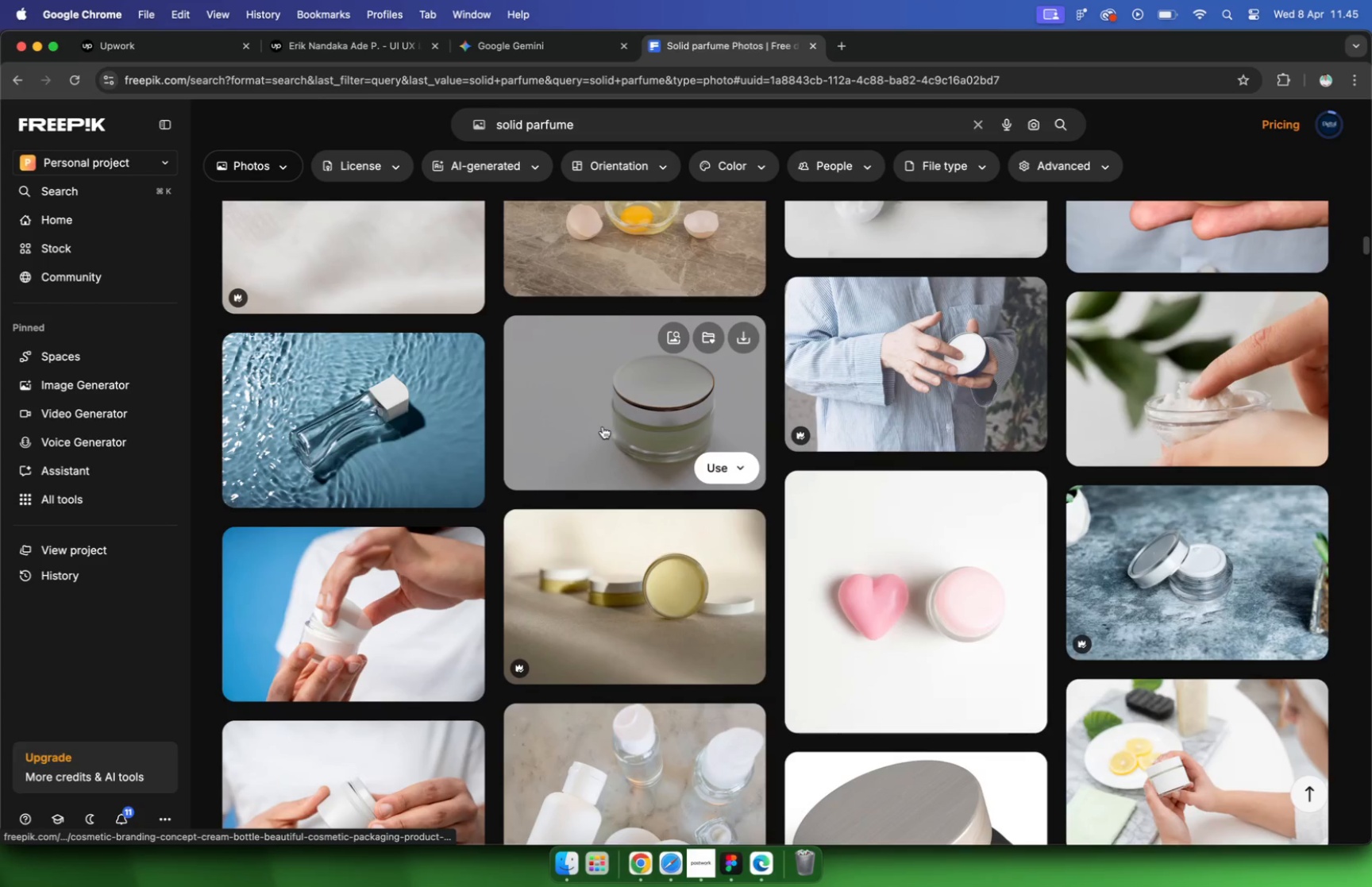 
left_click([690, 407])
 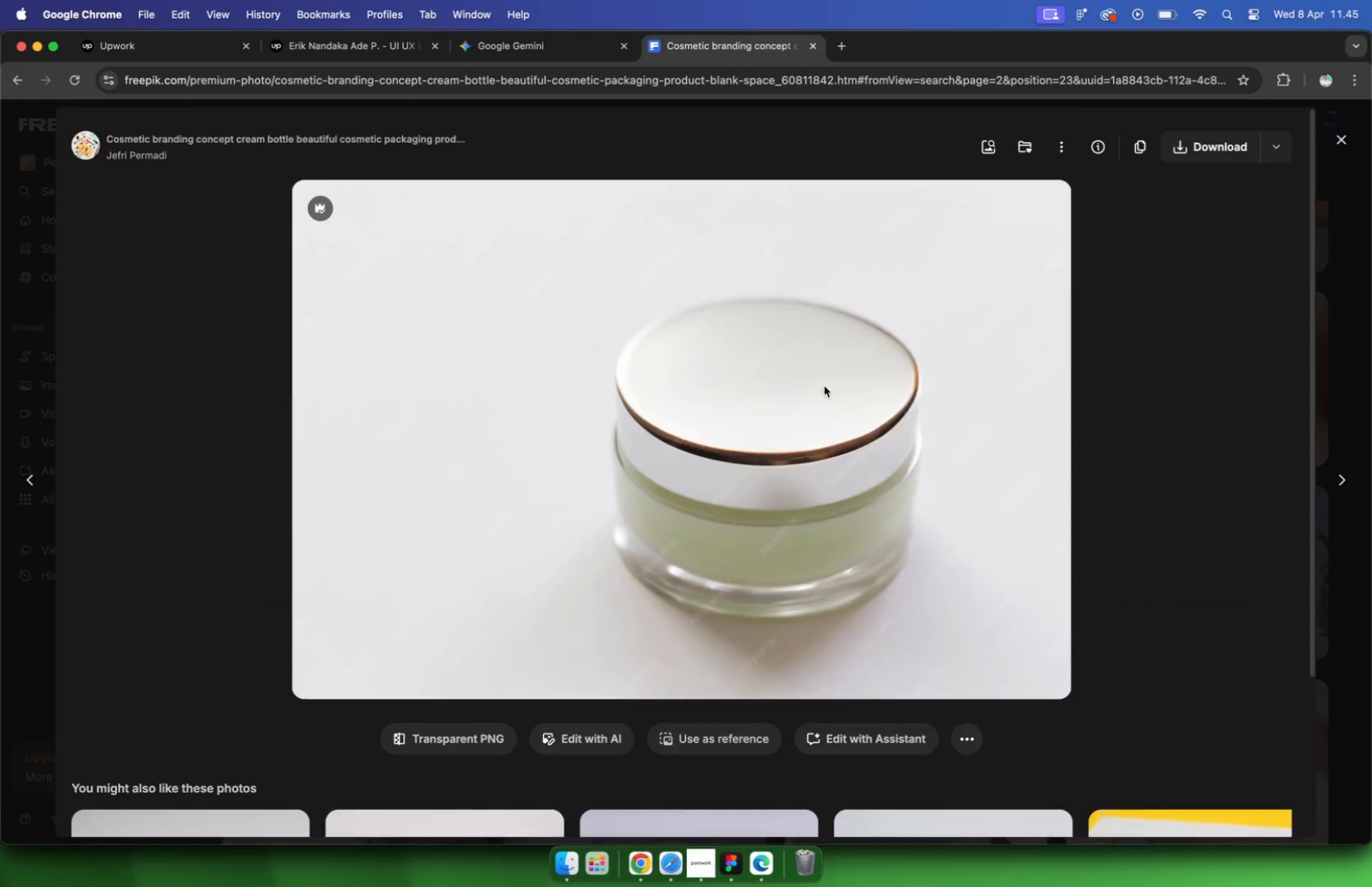 
scroll: coordinate [847, 393], scroll_direction: down, amount: 26.0
 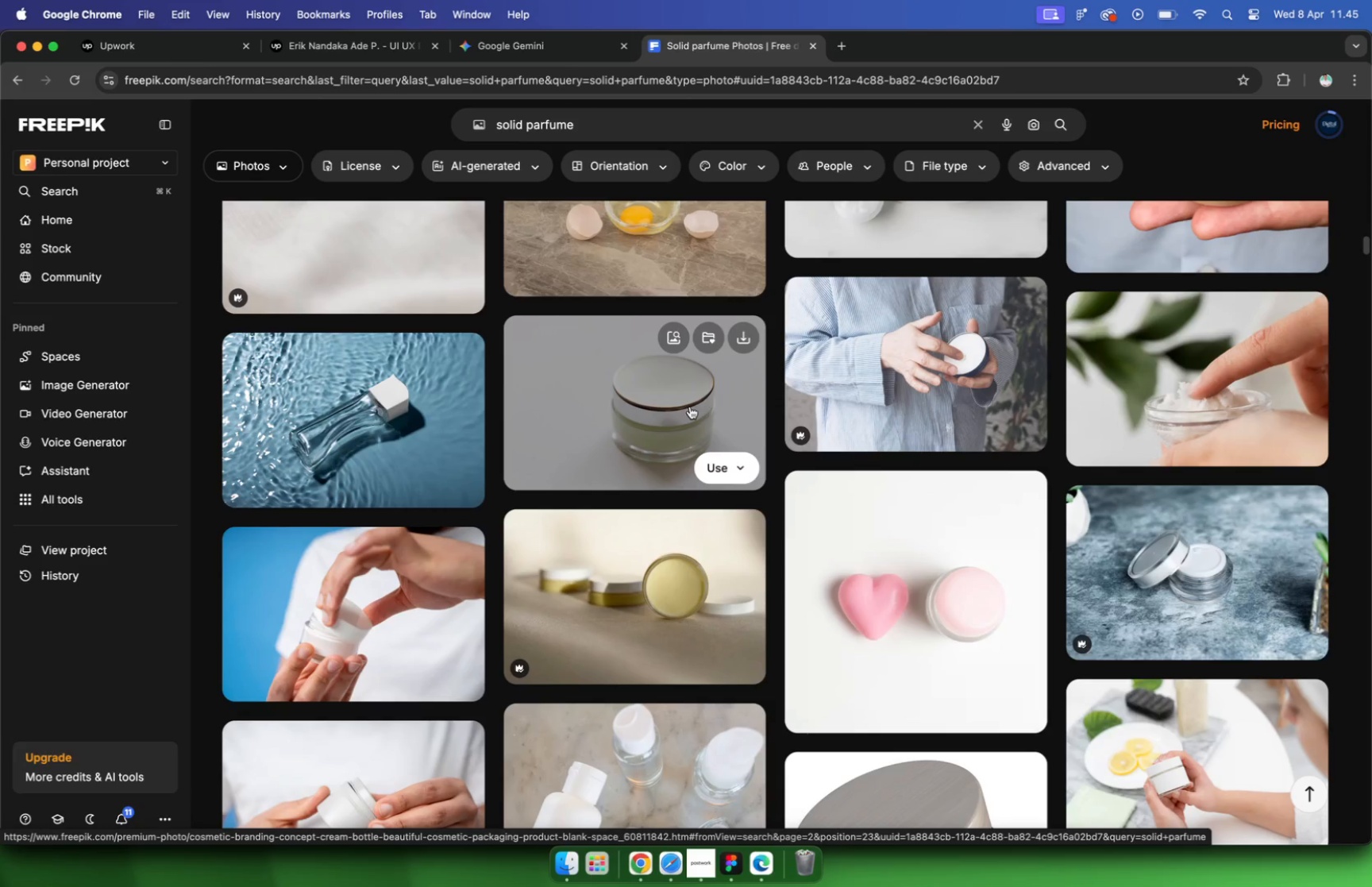 
scroll: coordinate [827, 426], scroll_direction: up, amount: 16.0
 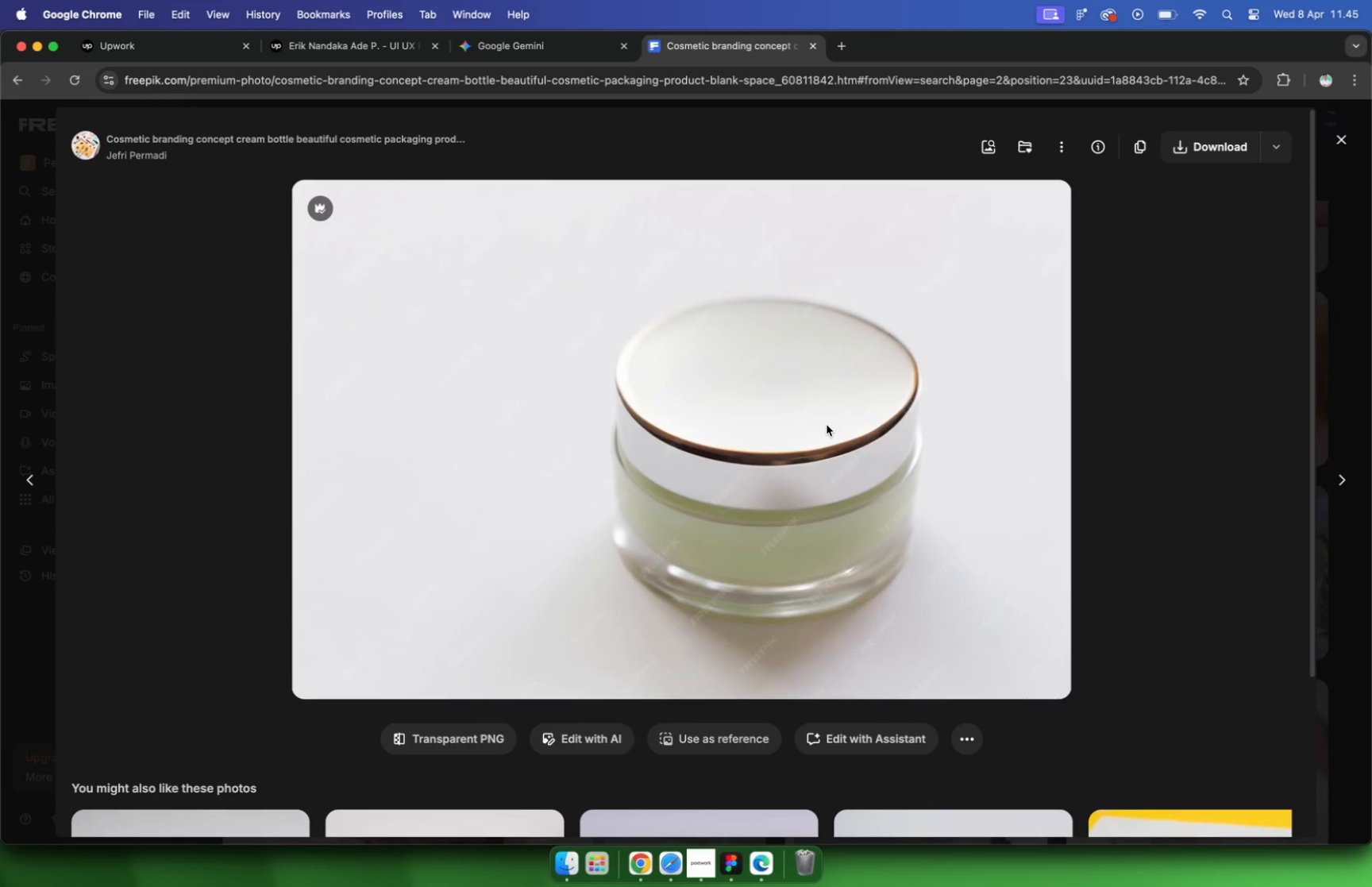 
right_click([788, 455])
 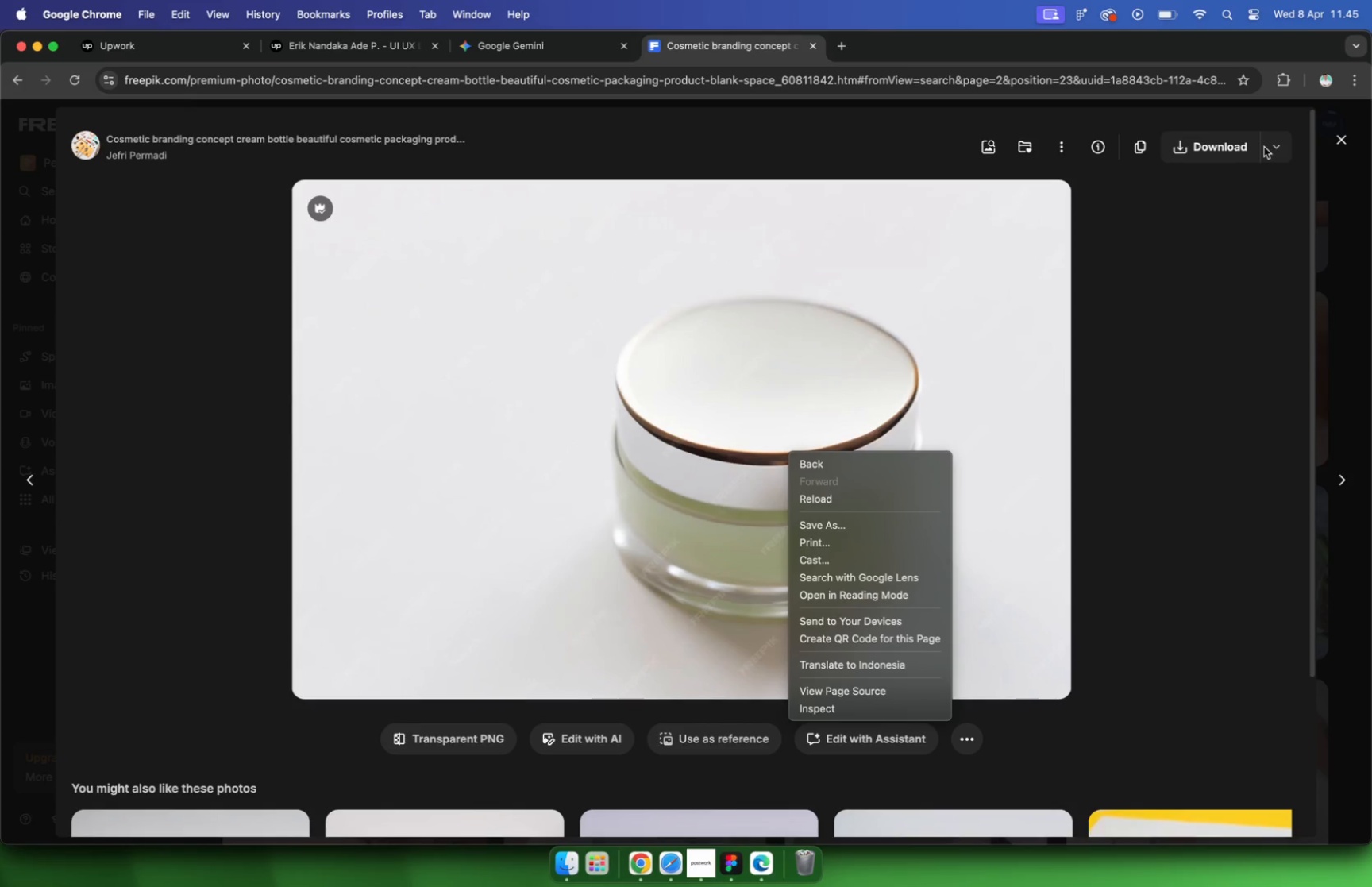 
left_click([1196, 200])
 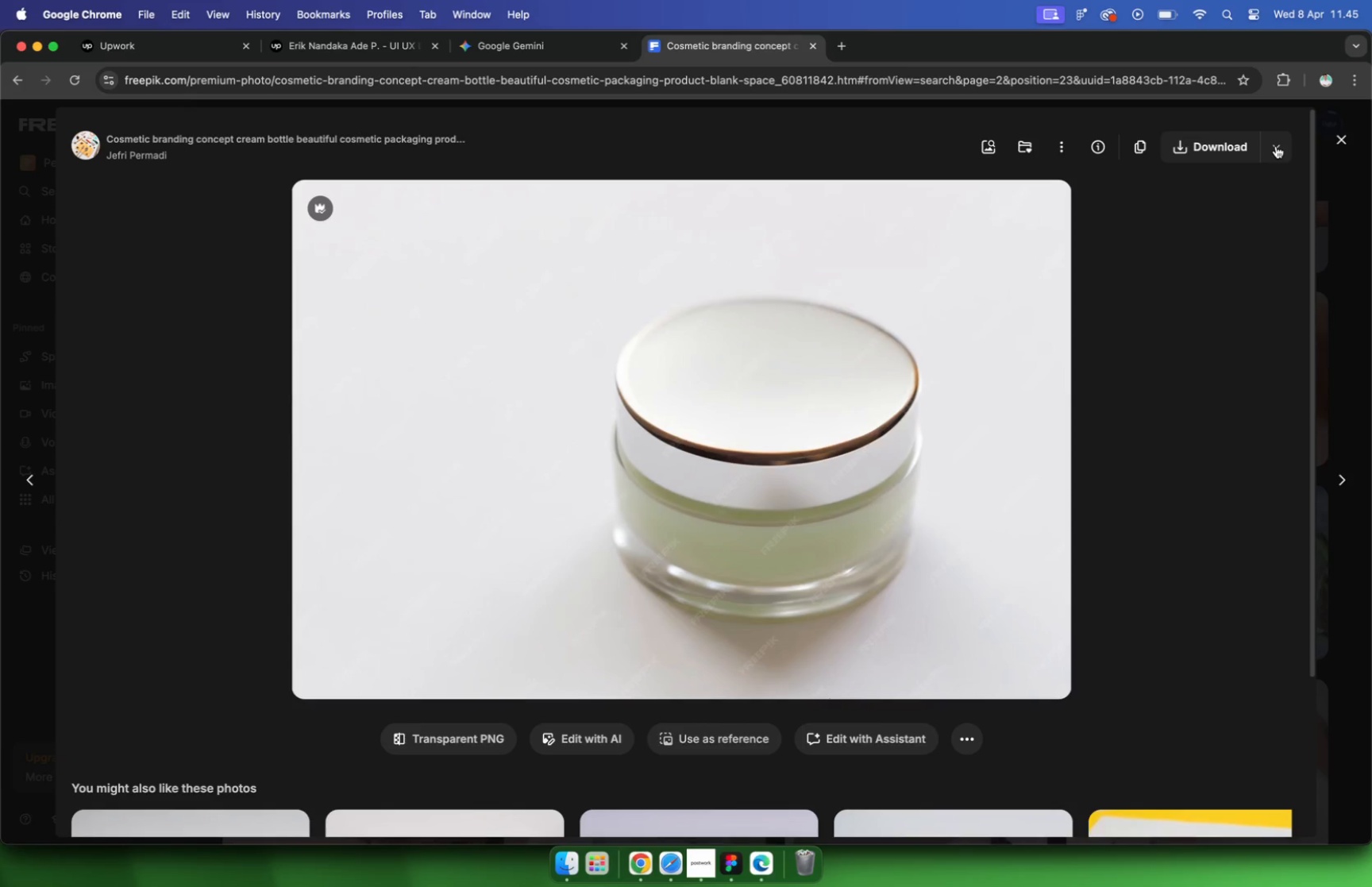 
left_click([1276, 146])
 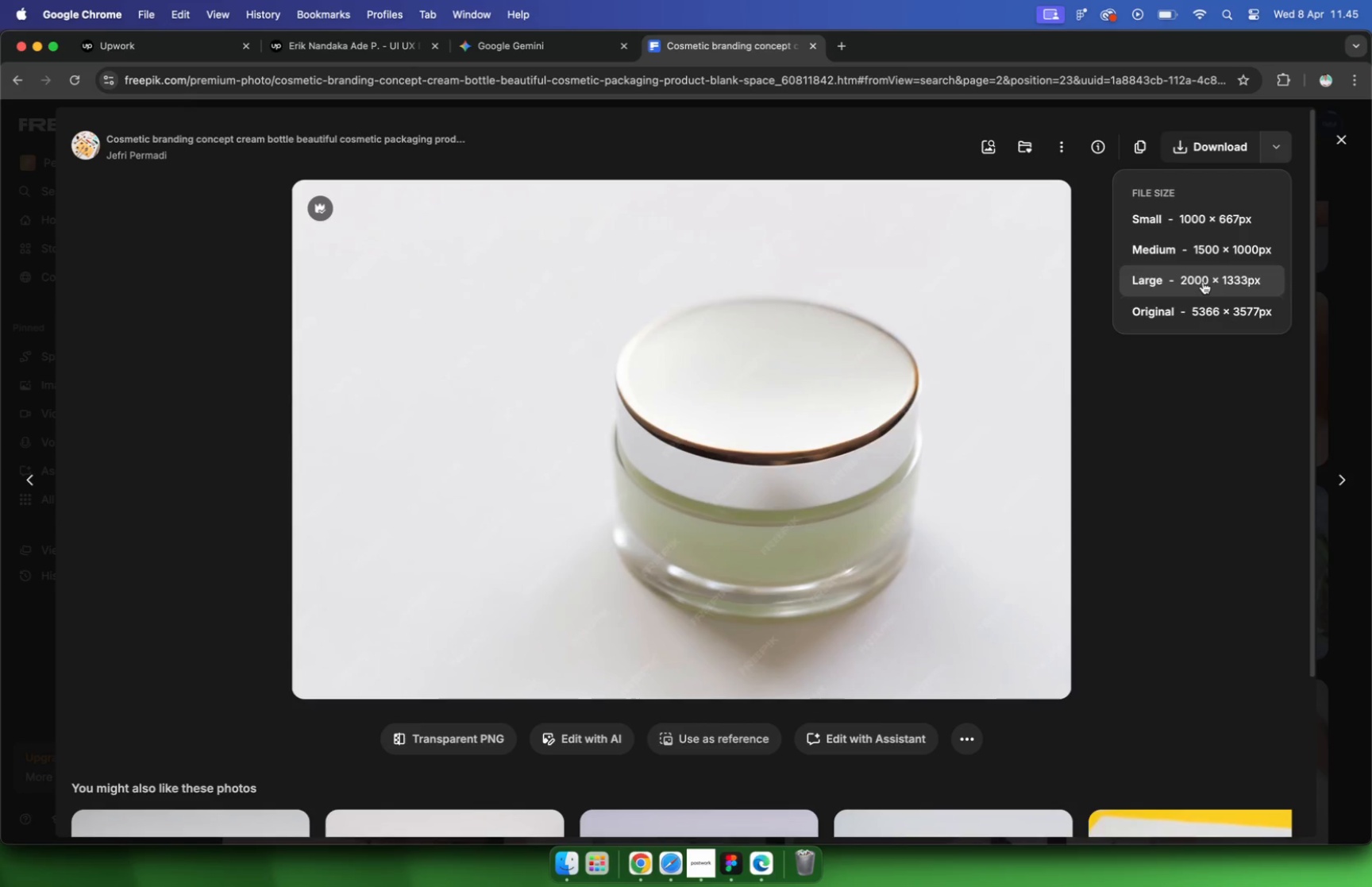 
wait(16.14)
 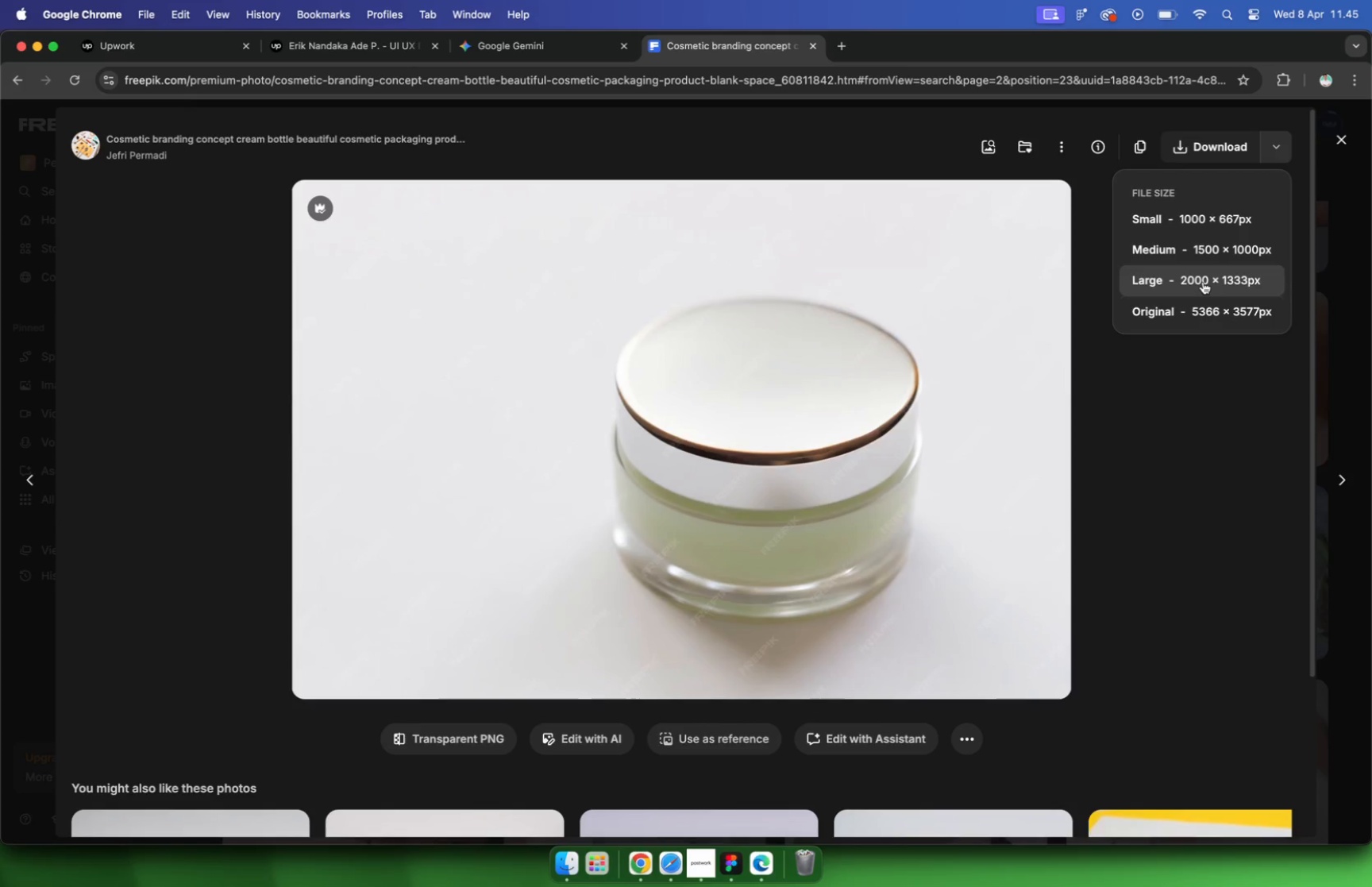 
left_click([1208, 279])
 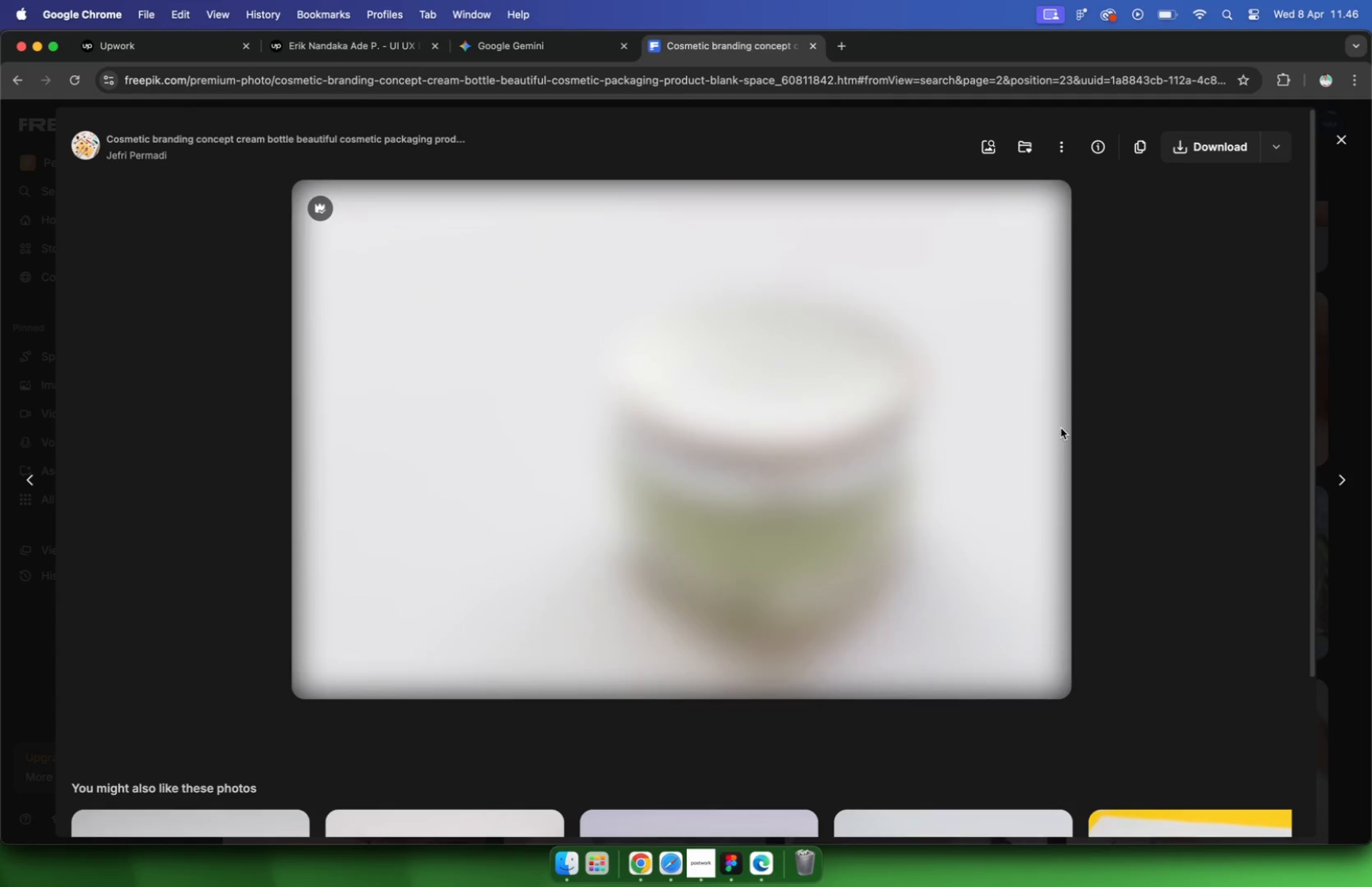 
hold_key(key=CommandLeft, duration=2.76)
scroll: coordinate [447, 482], scroll_direction: up, amount: 65.0
 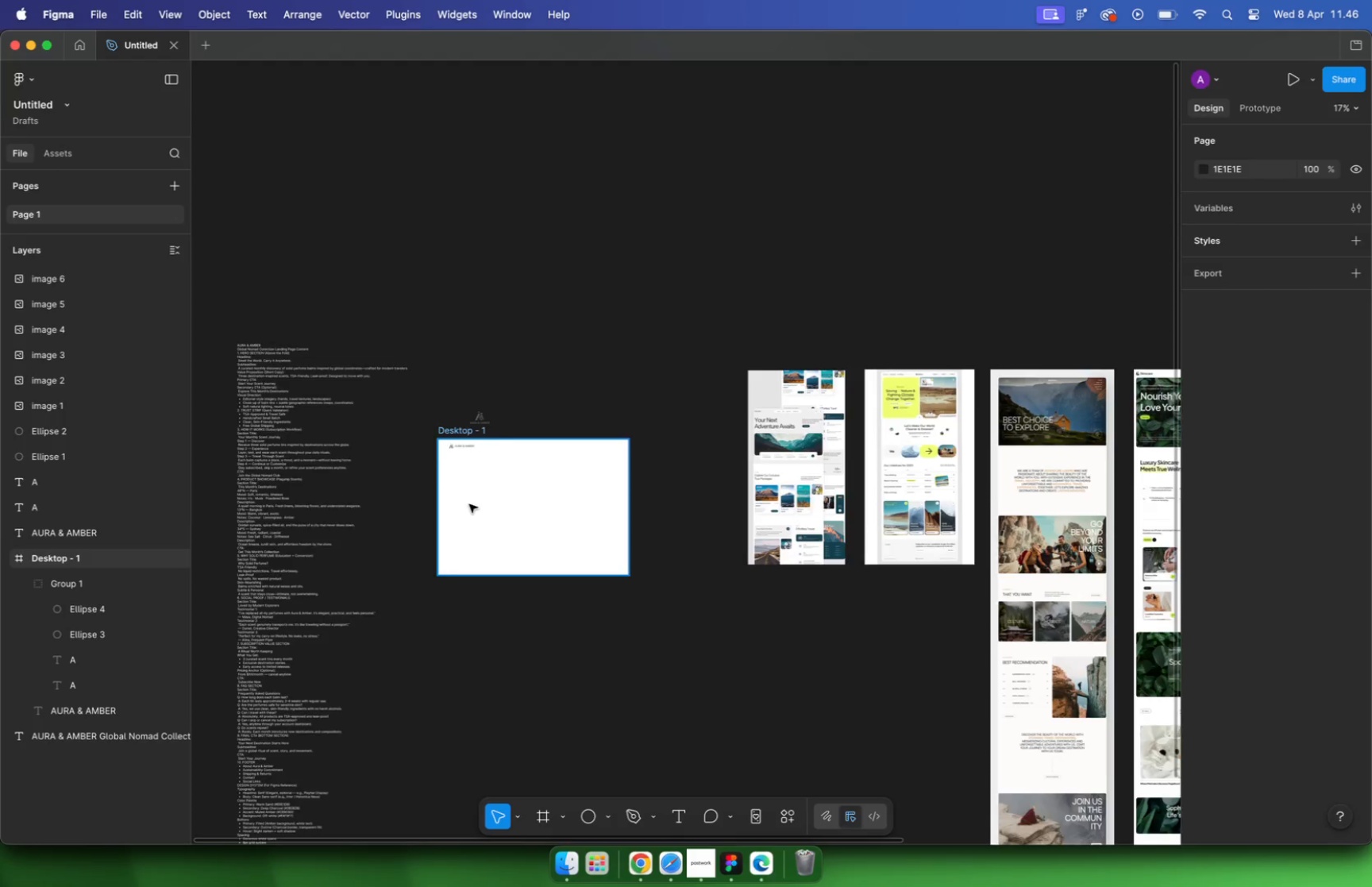 
hold_key(key=CommandLeft, duration=0.62)
 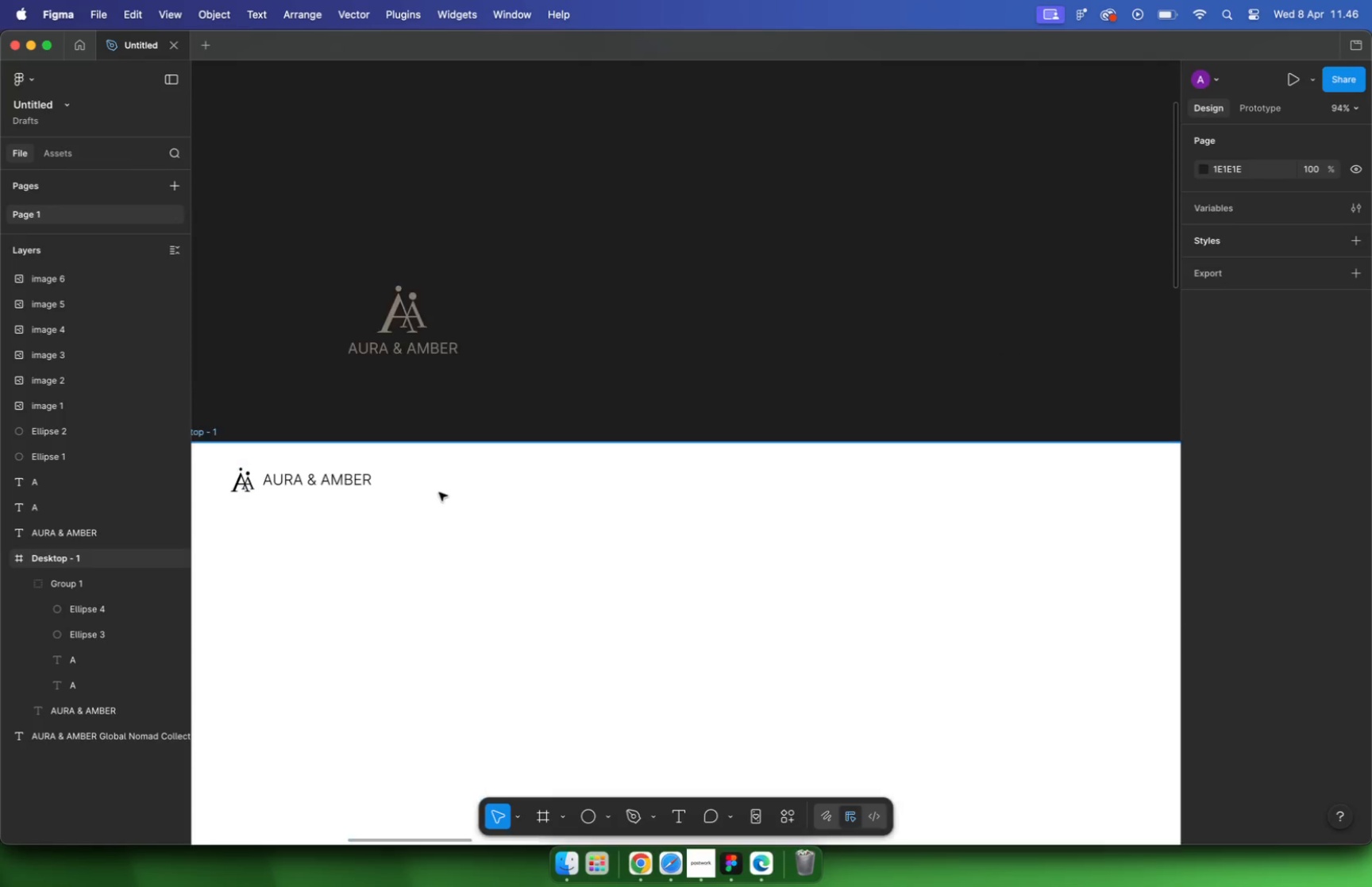 
scroll: coordinate [741, 515], scroll_direction: down, amount: 5.0
 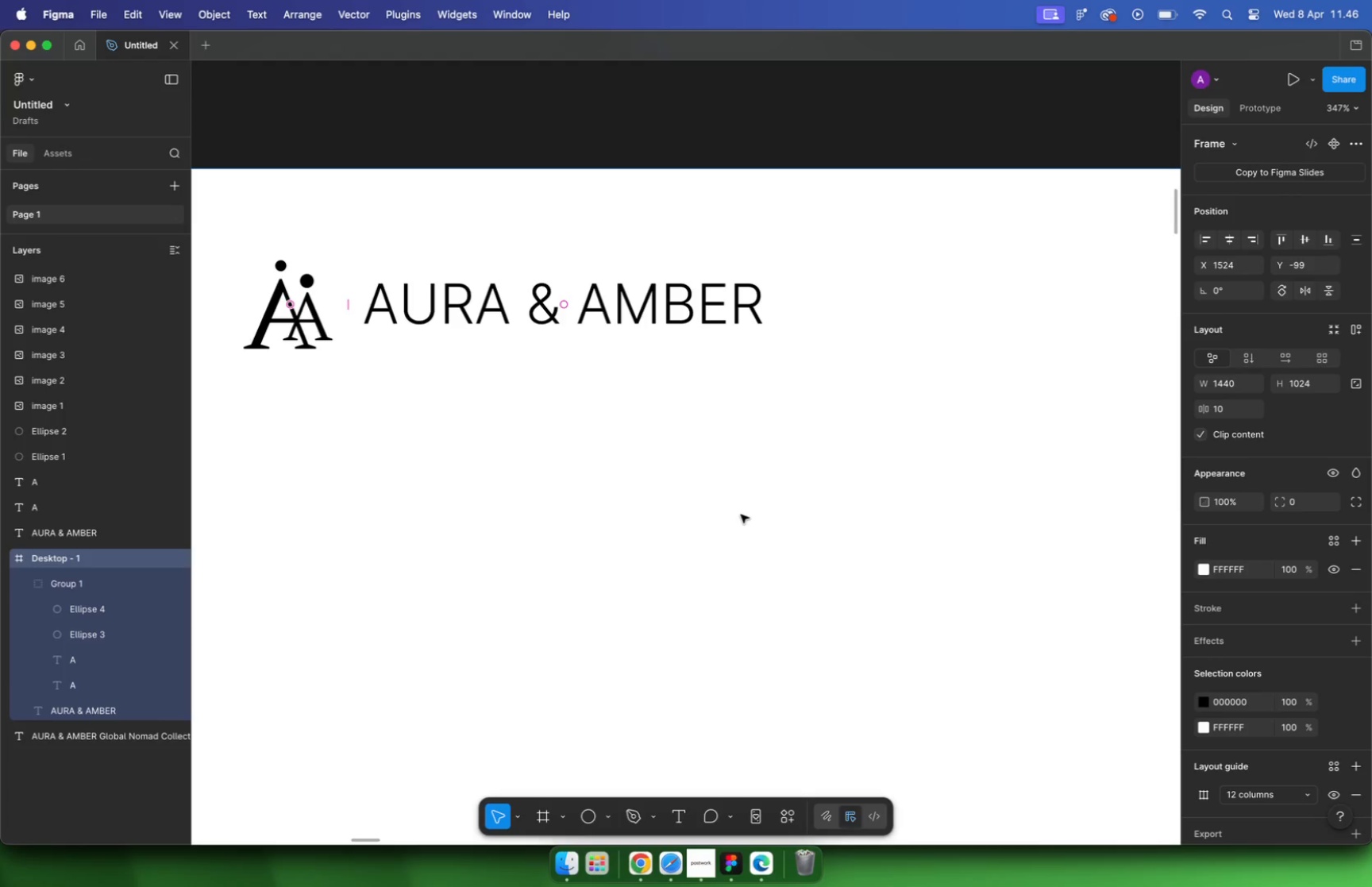 
wait(58.37)
 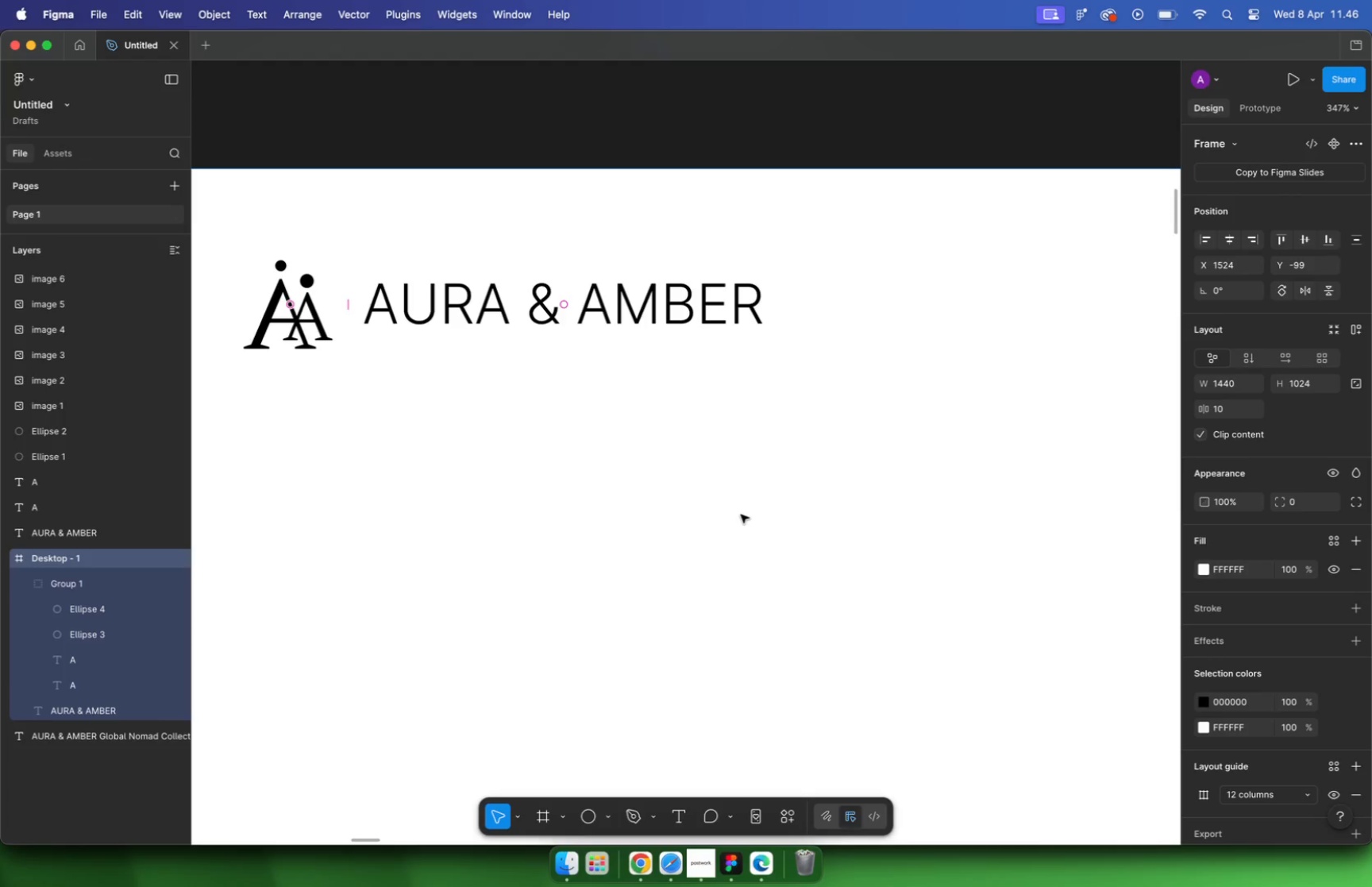 
hold_key(key=CommandLeft, duration=2.82)
scroll: coordinate [638, 440], scroll_direction: down, amount: 29.0
 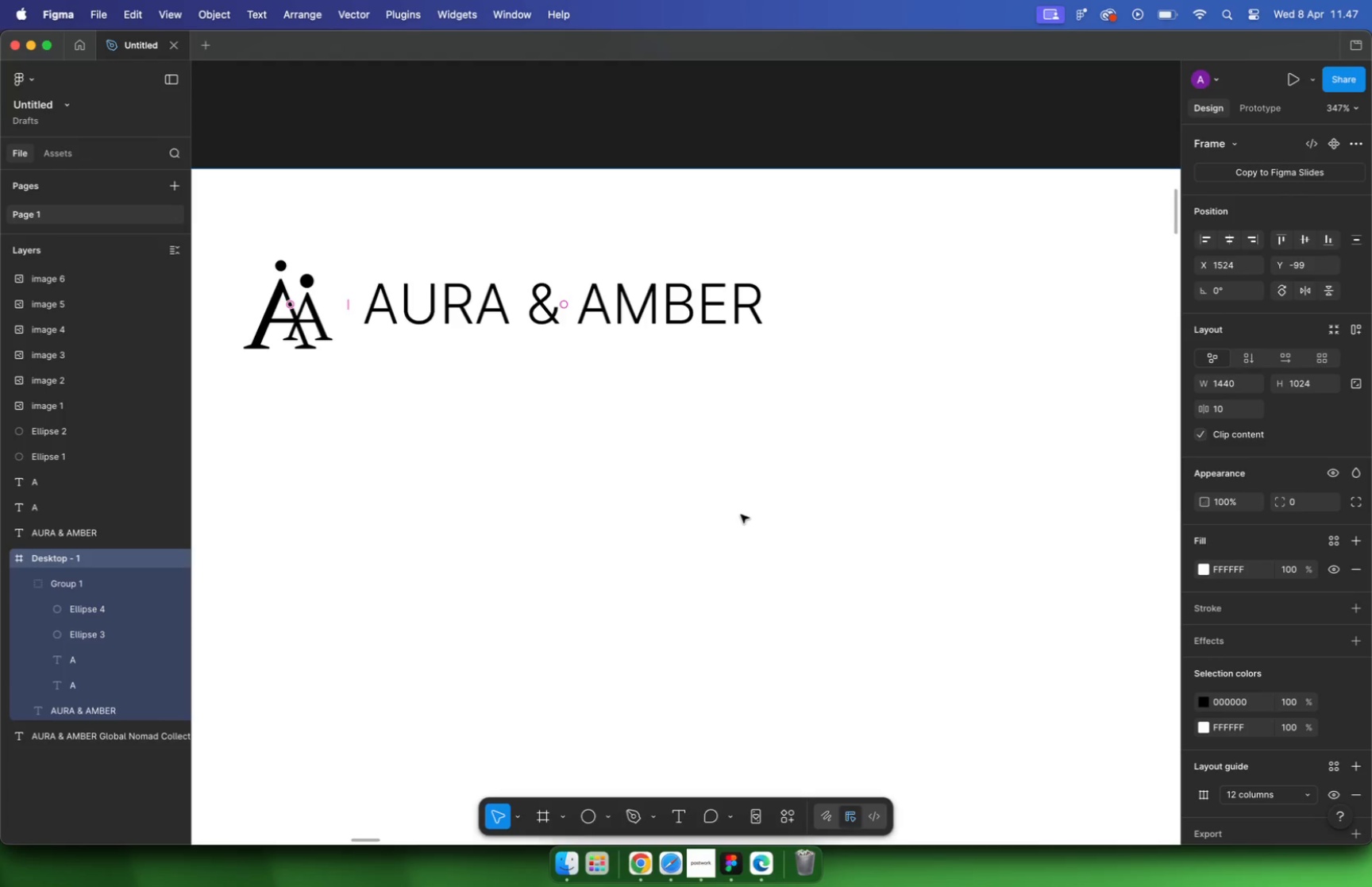 
left_click([592, 421])
 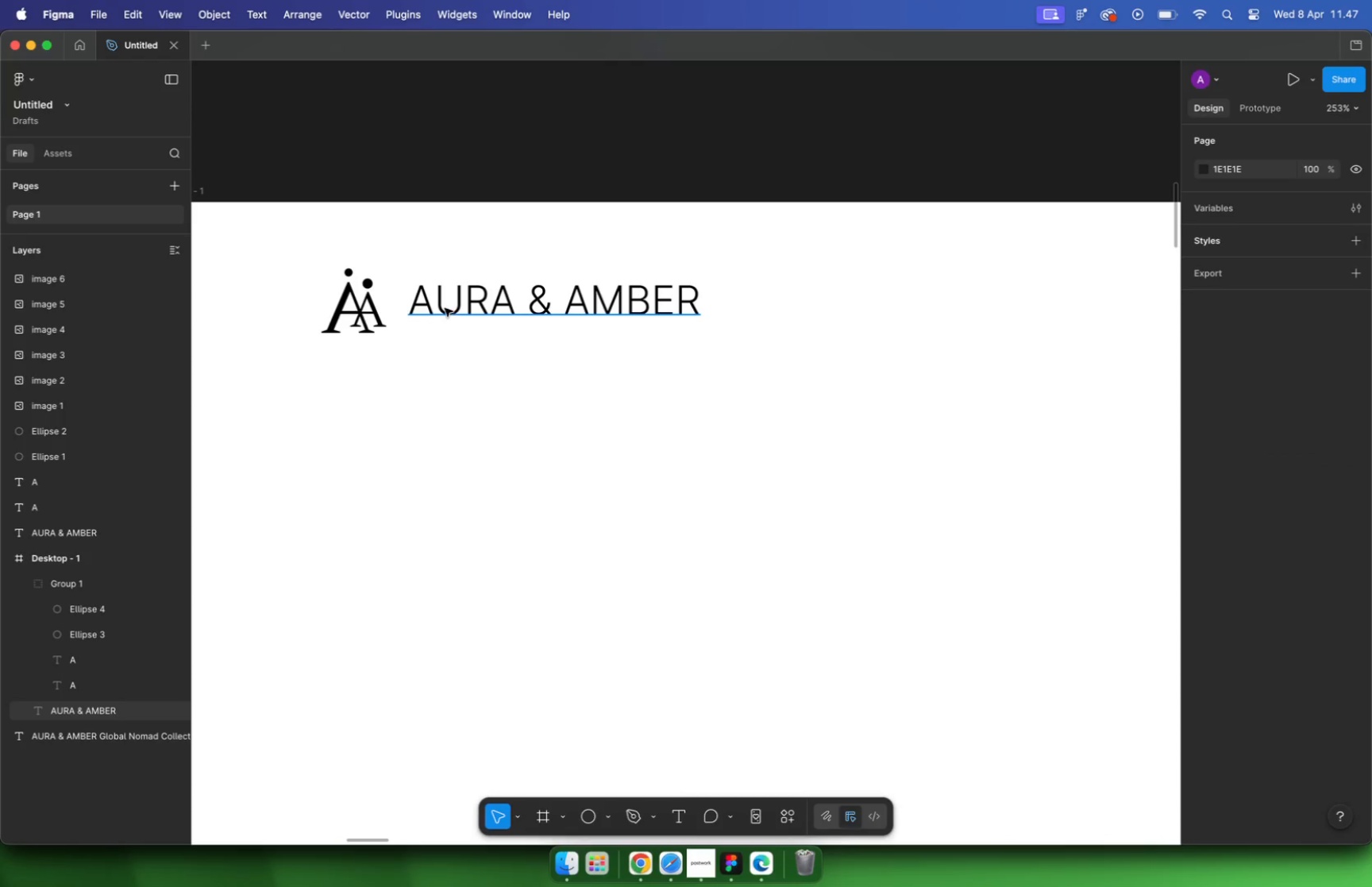 
scroll: coordinate [428, 350], scroll_direction: up, amount: 23.0
 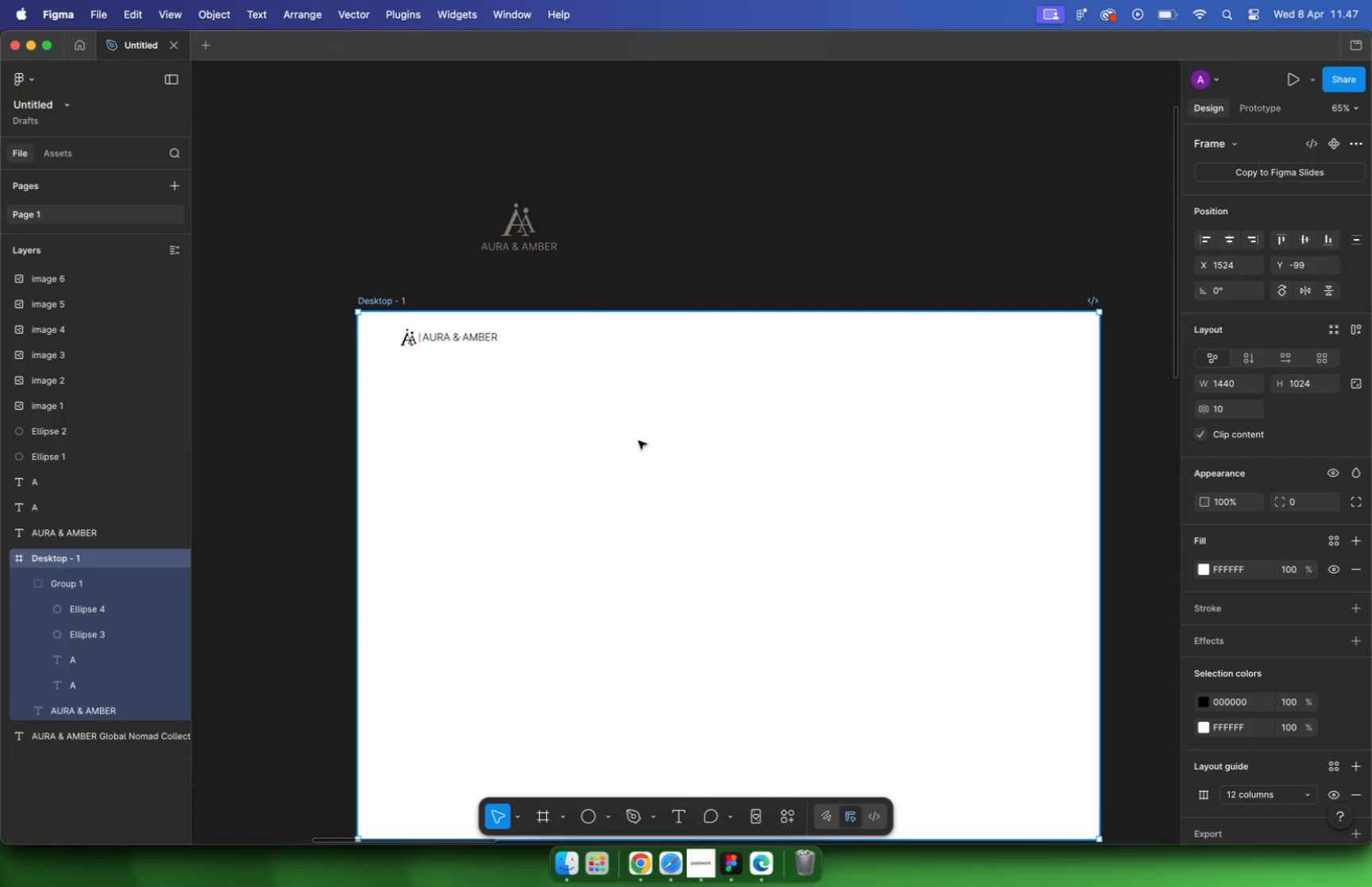 
left_click([445, 308])
 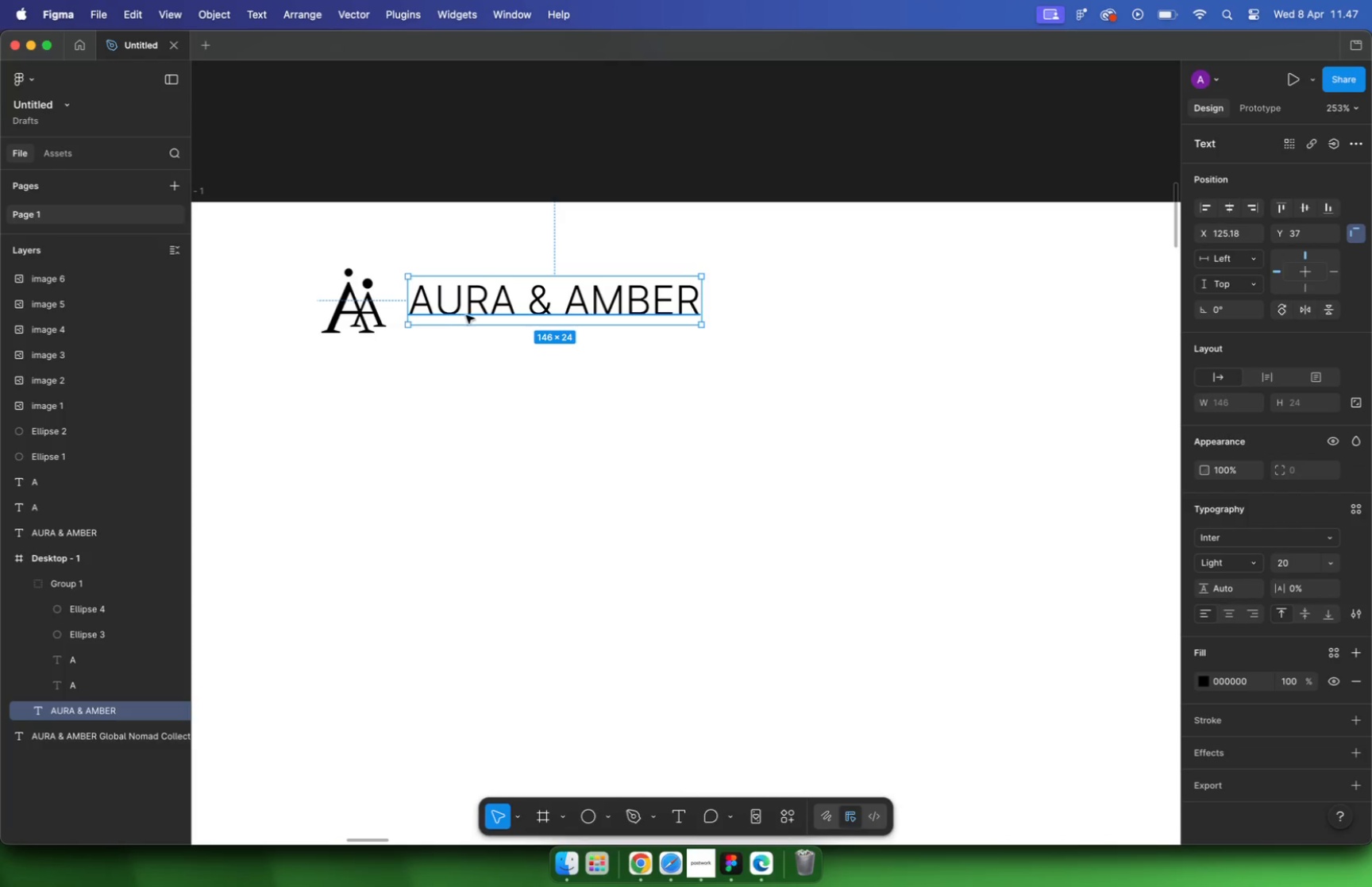 
left_click_drag(start_coordinate=[468, 315], to_coordinate=[468, 322])
 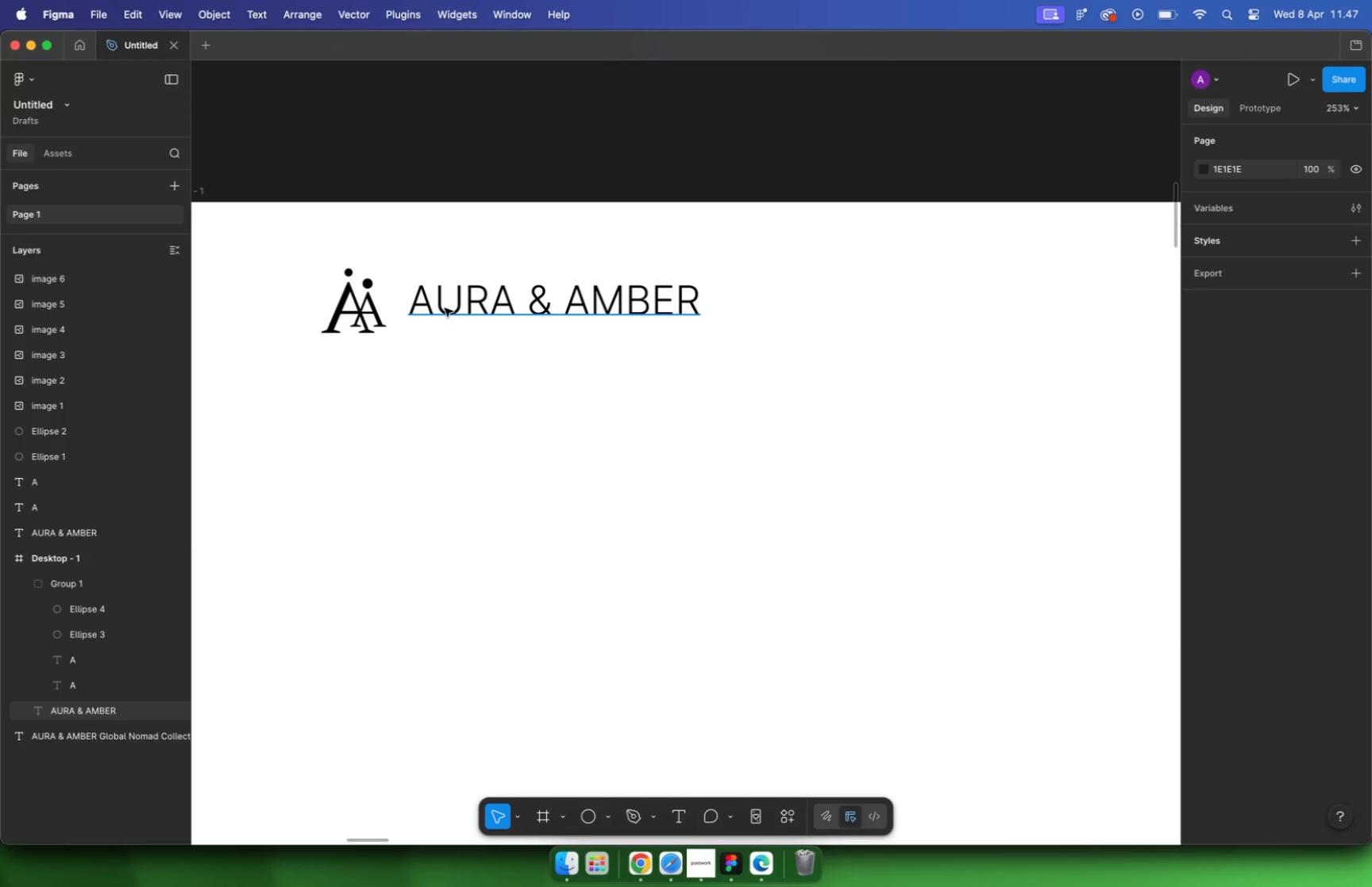 
hold_key(key=ShiftLeft, duration=1.35)
 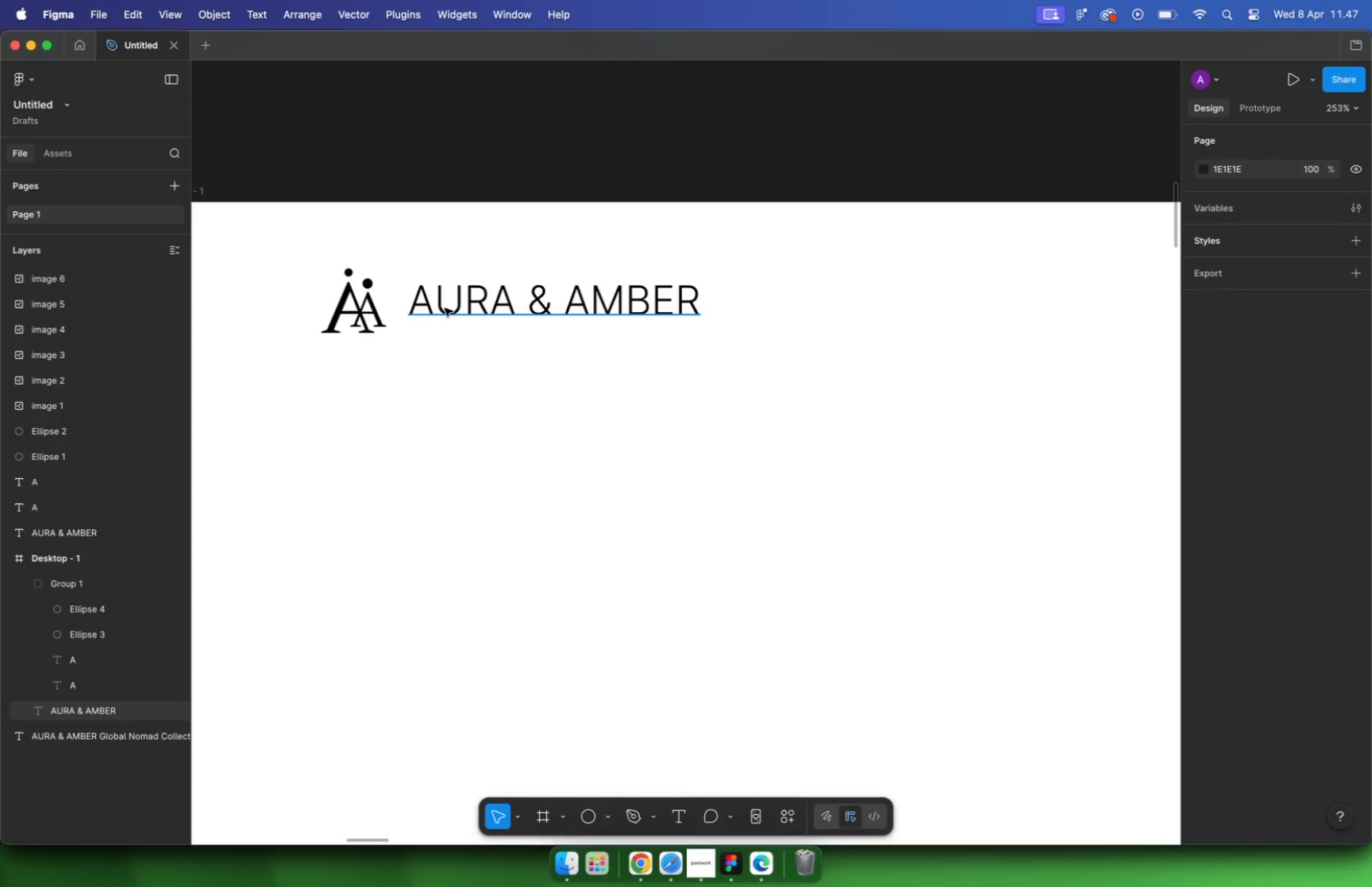 
hold_key(key=CommandLeft, duration=4.47)
scroll: coordinate [355, 375], scroll_direction: up, amount: 5.0
 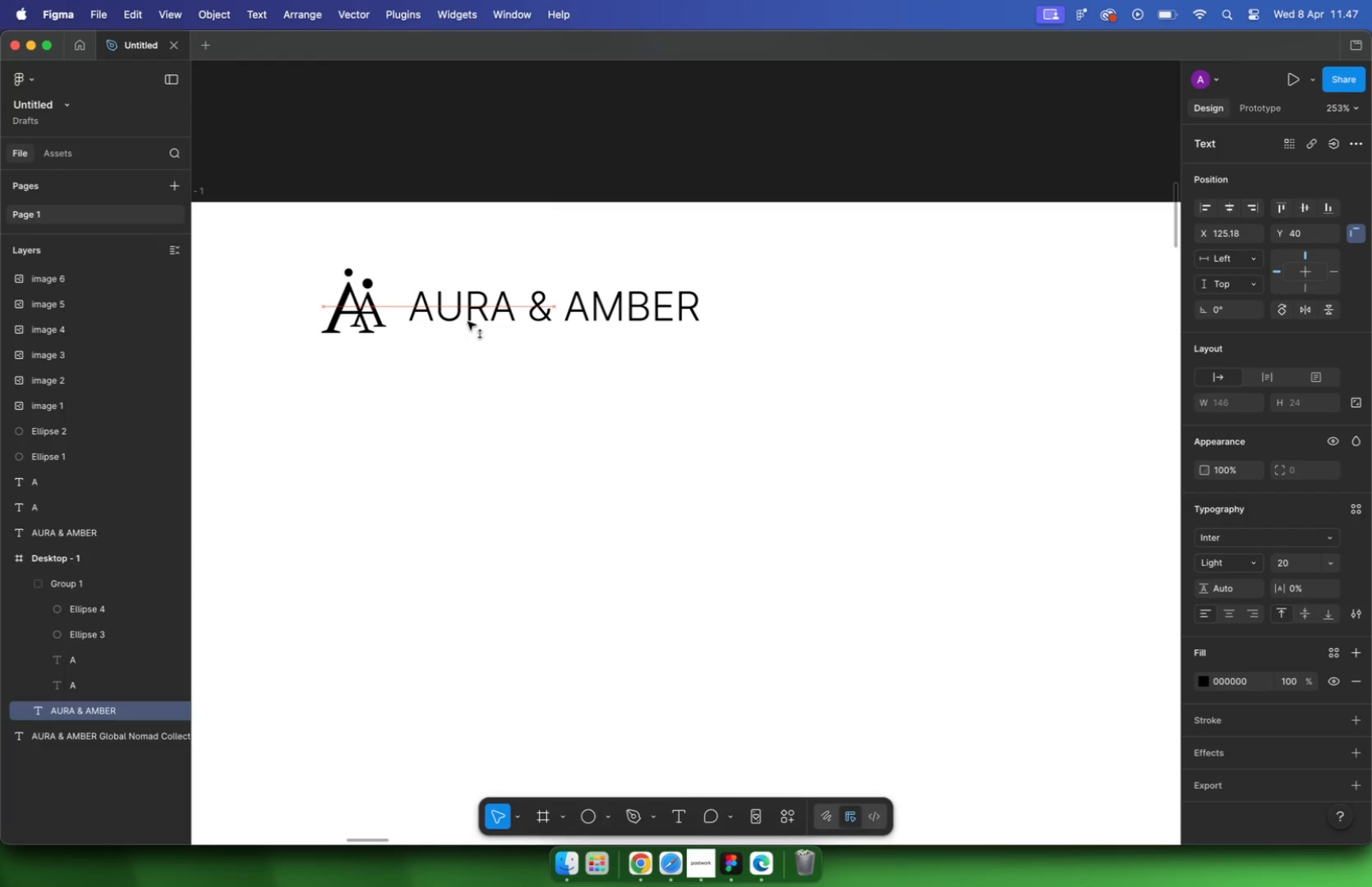 
scroll: coordinate [557, 286], scroll_direction: down, amount: 13.0
 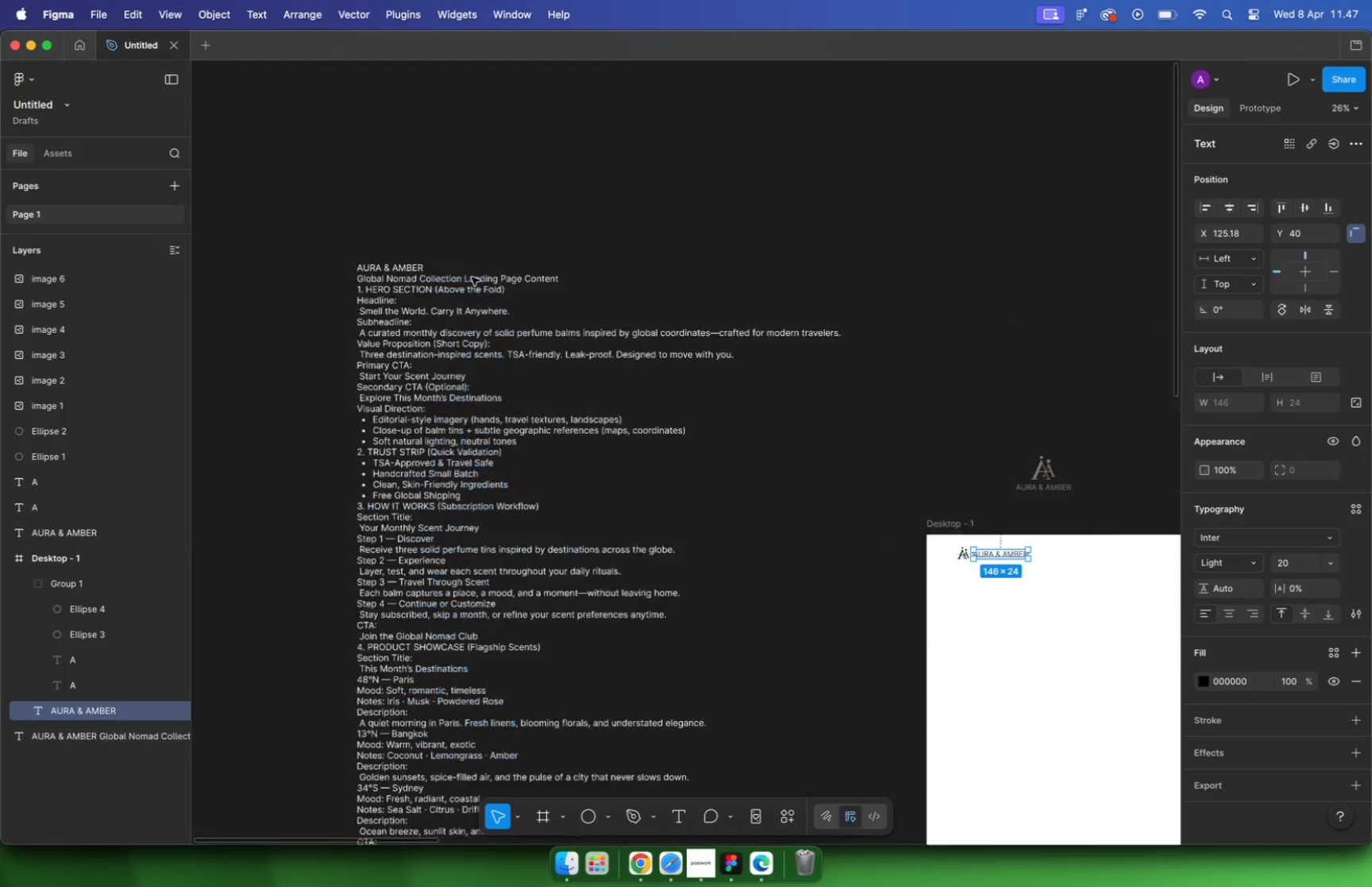 
left_click([516, 274])
 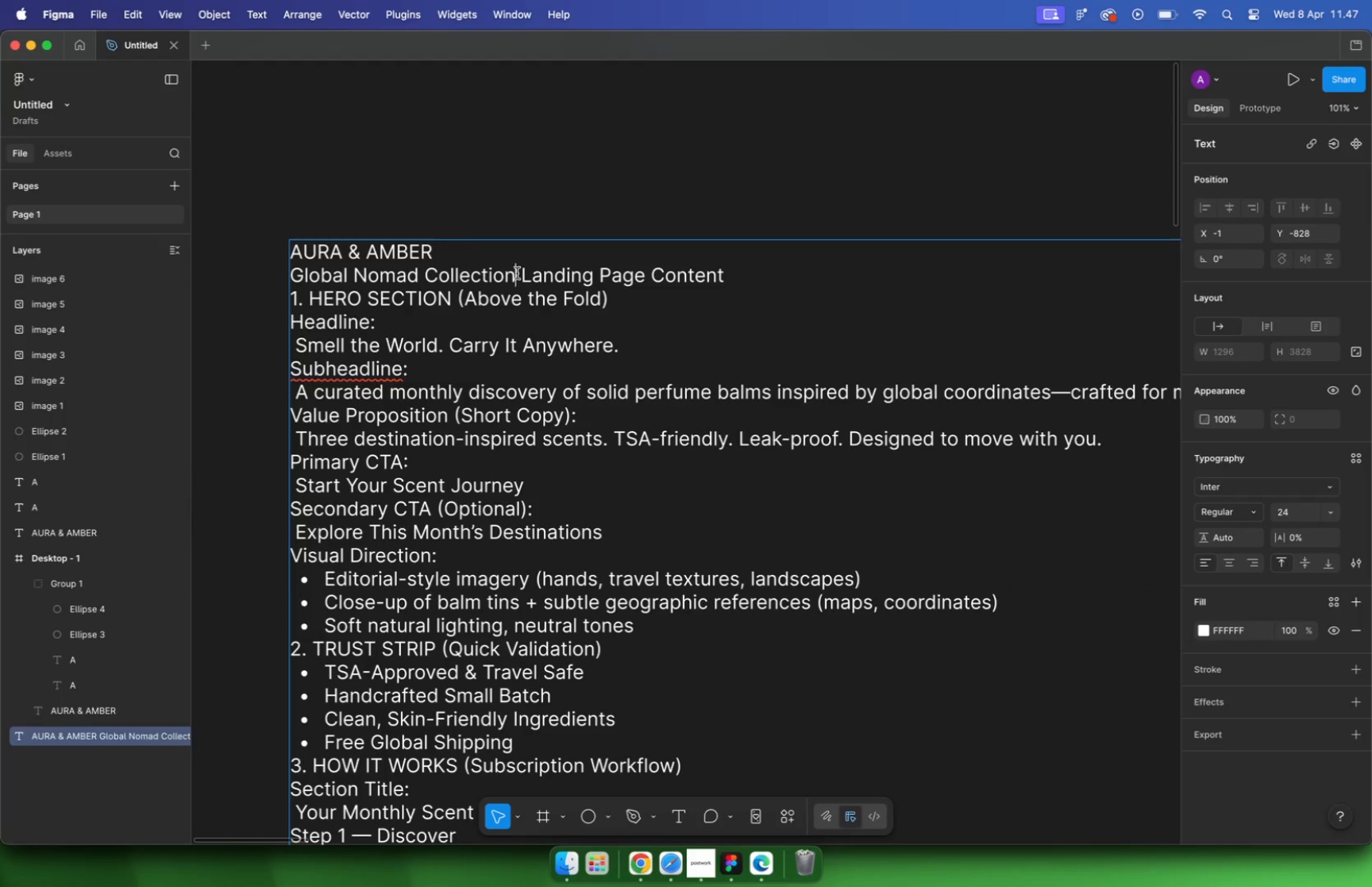 
left_click_drag(start_coordinate=[516, 273], to_coordinate=[295, 268])
 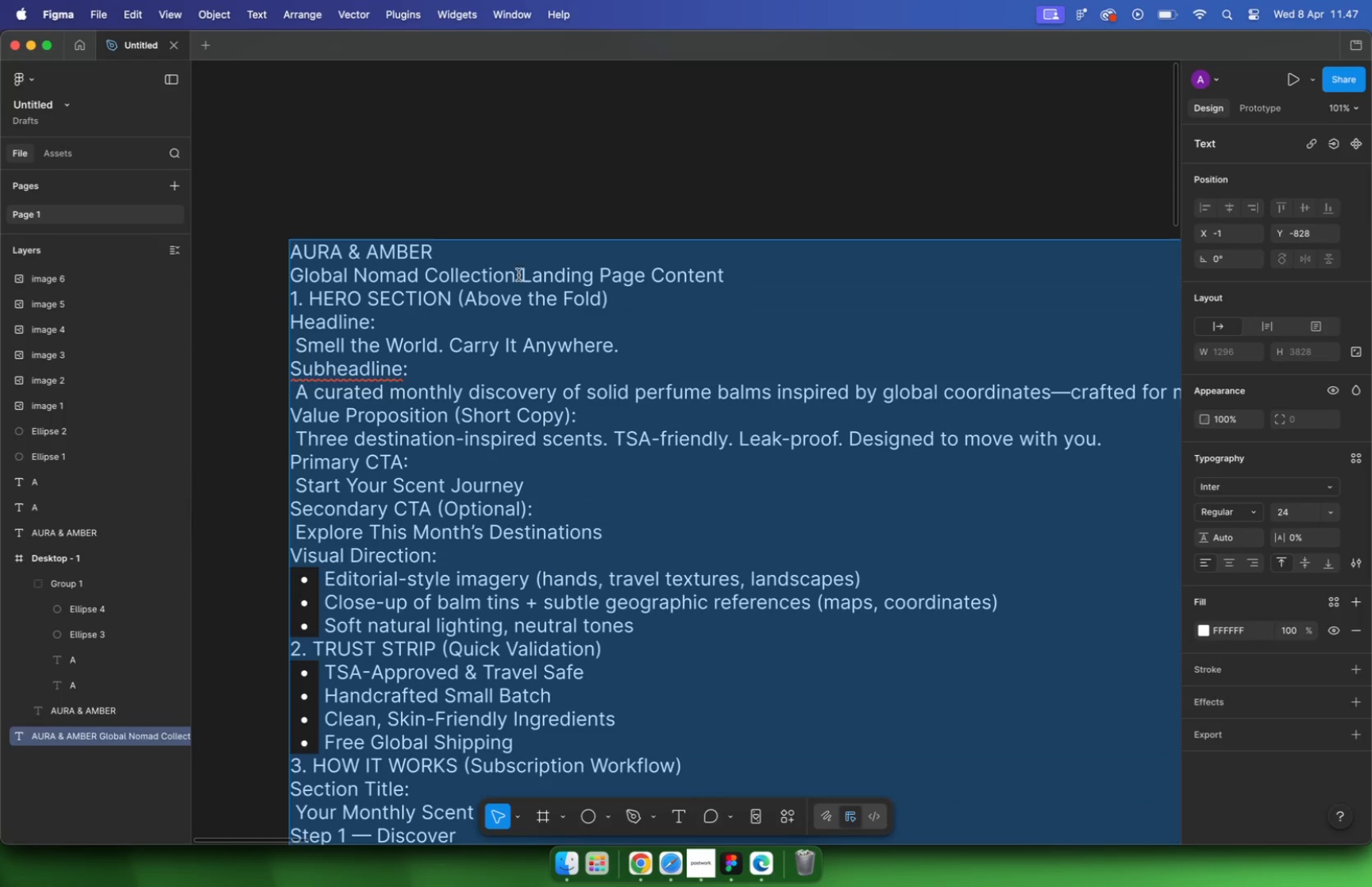 
key(Meta+C)
 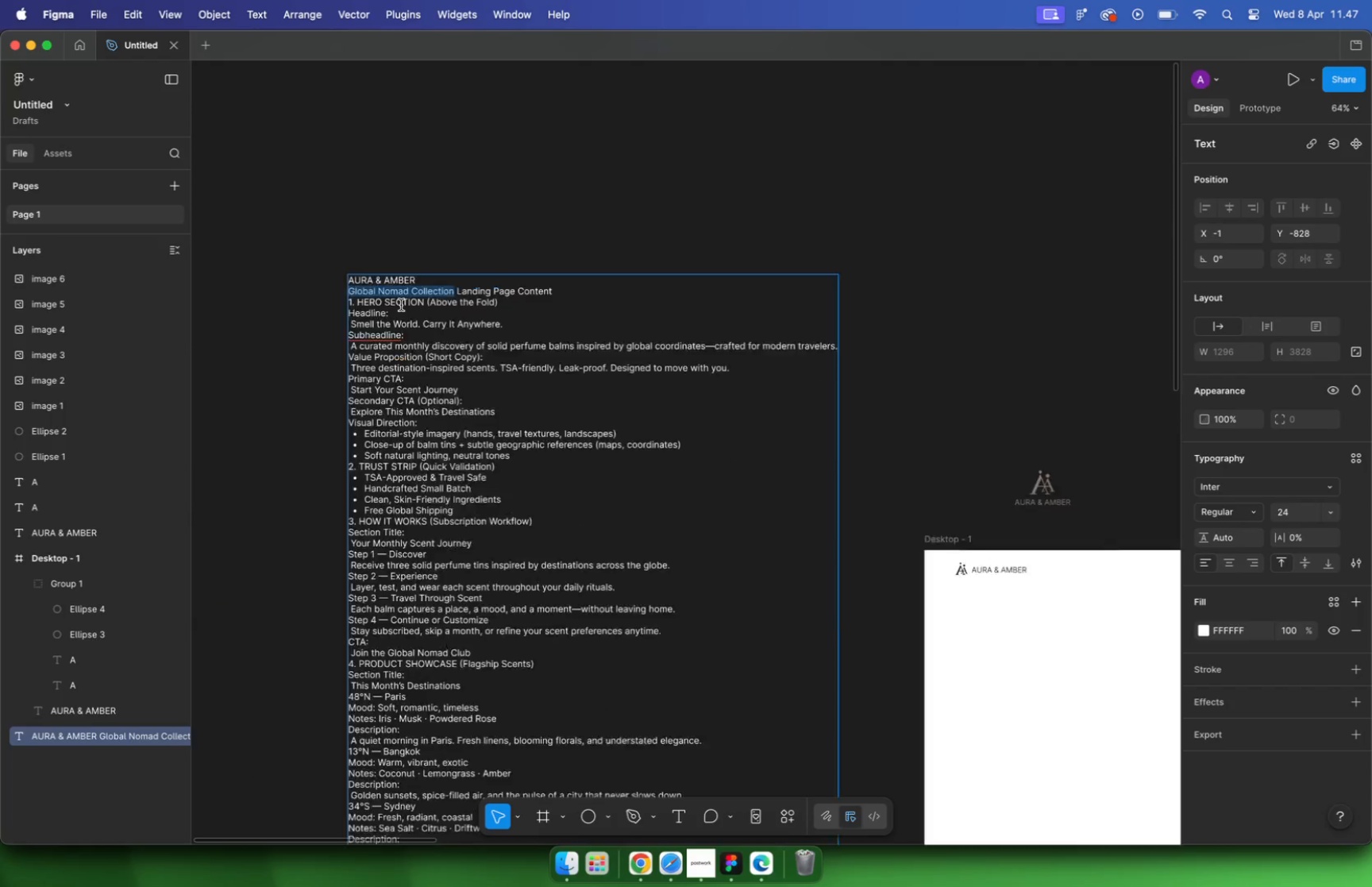 
hold_key(key=CommandLeft, duration=1.56)
 